 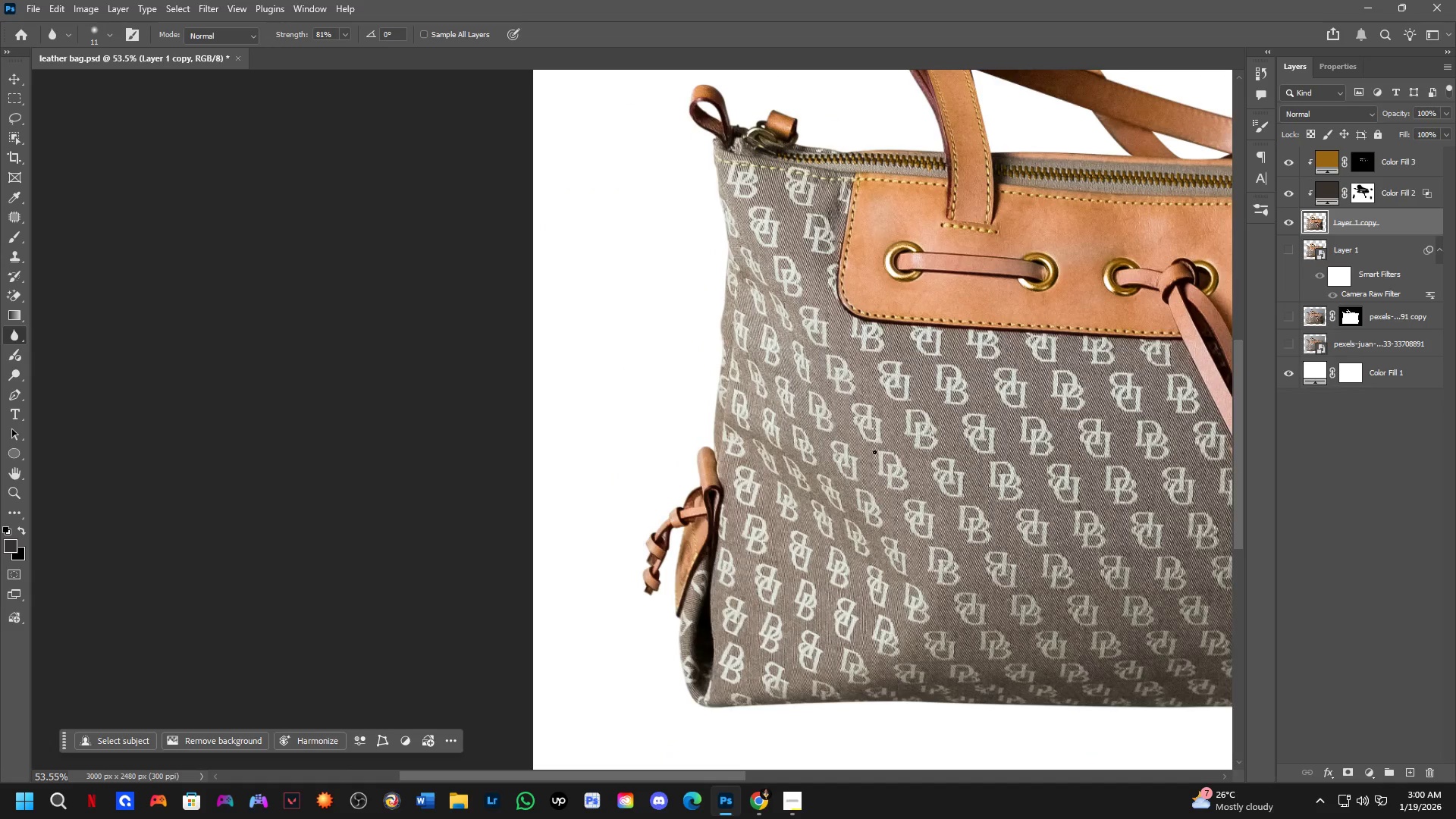 
left_click_drag(start_coordinate=[925, 448], to_coordinate=[785, 622])
 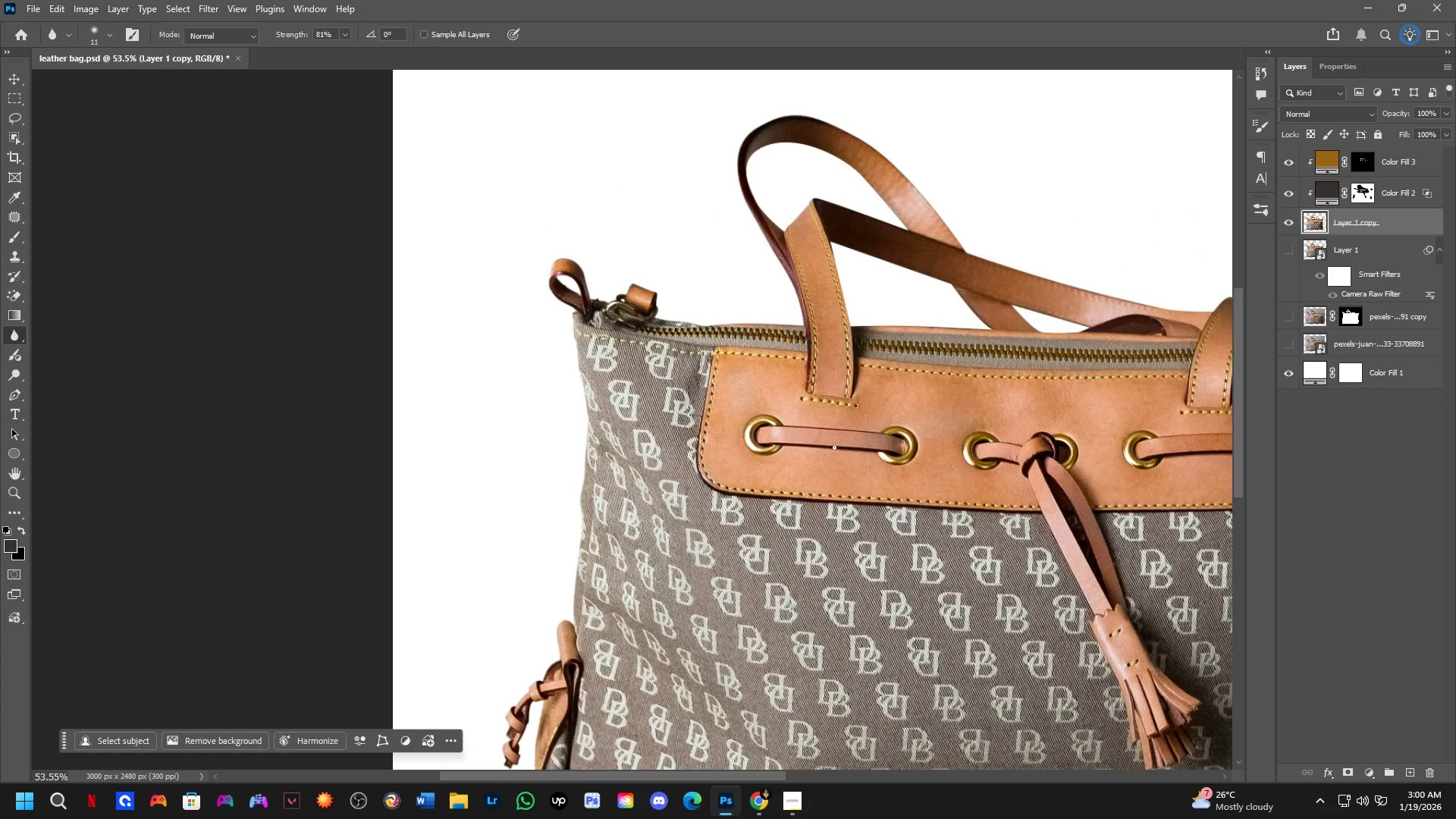 
scroll: coordinate [835, 444], scroll_direction: down, amount: 13.0
 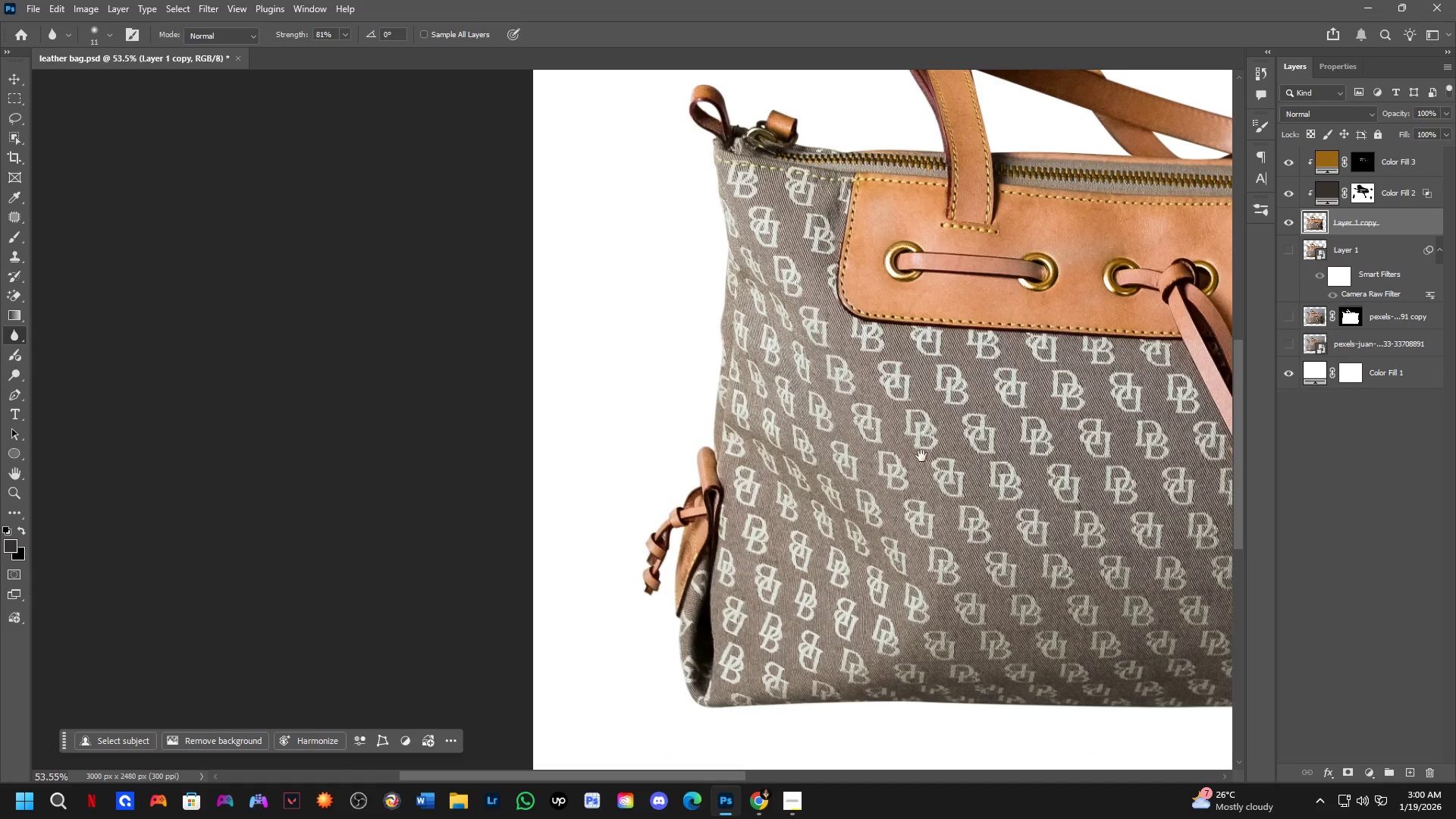 
hold_key(key=Space, duration=1.58)
 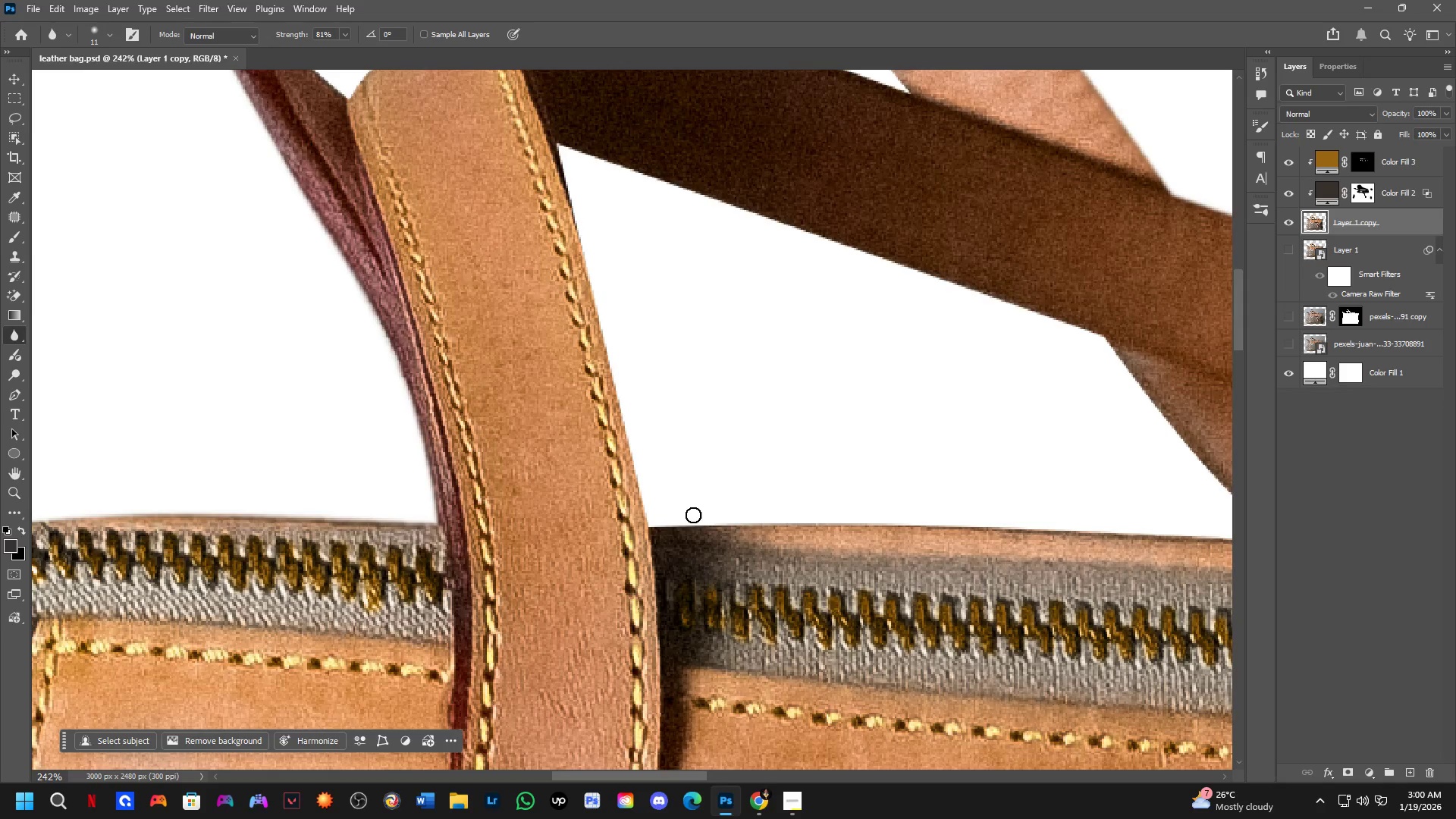 
key(Shift+ShiftLeft)
 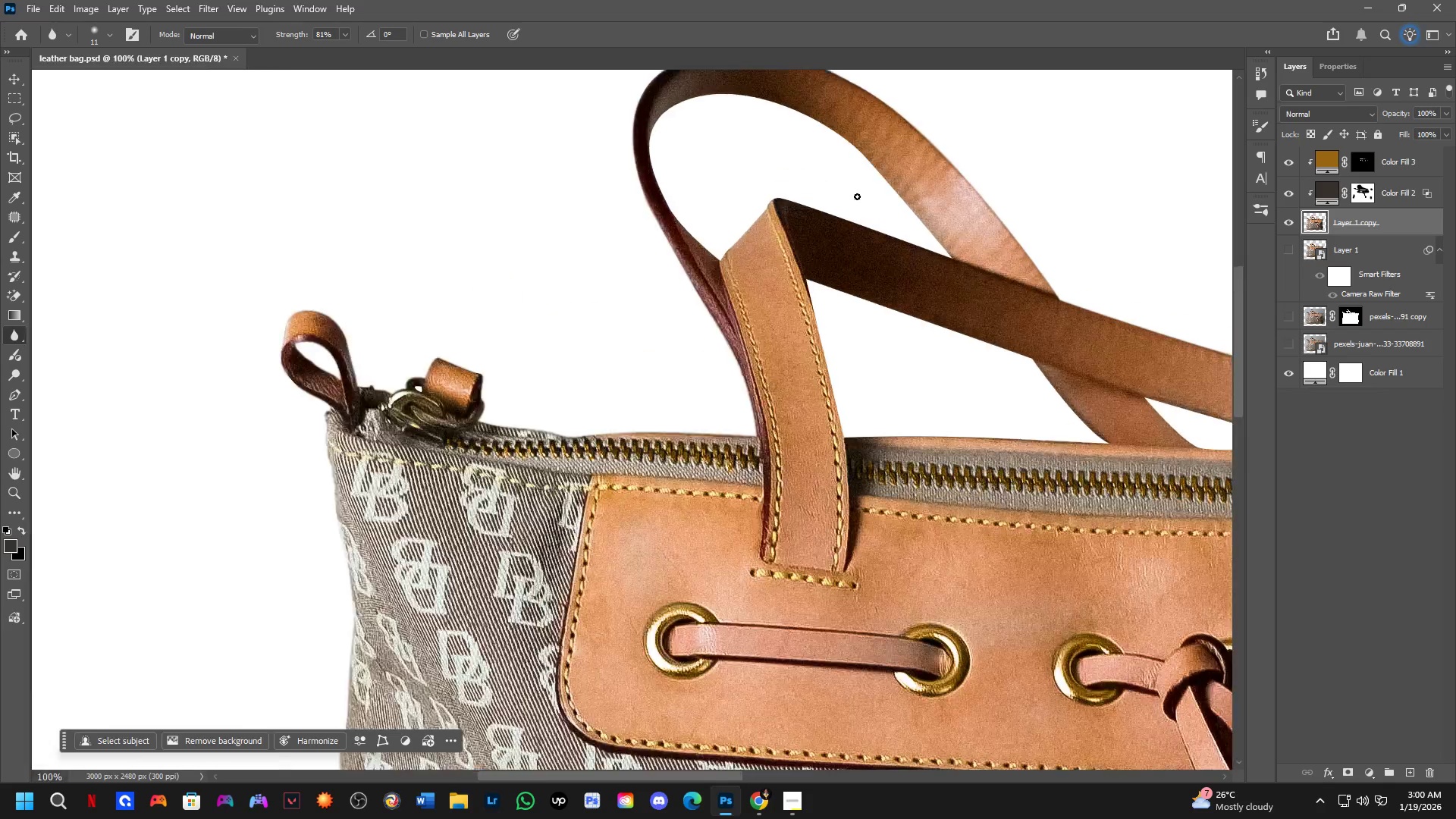 
hold_key(key=Space, duration=0.5)
 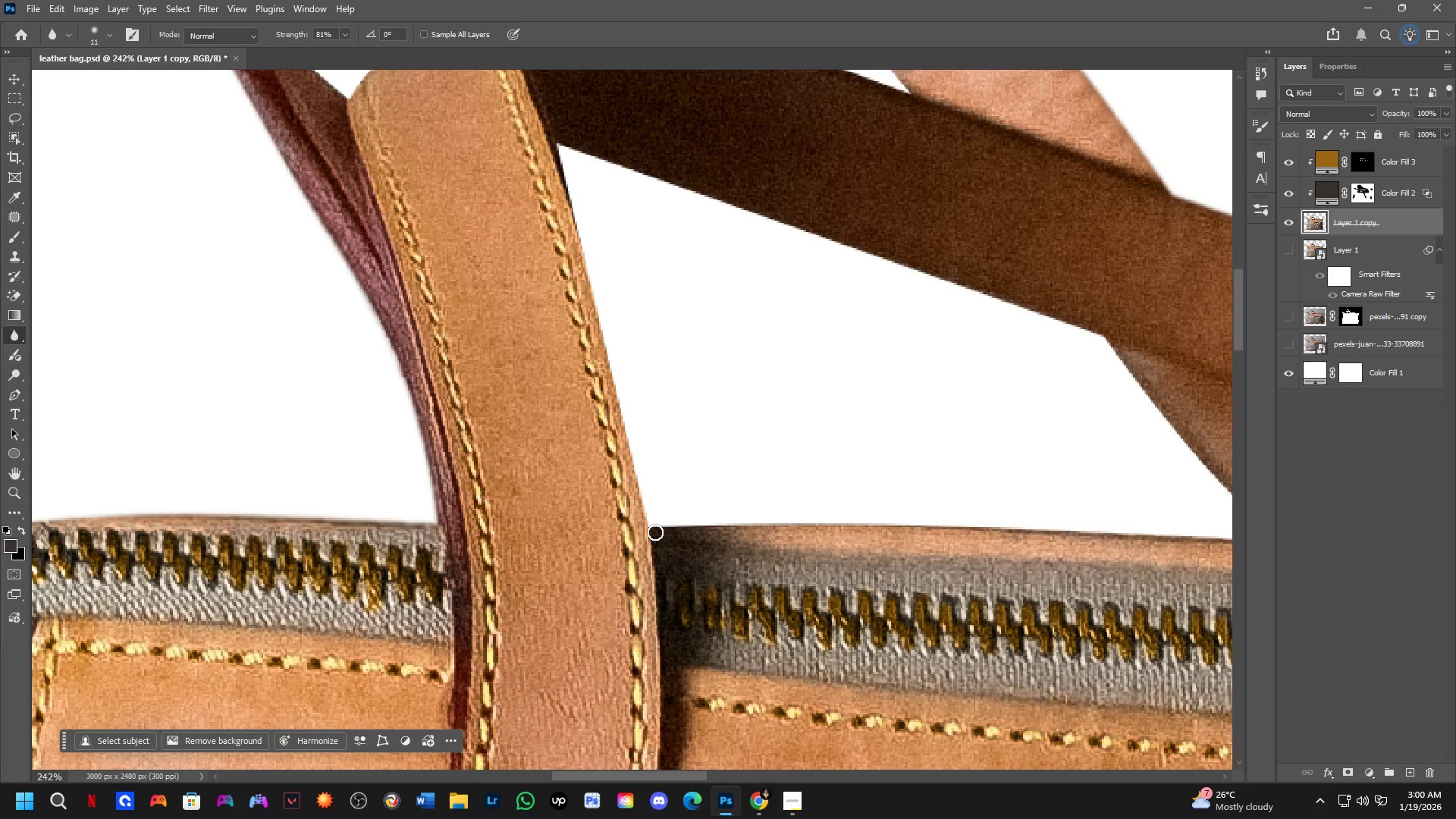 
left_click_drag(start_coordinate=[824, 416], to_coordinate=[640, 190])
 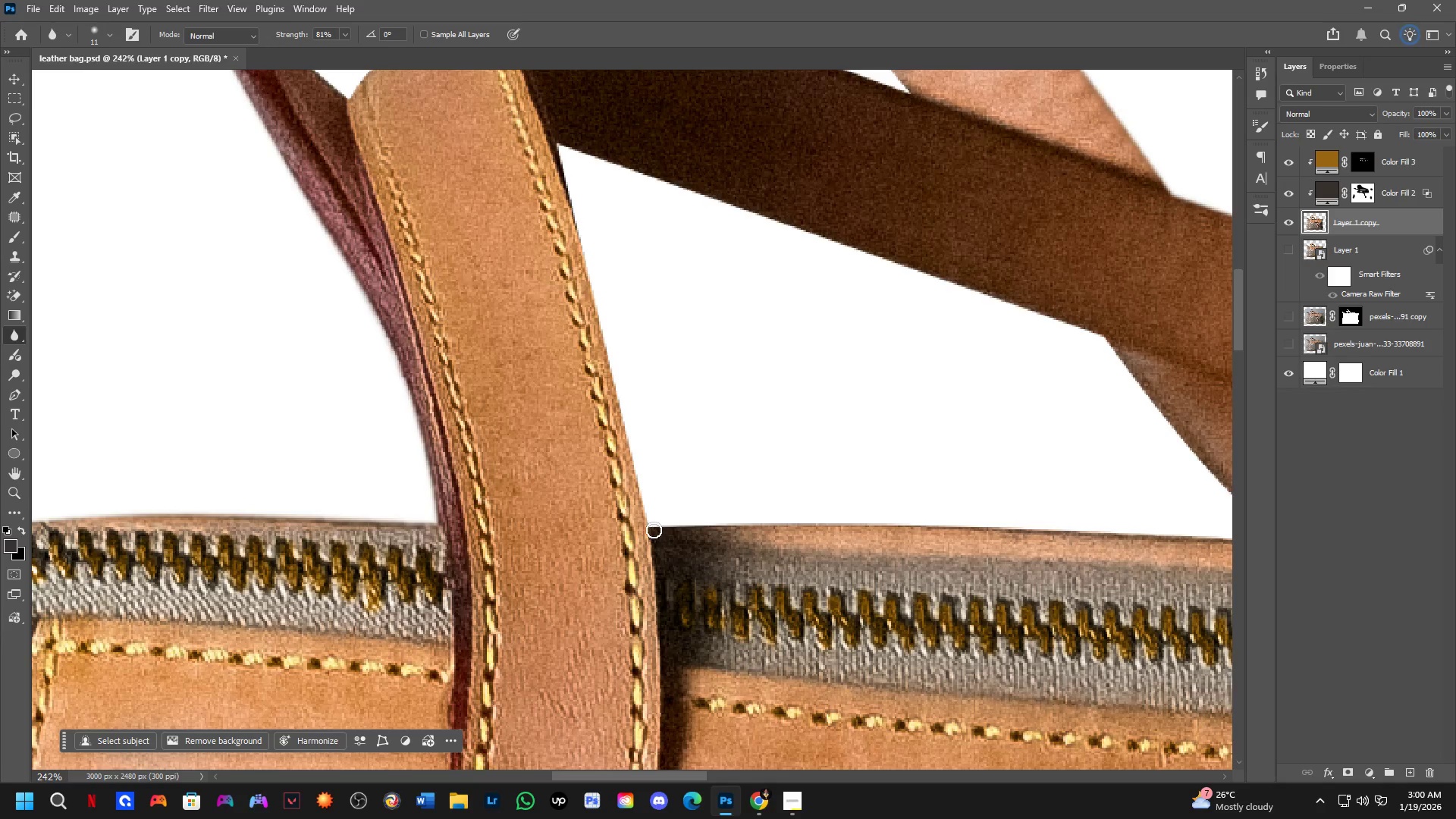 
scroll: coordinate [823, 322], scroll_direction: up, amount: 5.0
 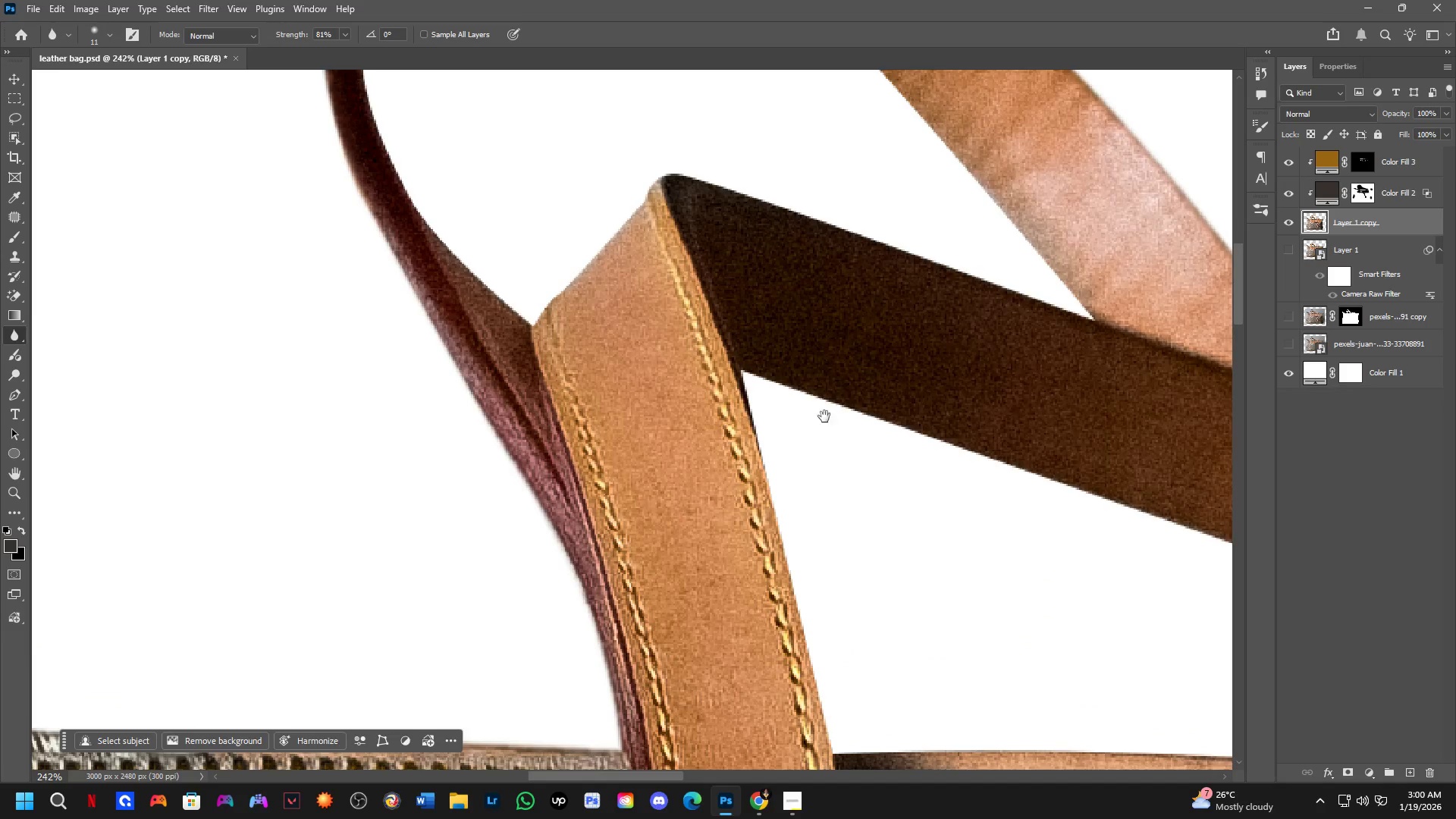 
left_click([654, 530])
 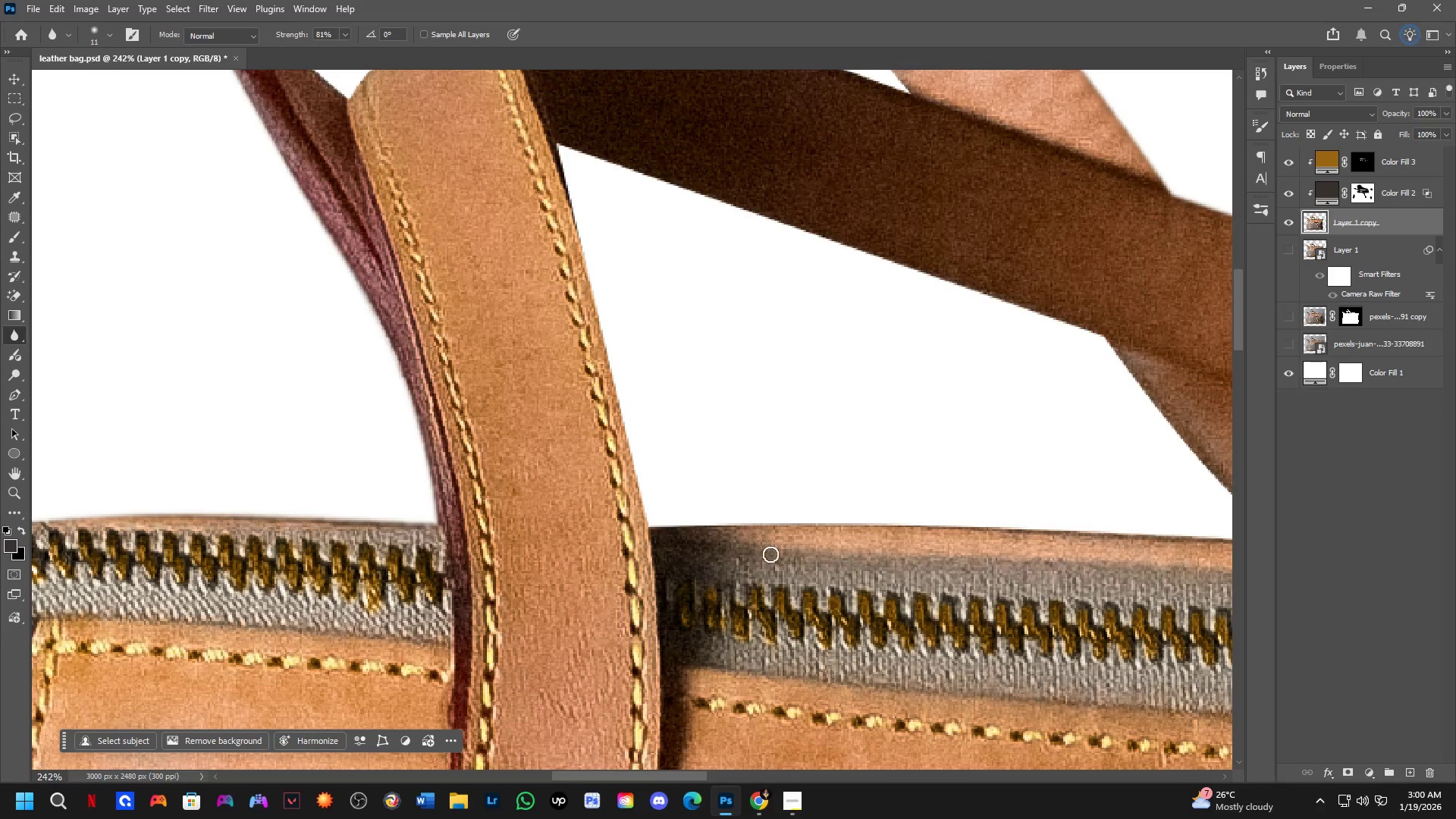 
hold_key(key=Space, duration=0.64)
 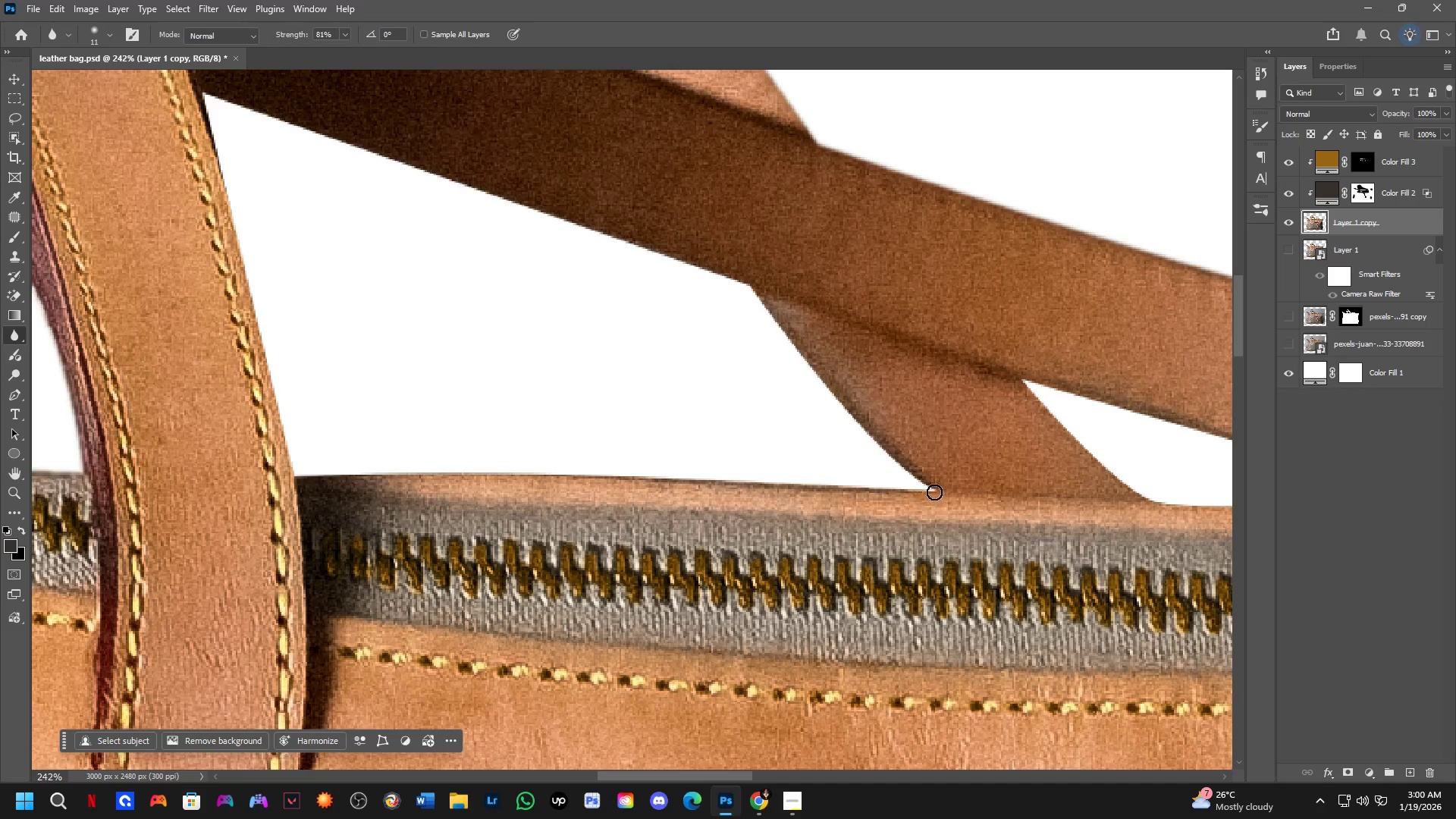 
left_click_drag(start_coordinate=[911, 567], to_coordinate=[557, 516])
 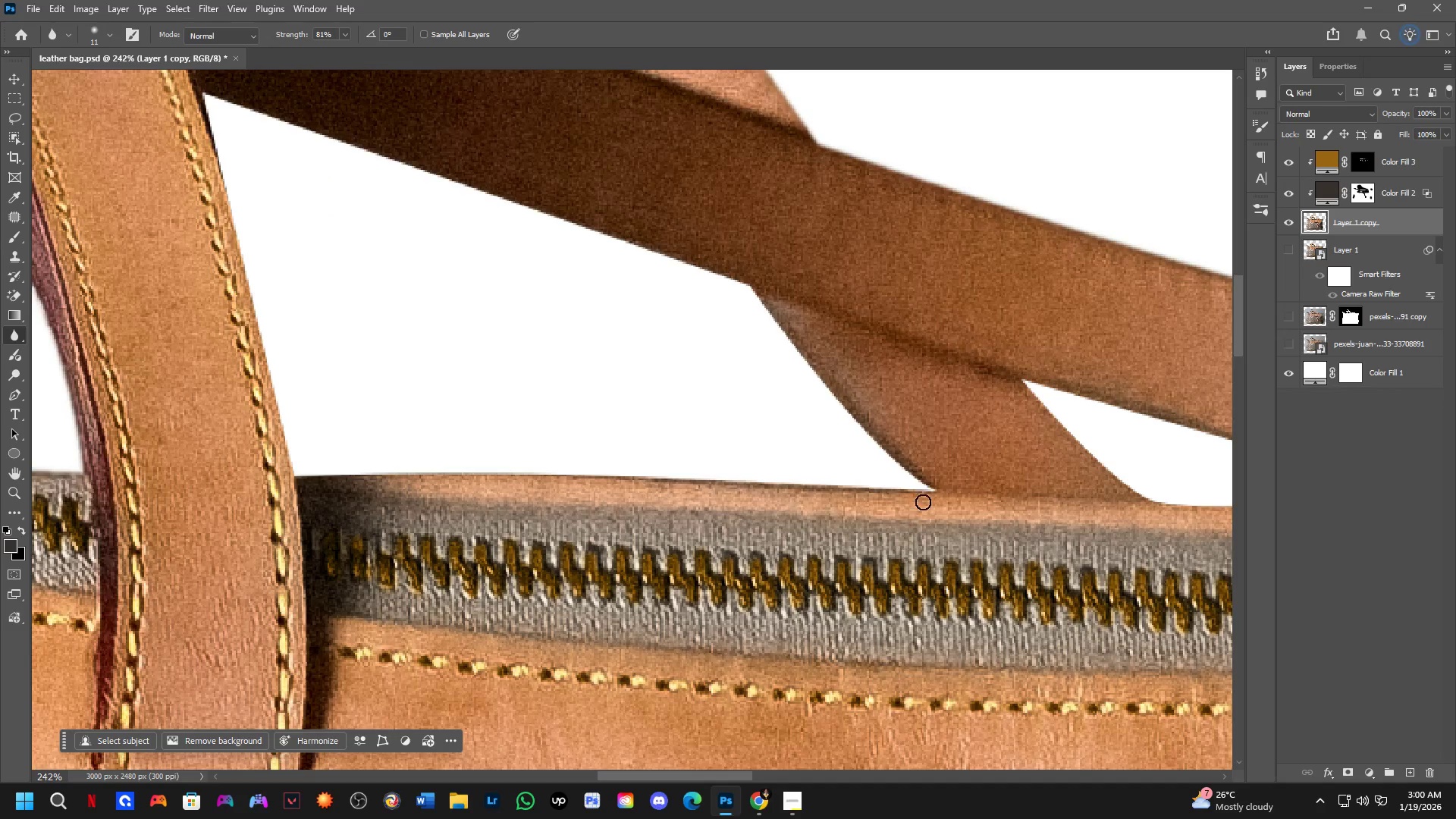 
hold_key(key=ShiftLeft, duration=0.66)
left_click([934, 492])
 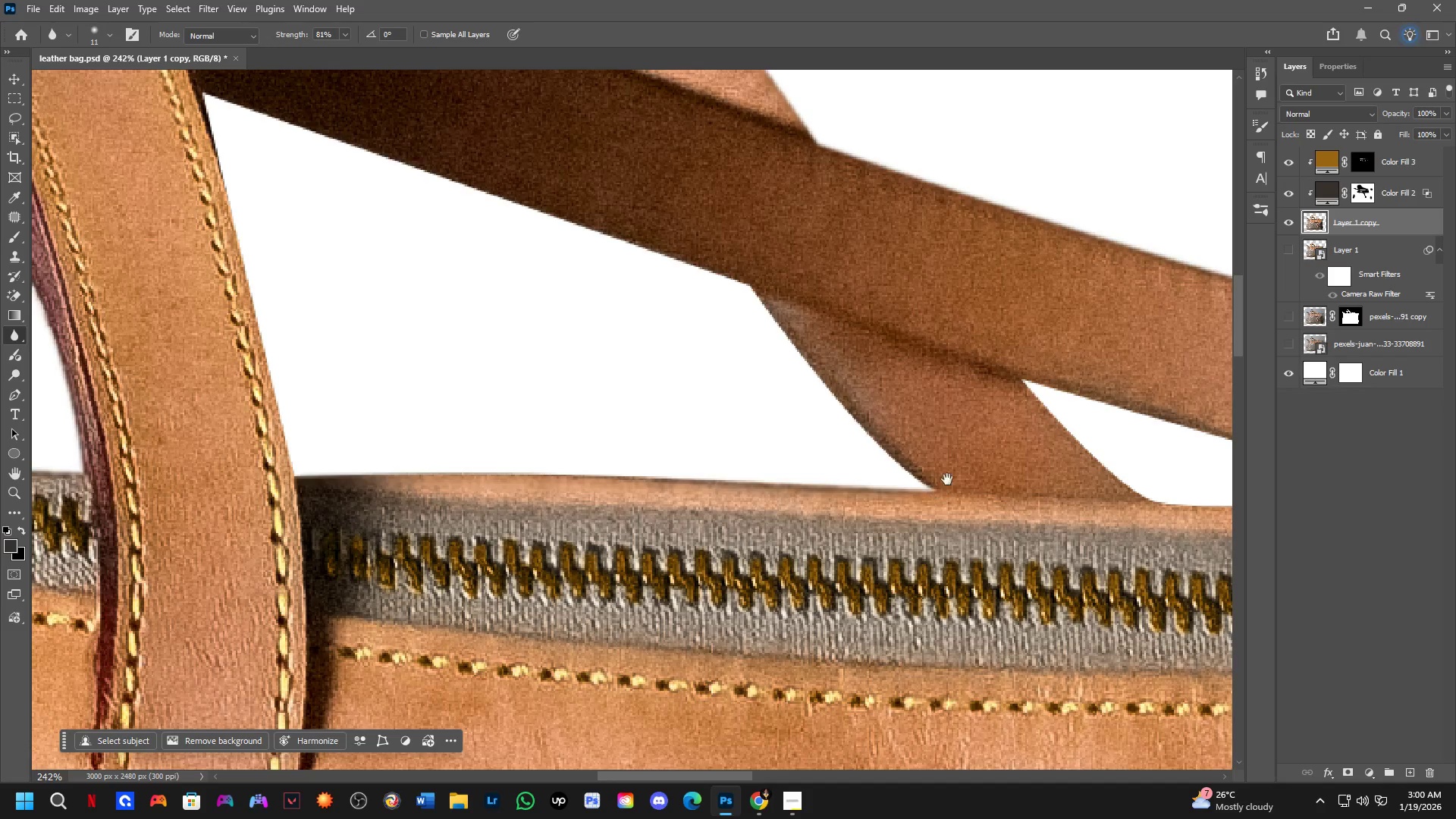 
hold_key(key=Space, duration=0.33)
 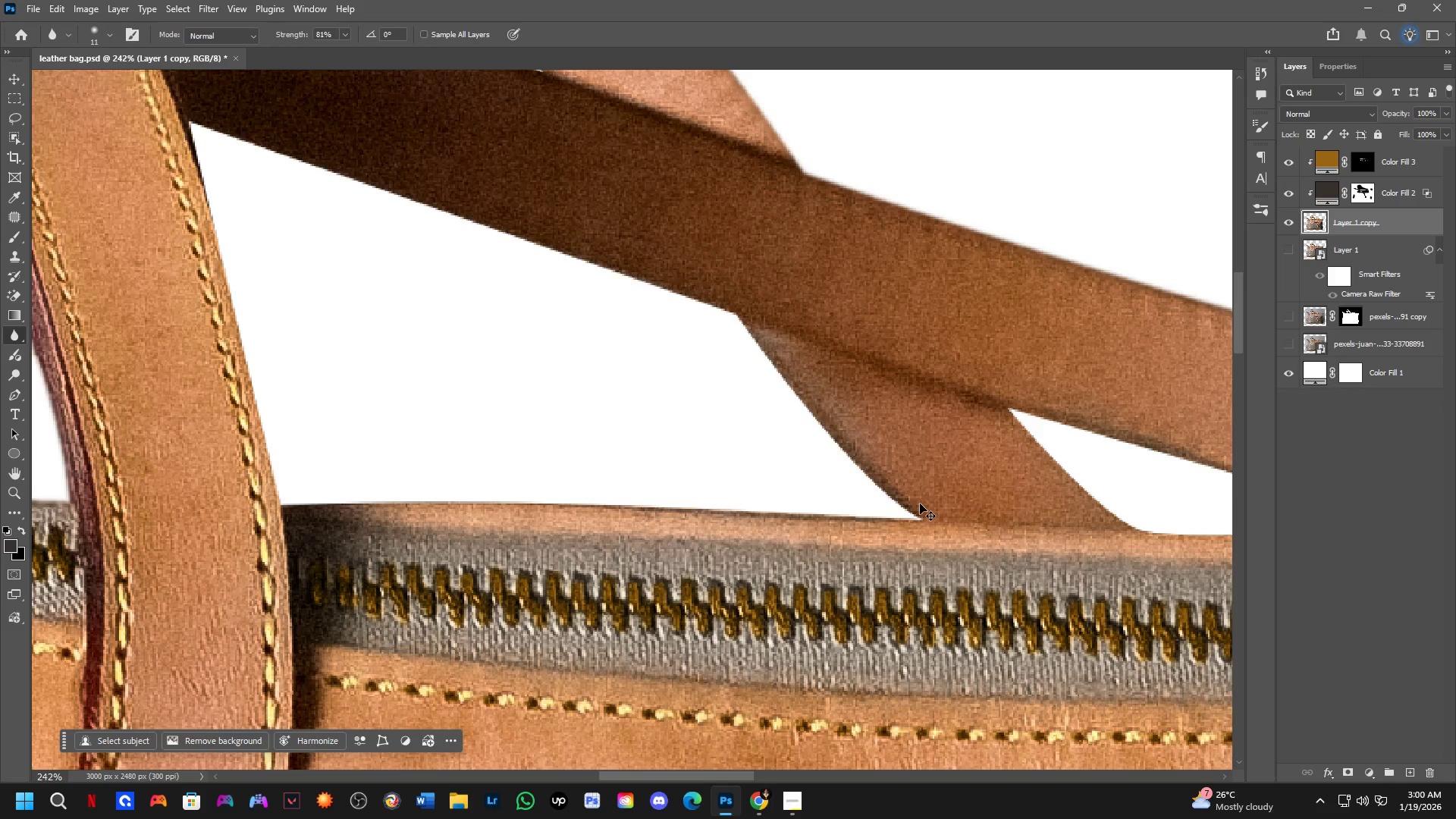 
left_click_drag(start_coordinate=[945, 484], to_coordinate=[933, 510])
 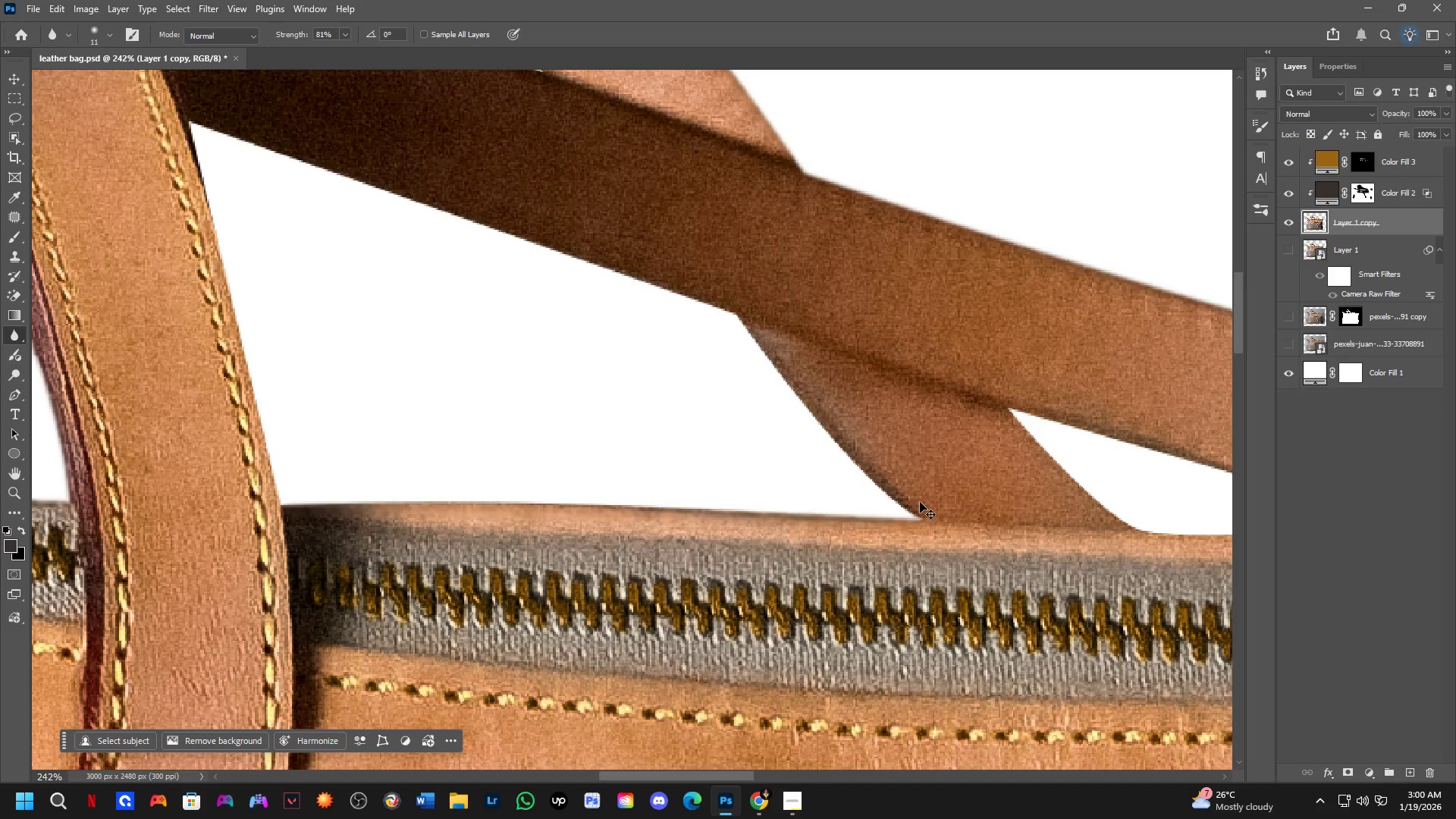 
key(Control+ControlLeft)
 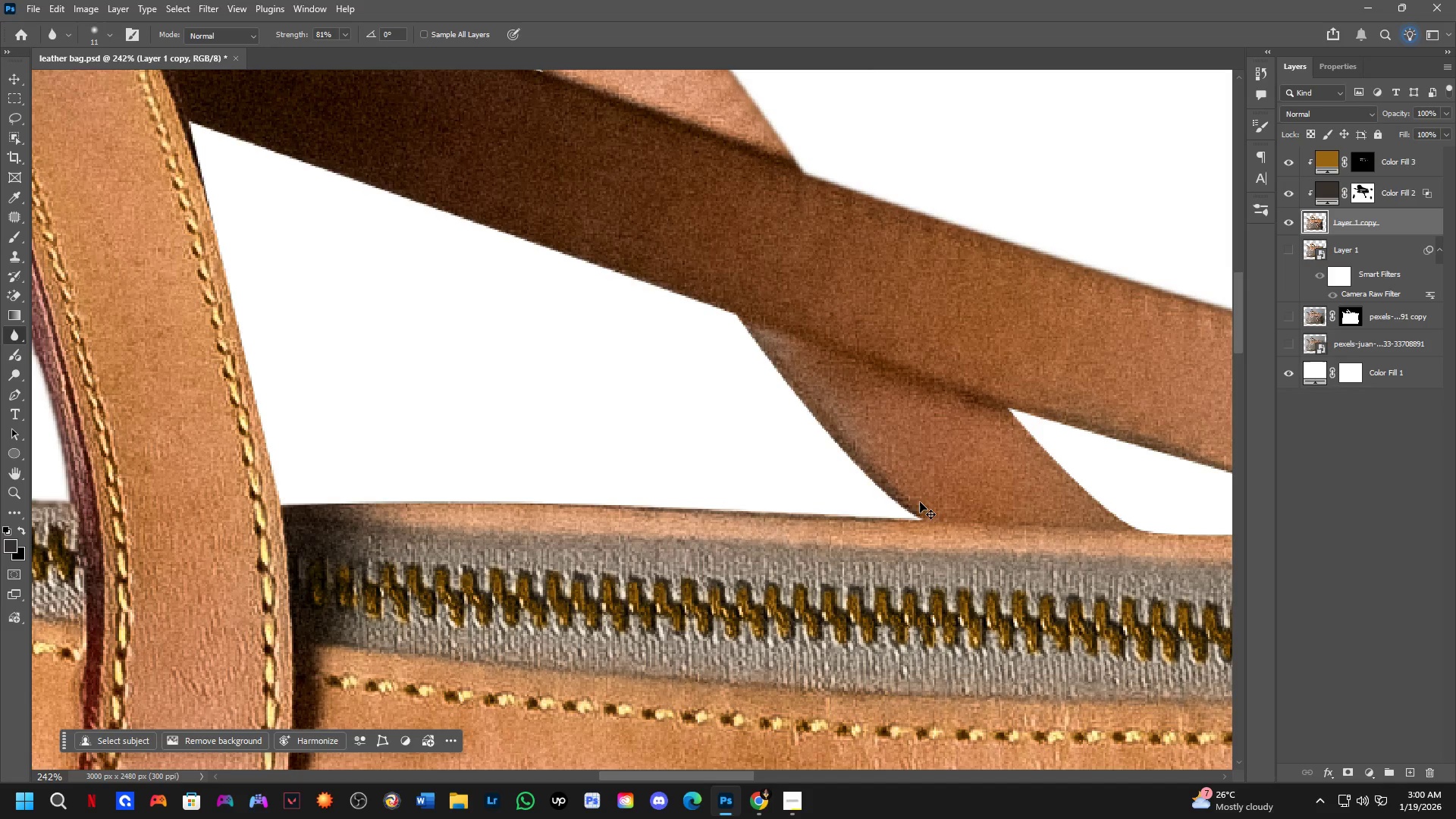 
key(Control+Z)
 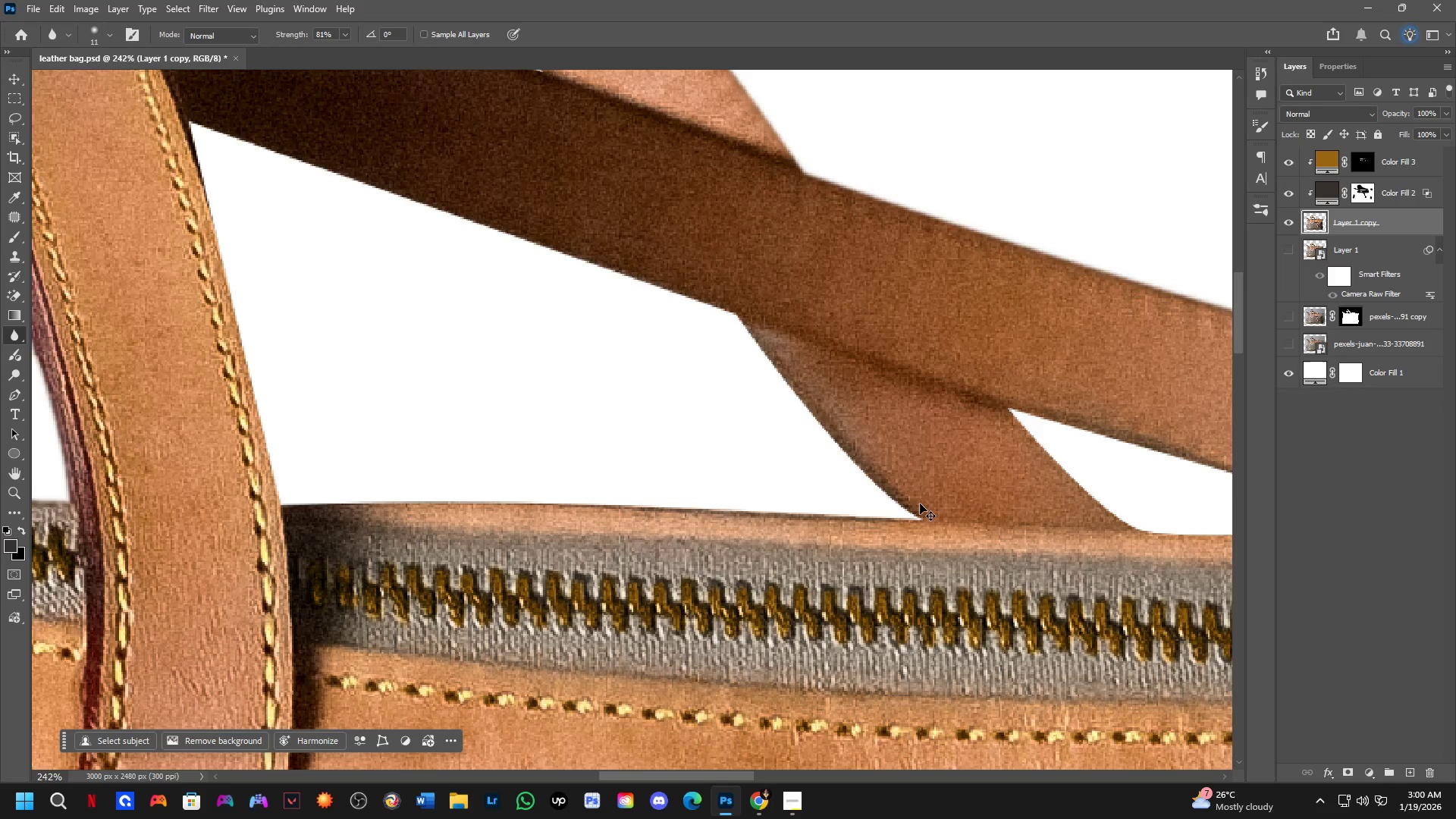 
key(Control+ControlLeft)
 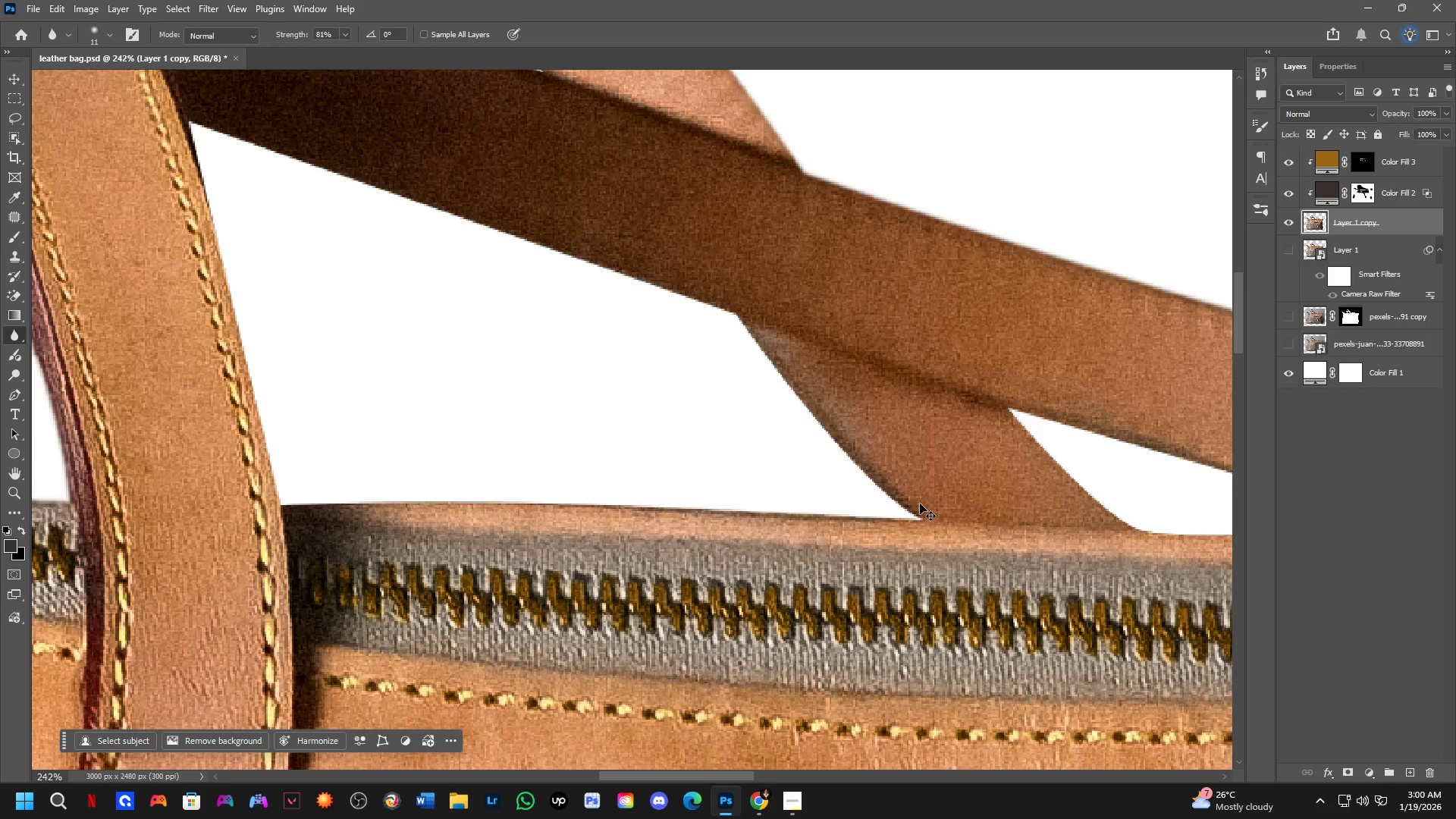 
key(Control+Z)
 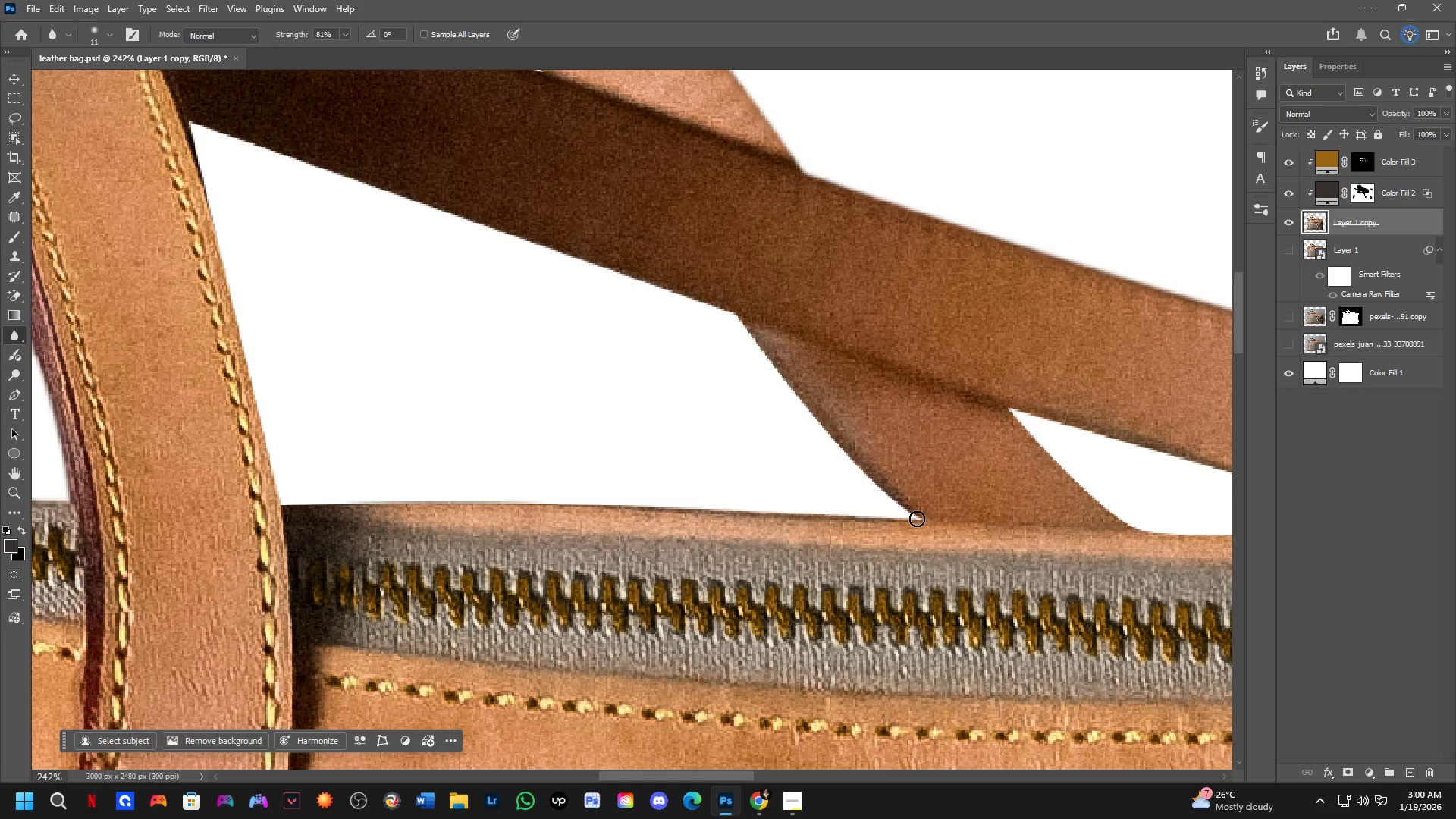 
left_click([917, 519])
 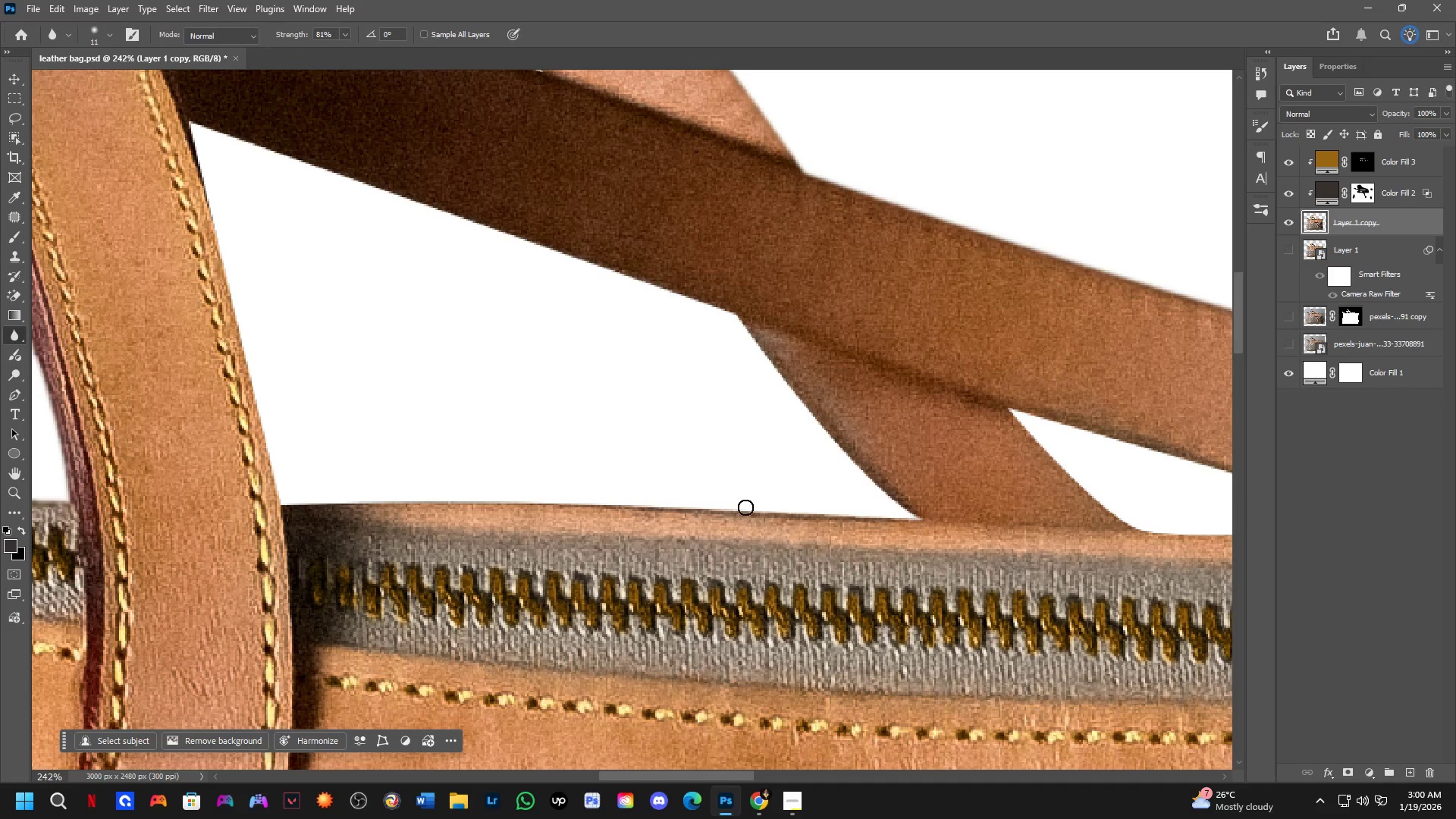 
hold_key(key=ShiftLeft, duration=1.11)
left_click([553, 501])
 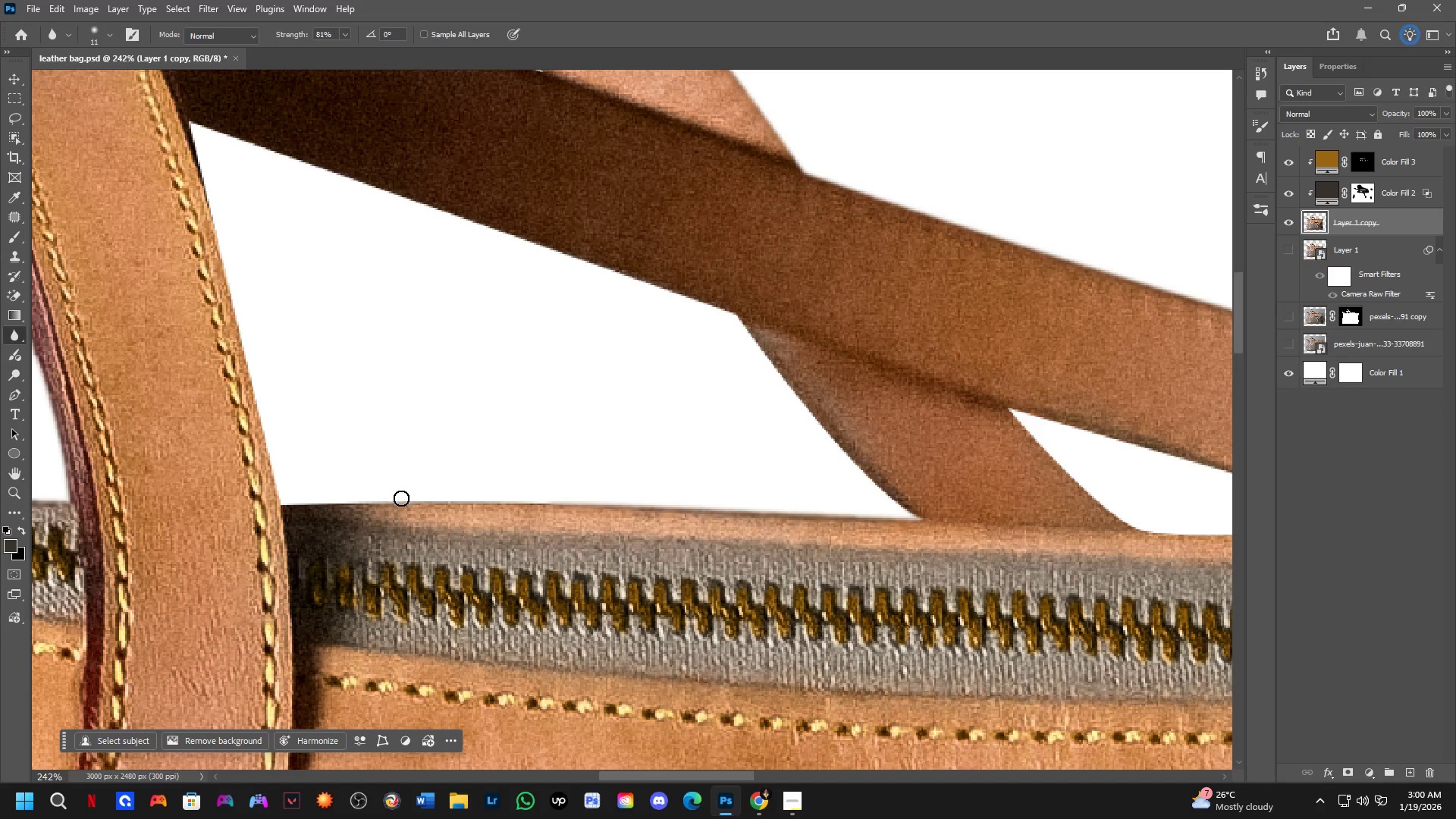 
hold_key(key=ShiftLeft, duration=0.52)
left_click([356, 504])
 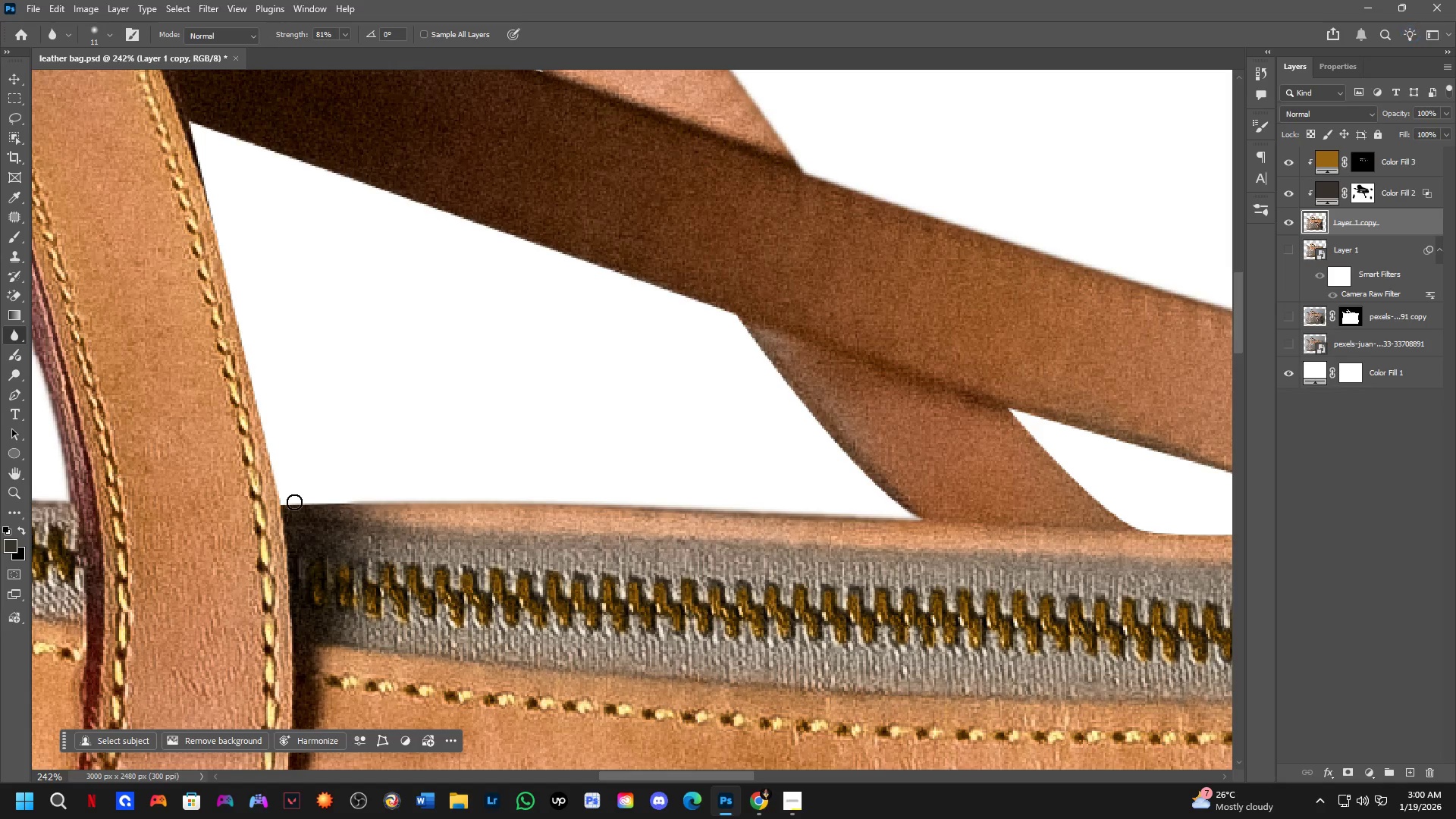 
hold_key(key=ShiftLeft, duration=0.73)
left_click([281, 506])
 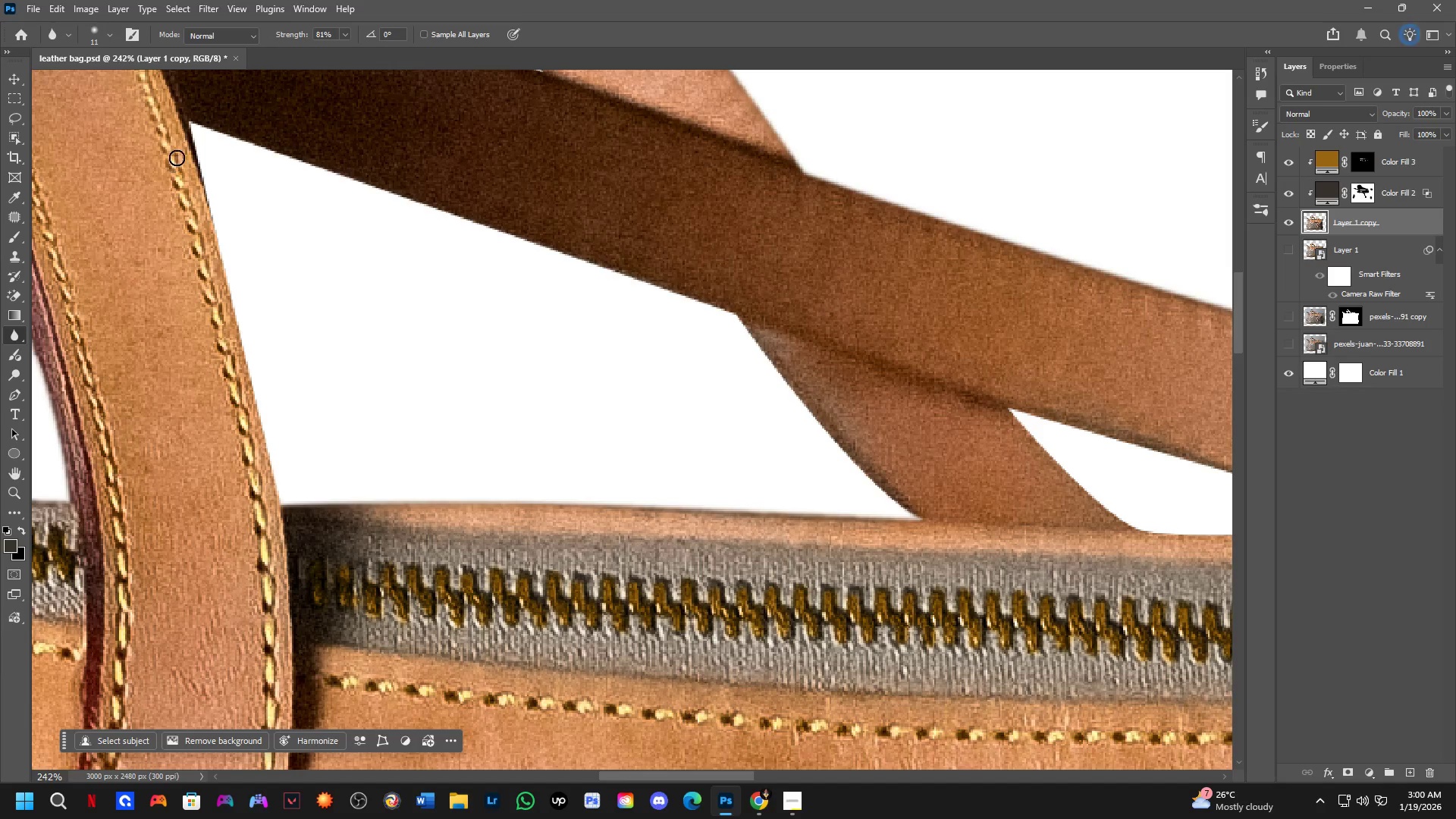 
hold_key(key=ShiftLeft, duration=0.66)
left_click([187, 123])
 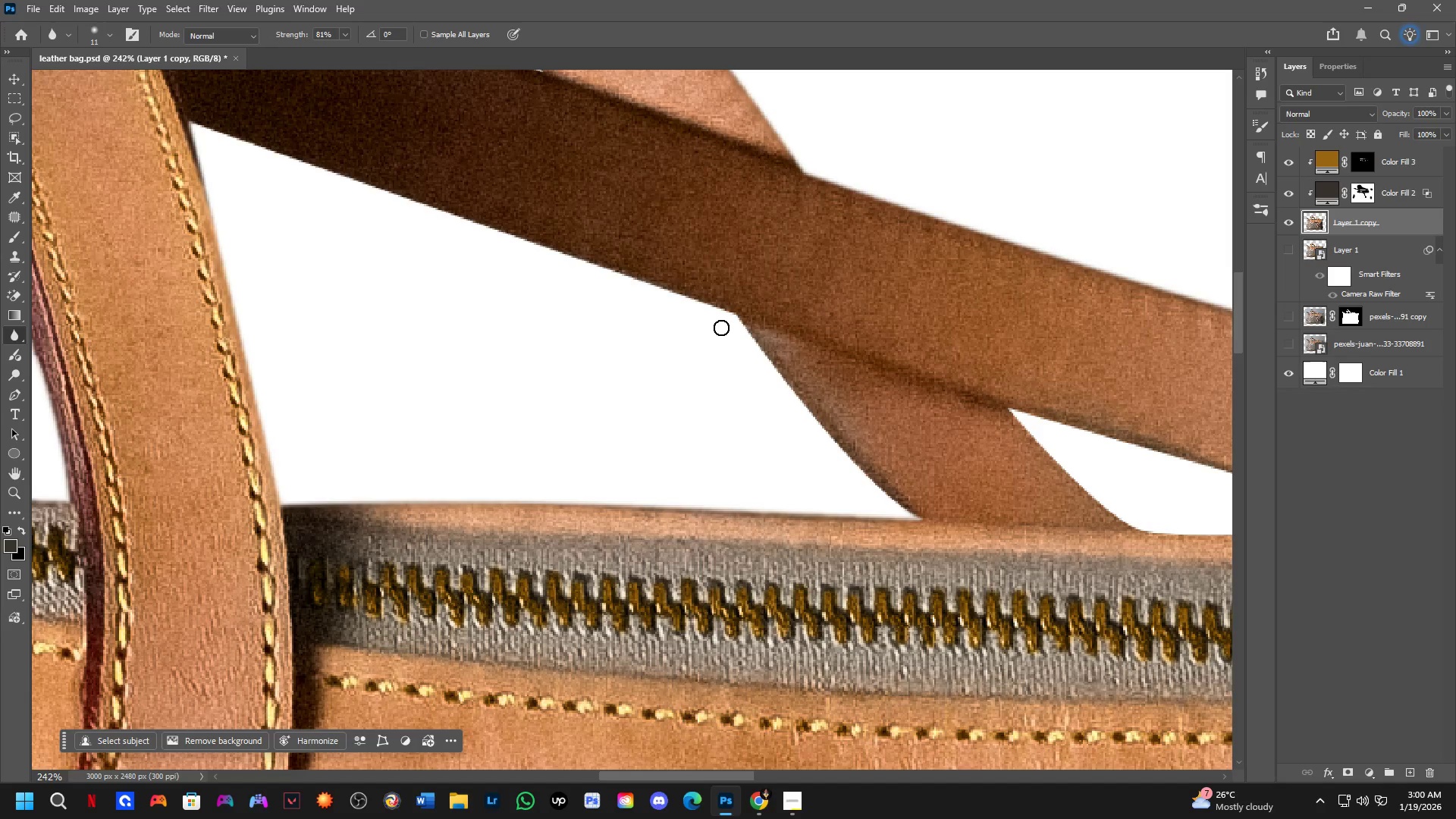 
hold_key(key=ShiftLeft, duration=0.52)
left_click([737, 314])
 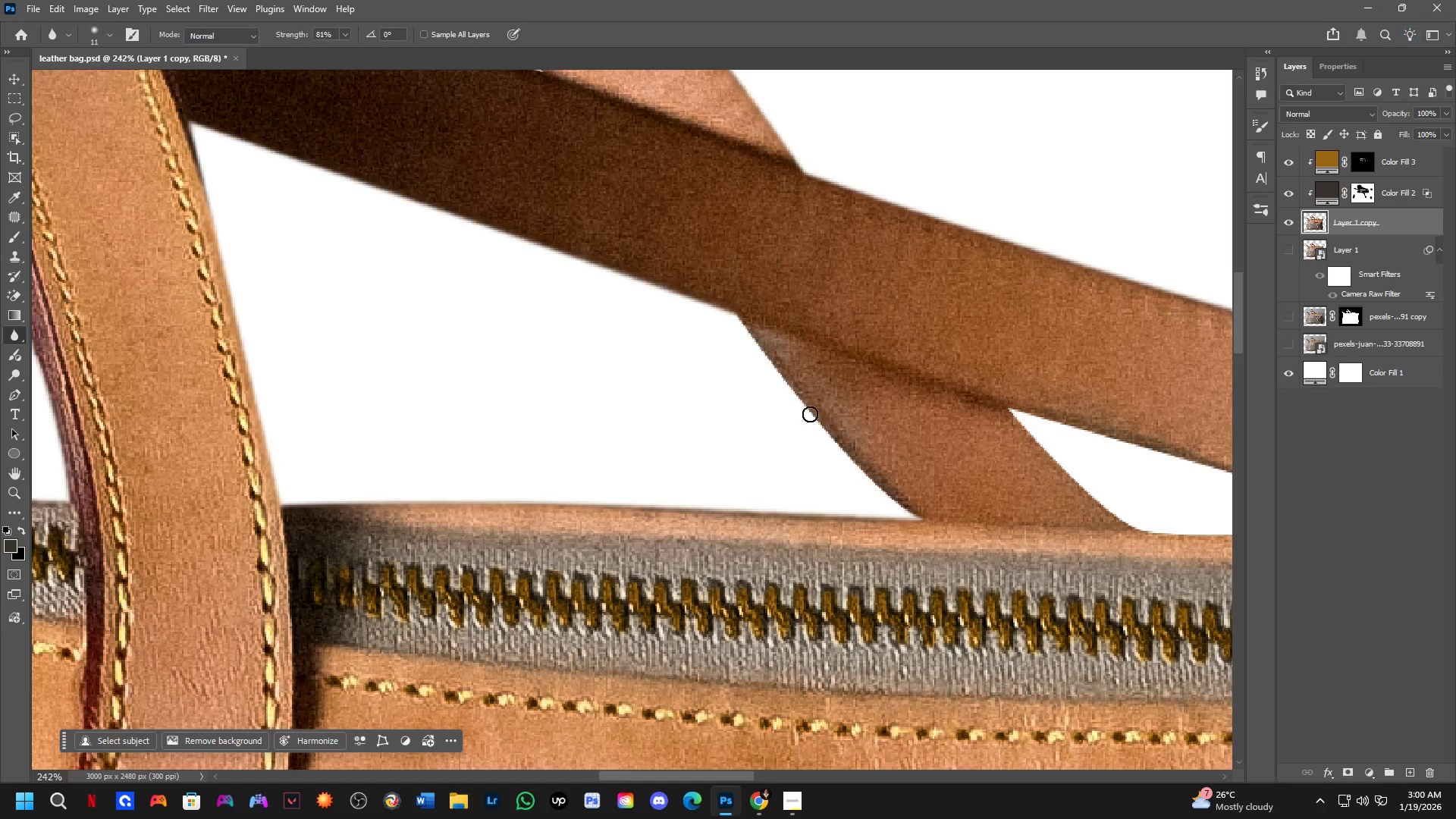 
hold_key(key=ShiftLeft, duration=0.44)
 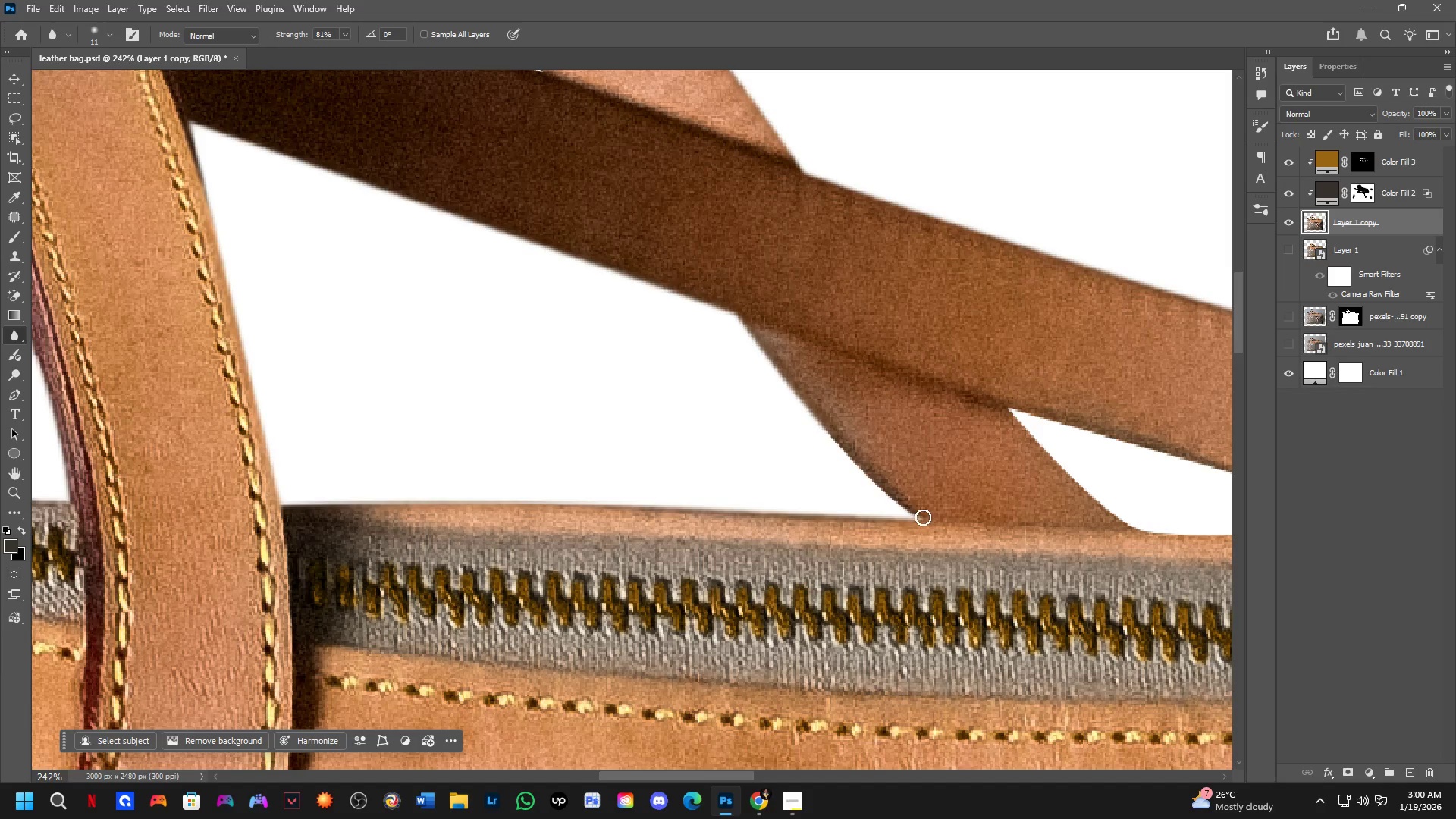 
hold_key(key=ShiftLeft, duration=0.44)
left_click([922, 519])
 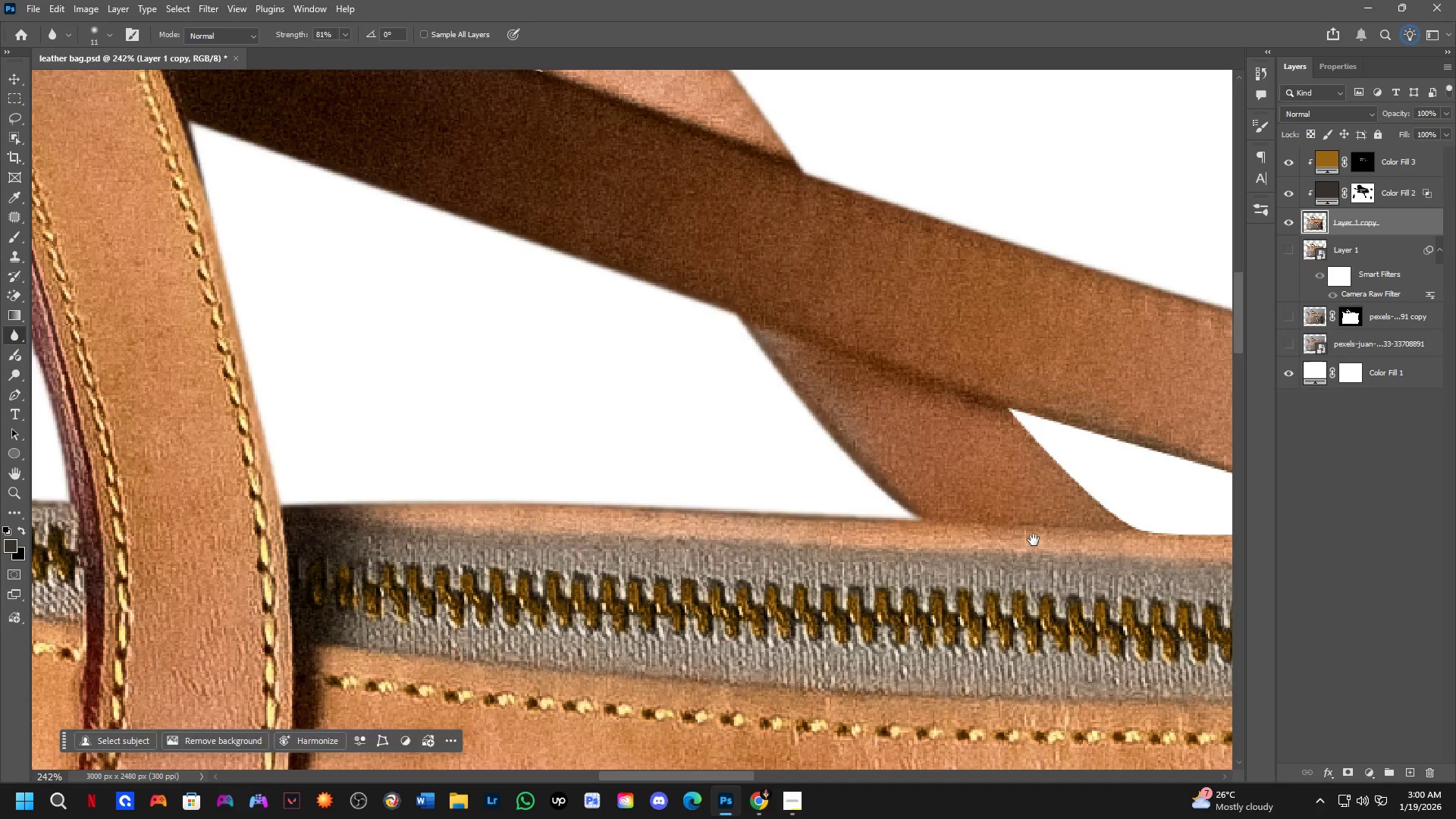 
hold_key(key=Space, duration=0.53)
 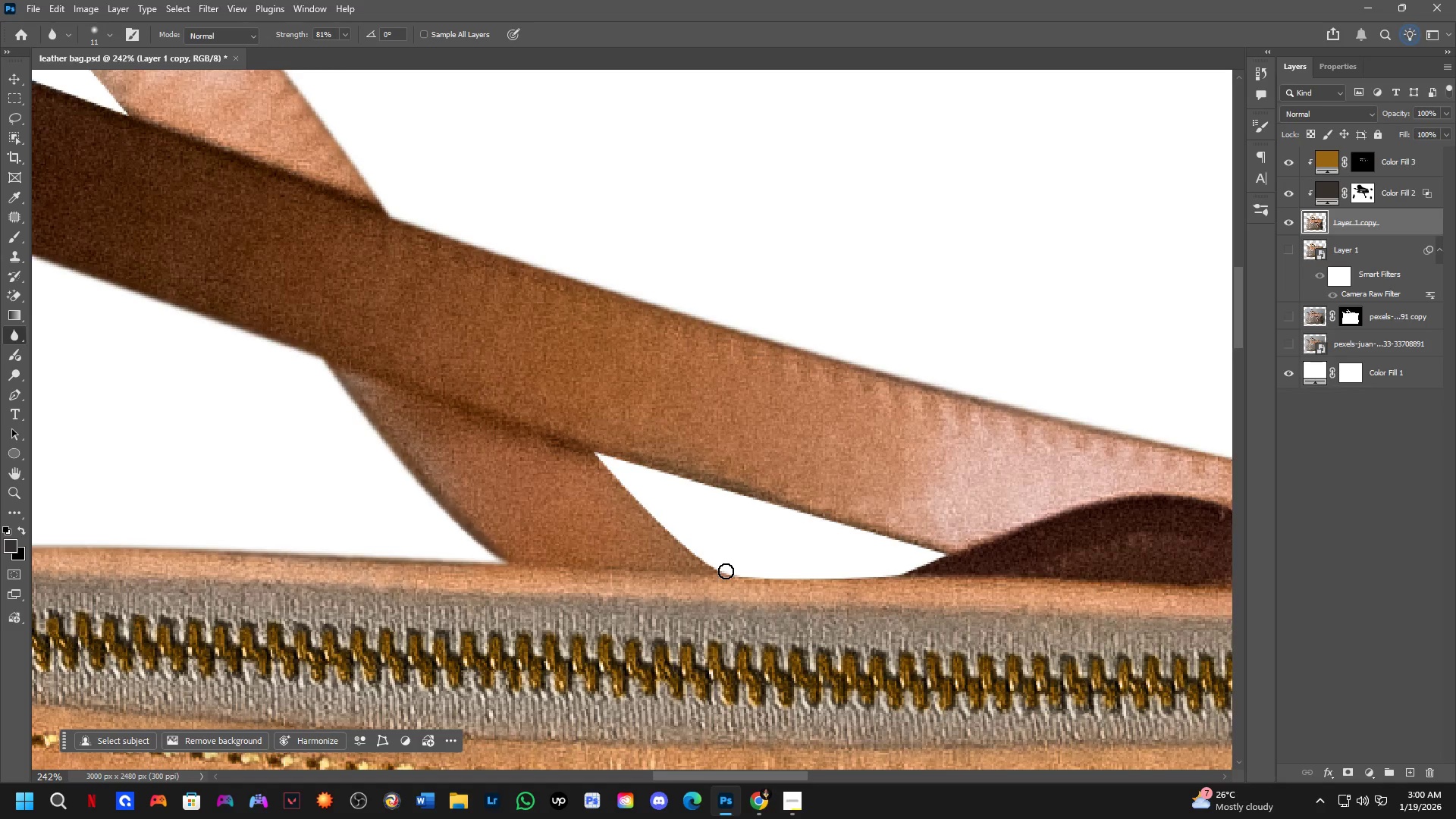 
left_click_drag(start_coordinate=[1009, 541], to_coordinate=[595, 585])
 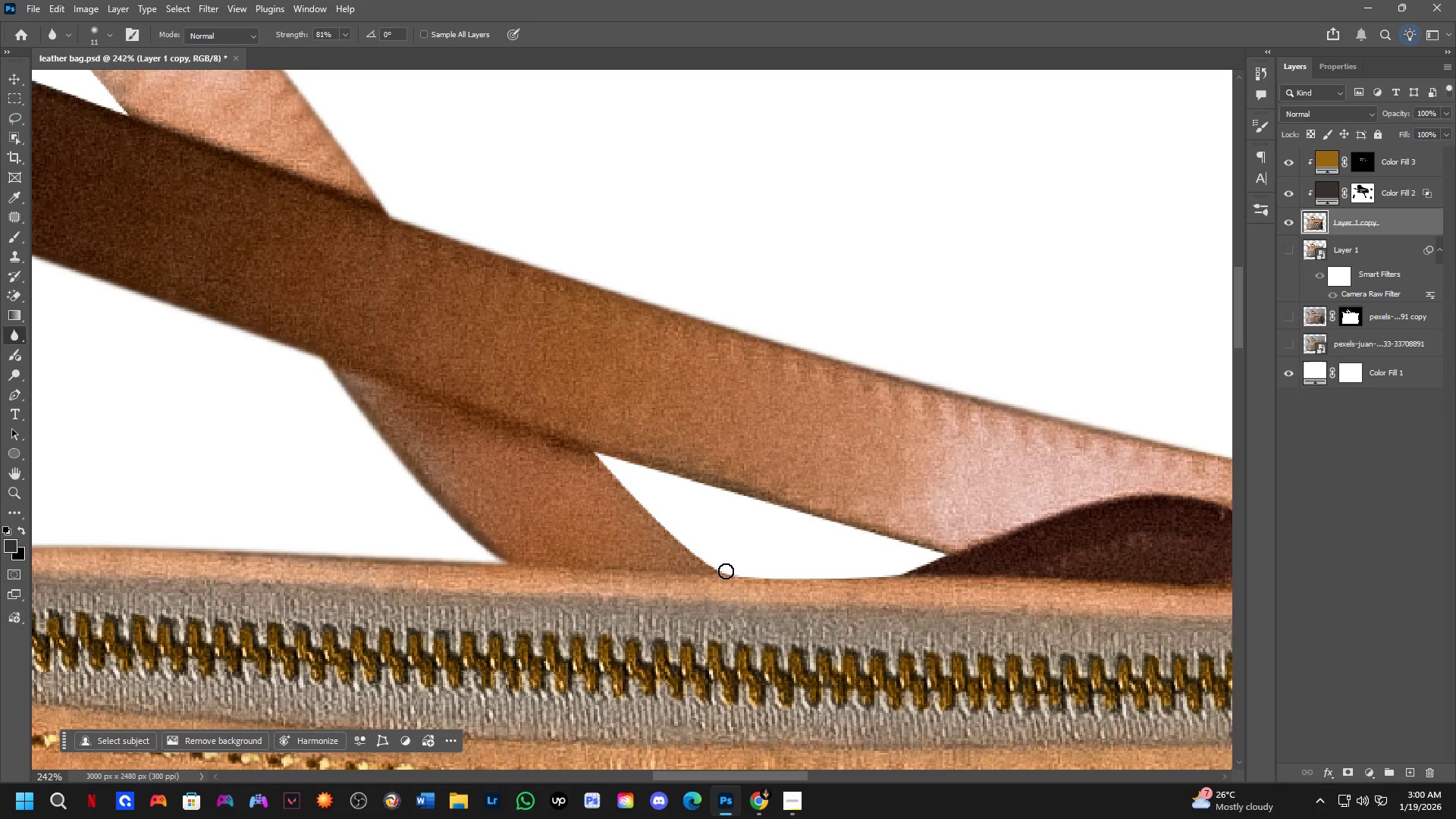 
left_click([726, 571])
 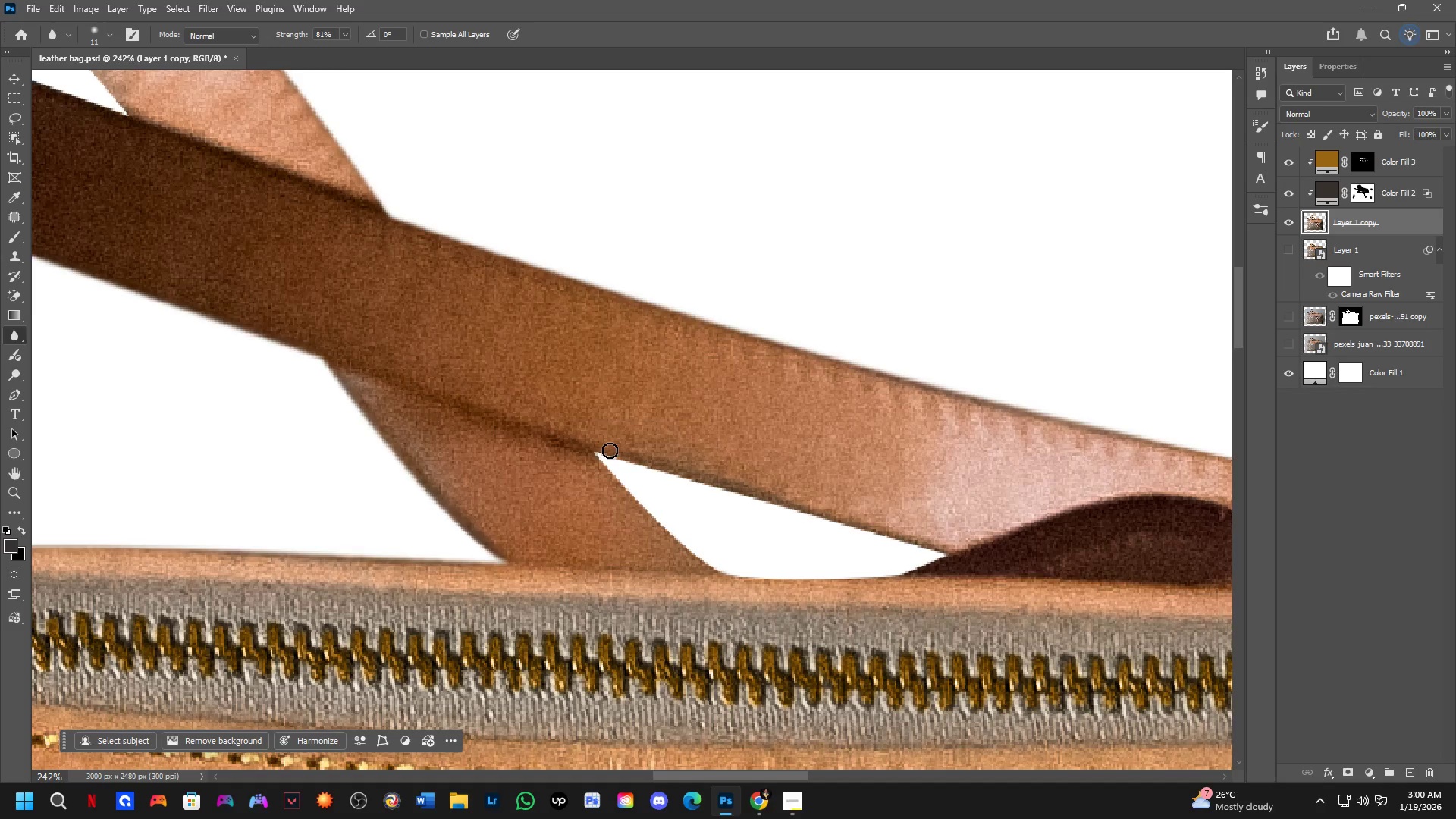 
hold_key(key=ShiftLeft, duration=0.77)
left_click([595, 450])
 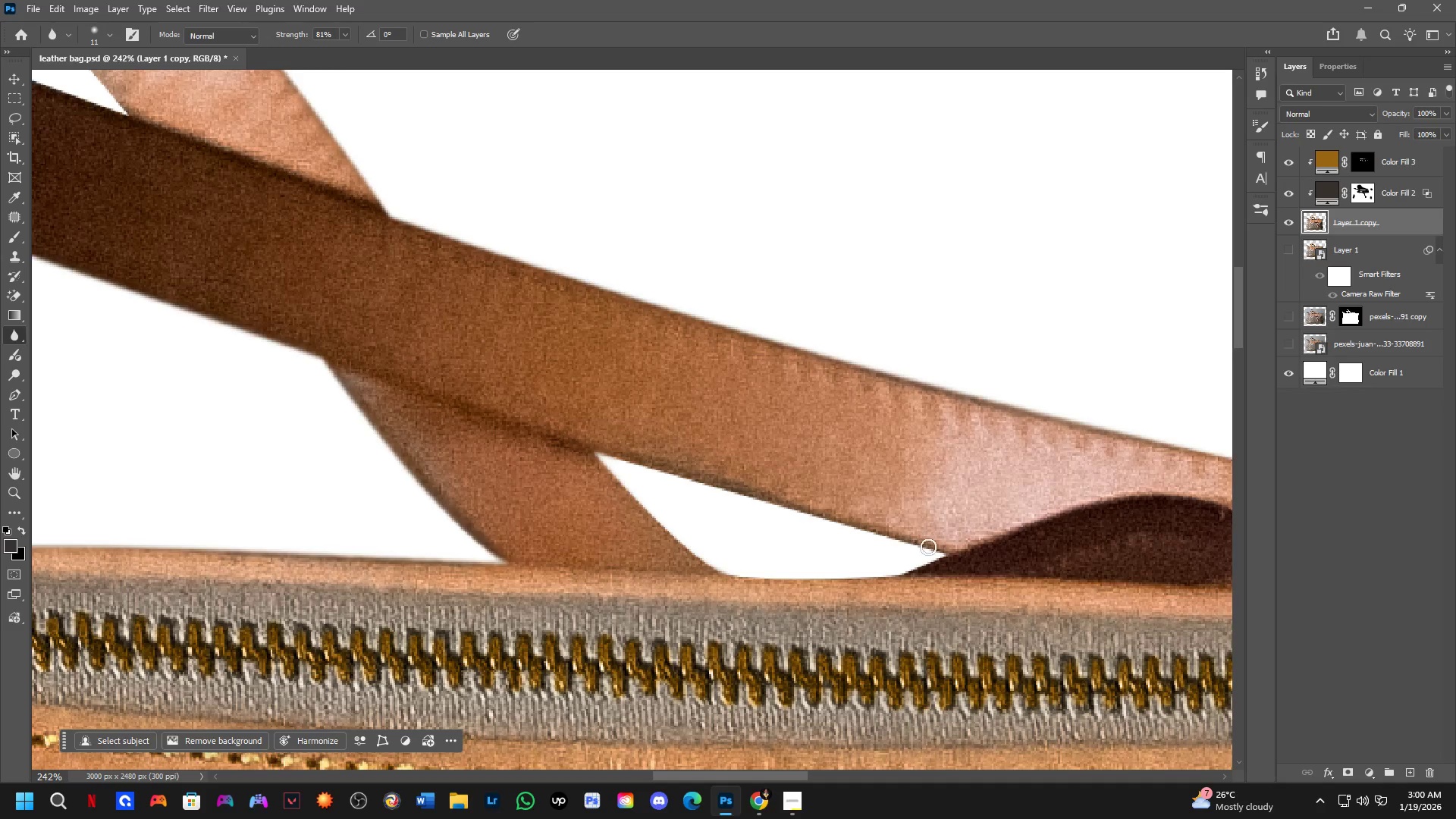 
hold_key(key=ShiftLeft, duration=0.33)
left_click([937, 551])
 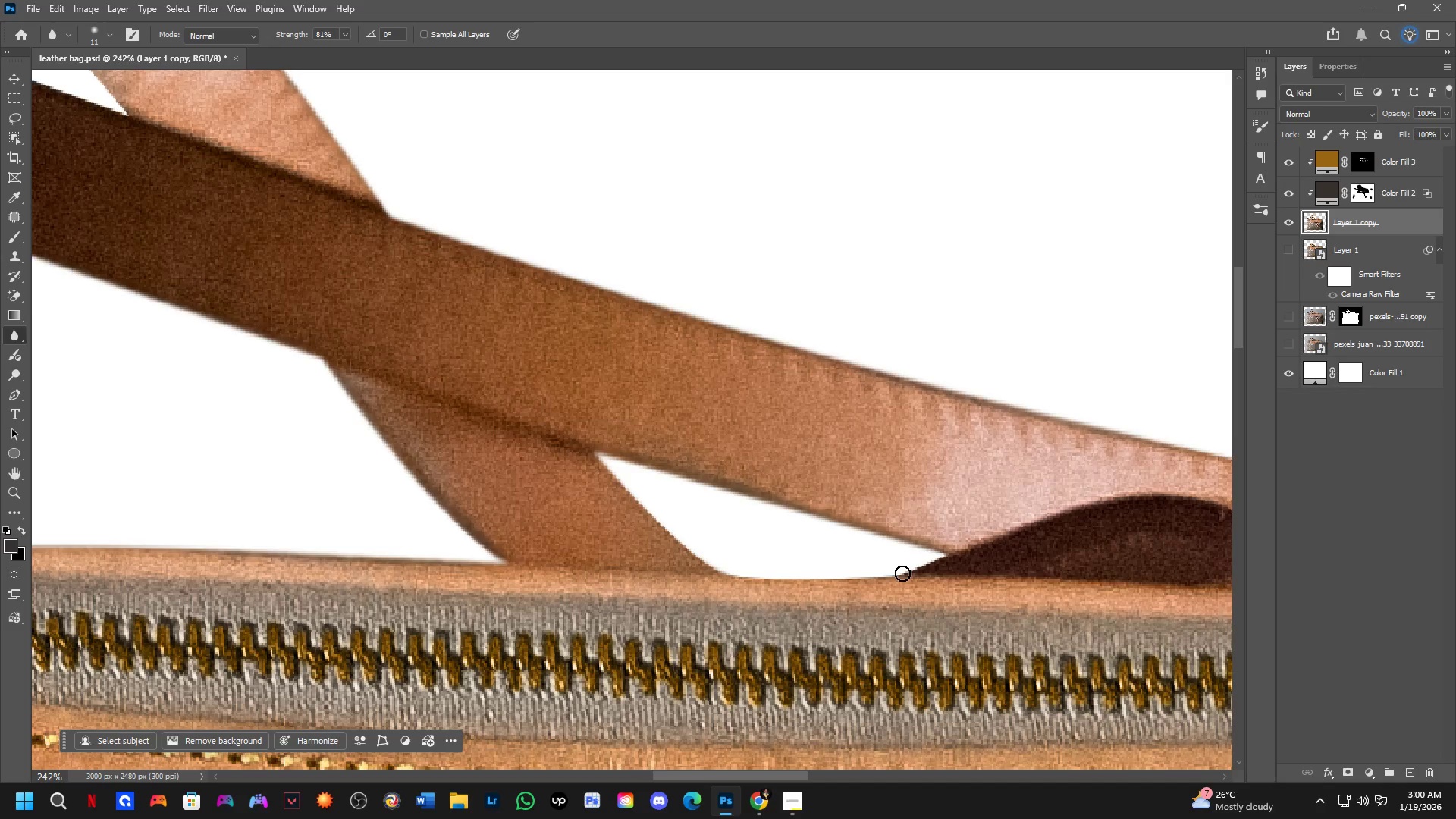 
hold_key(key=ShiftLeft, duration=0.36)
left_click([896, 576])
 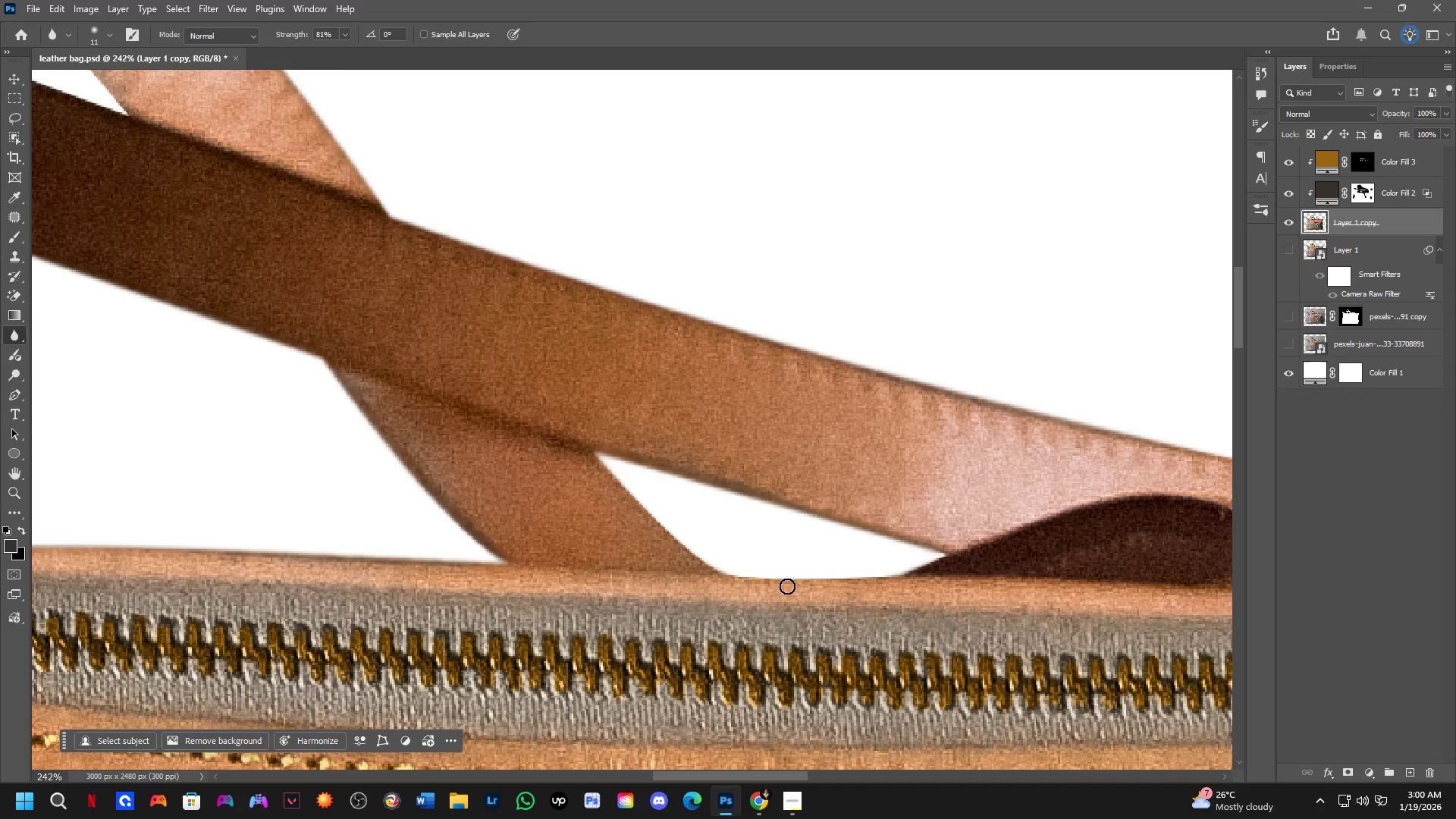 
hold_key(key=ShiftLeft, duration=0.58)
left_click([726, 576])
 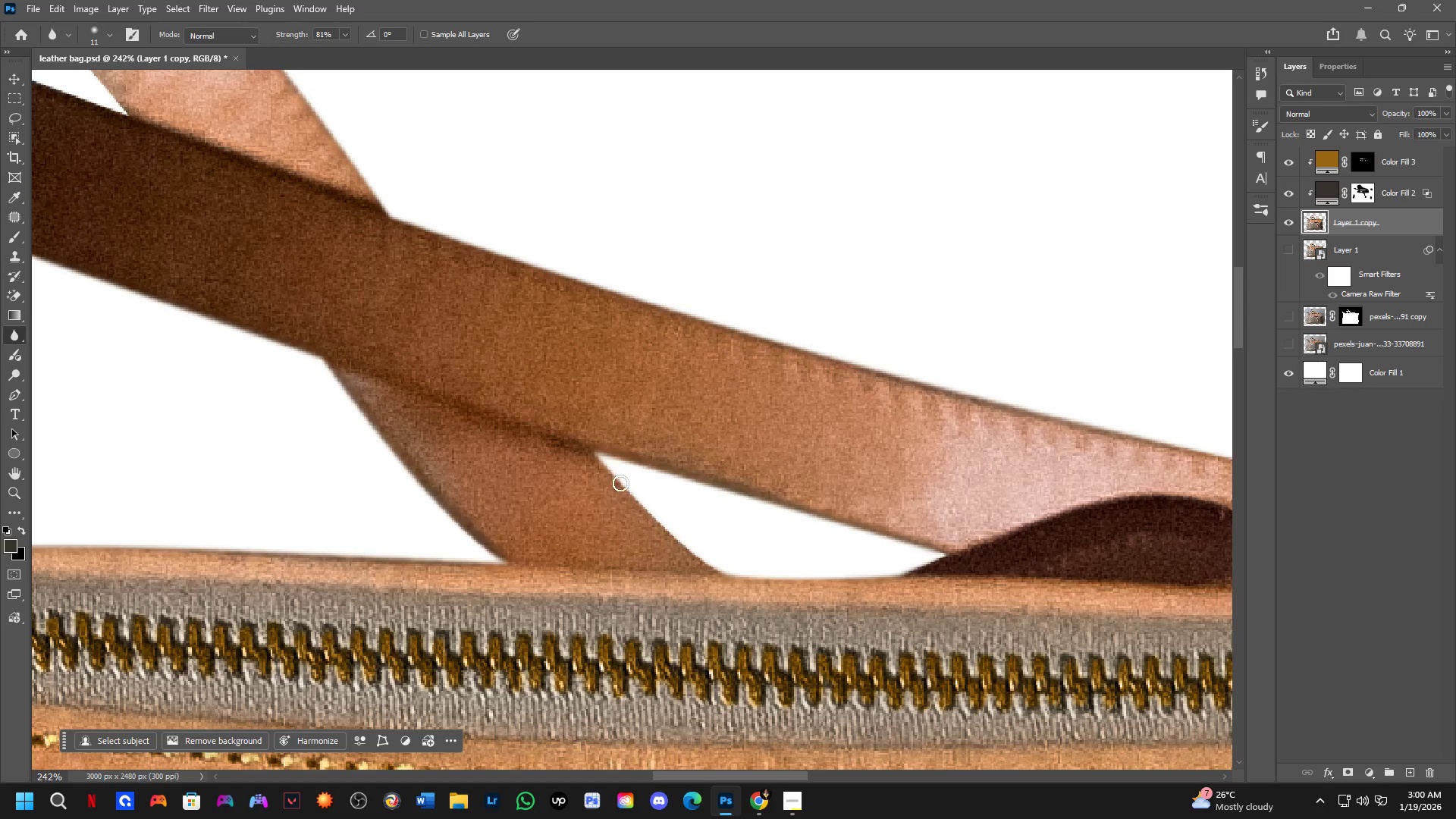 
hold_key(key=ShiftLeft, duration=0.55)
left_click([595, 460])
 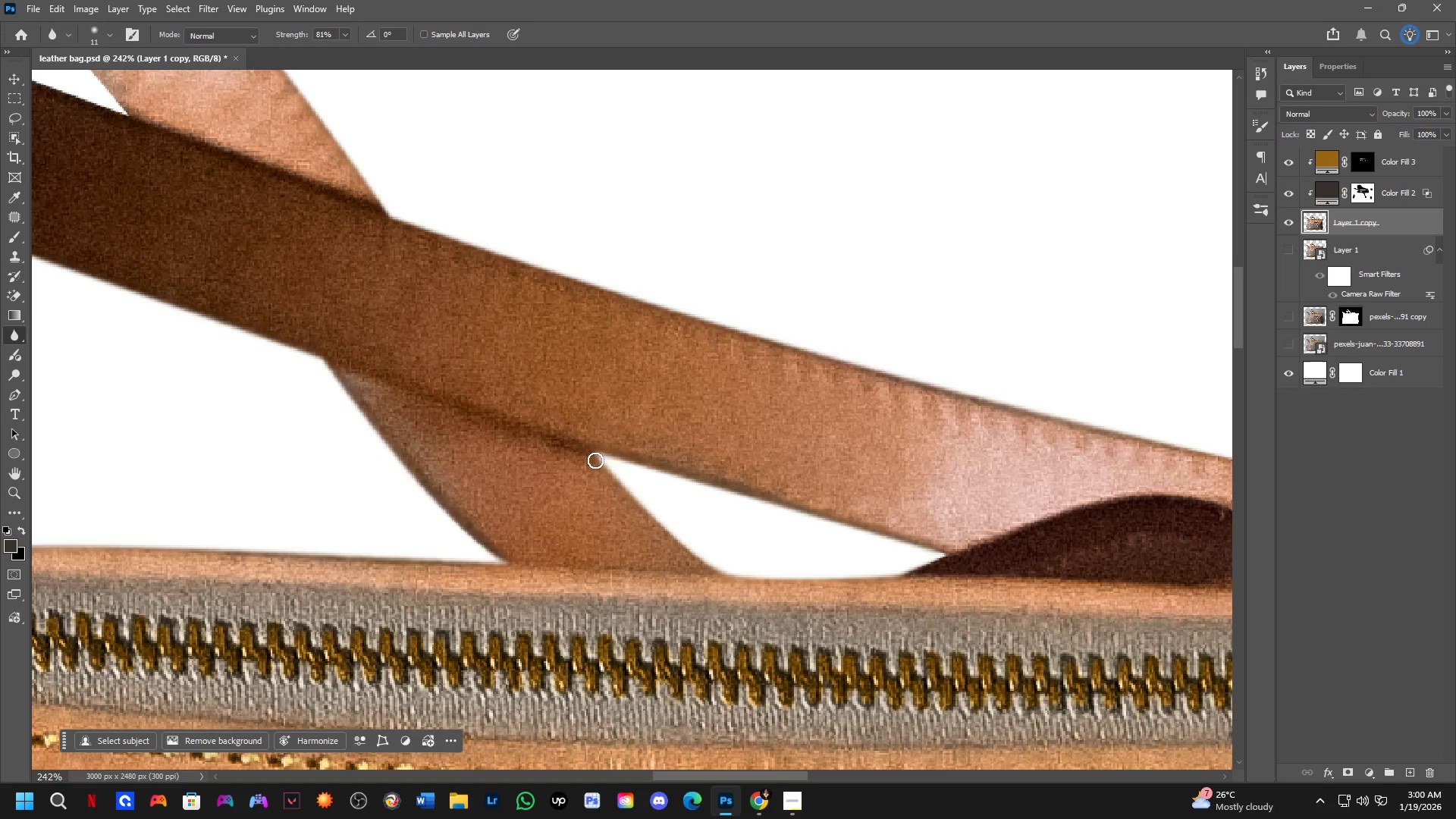 
hold_key(key=ShiftLeft, duration=1.56)
 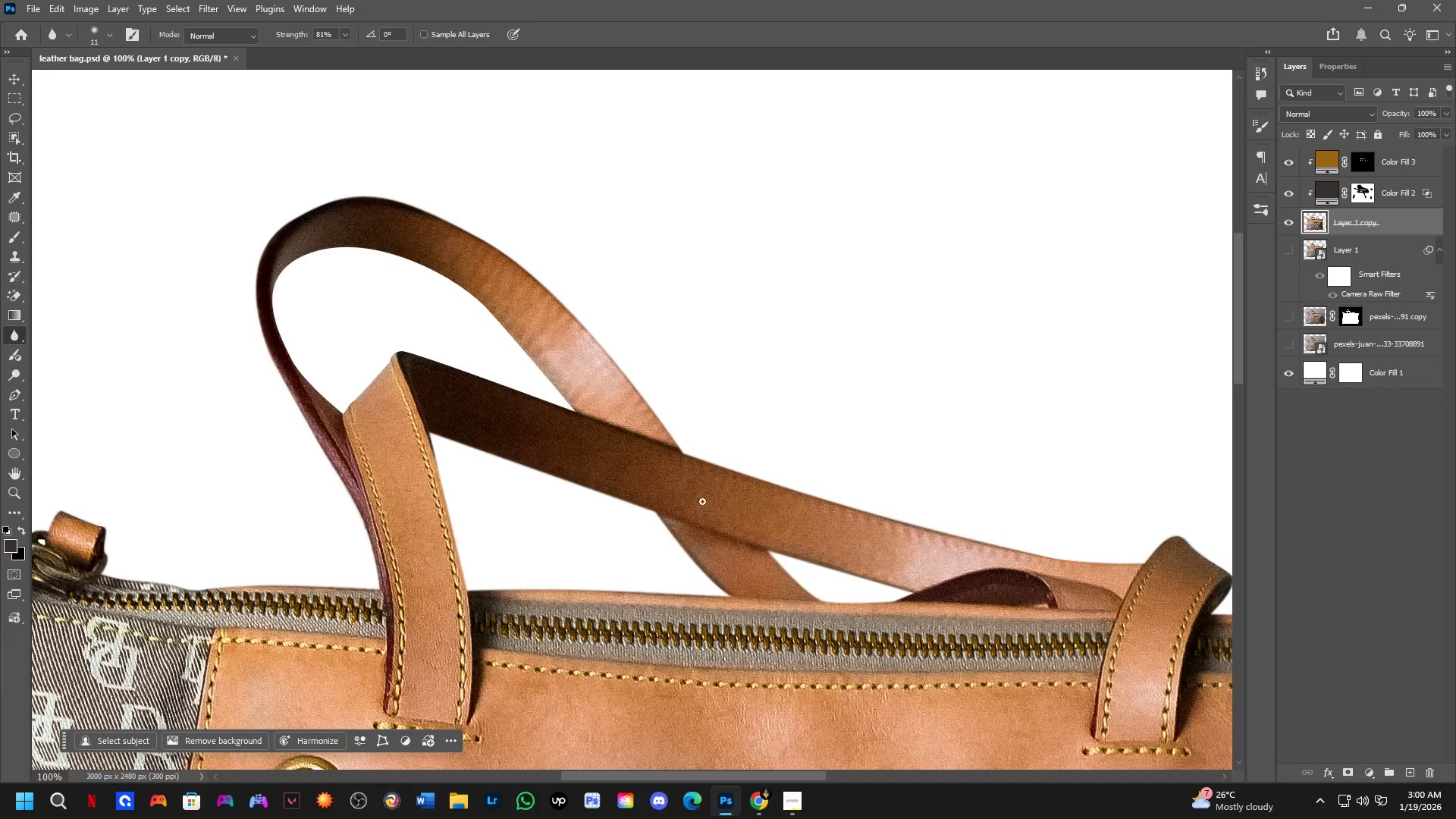 
hold_key(key=Space, duration=0.81)
 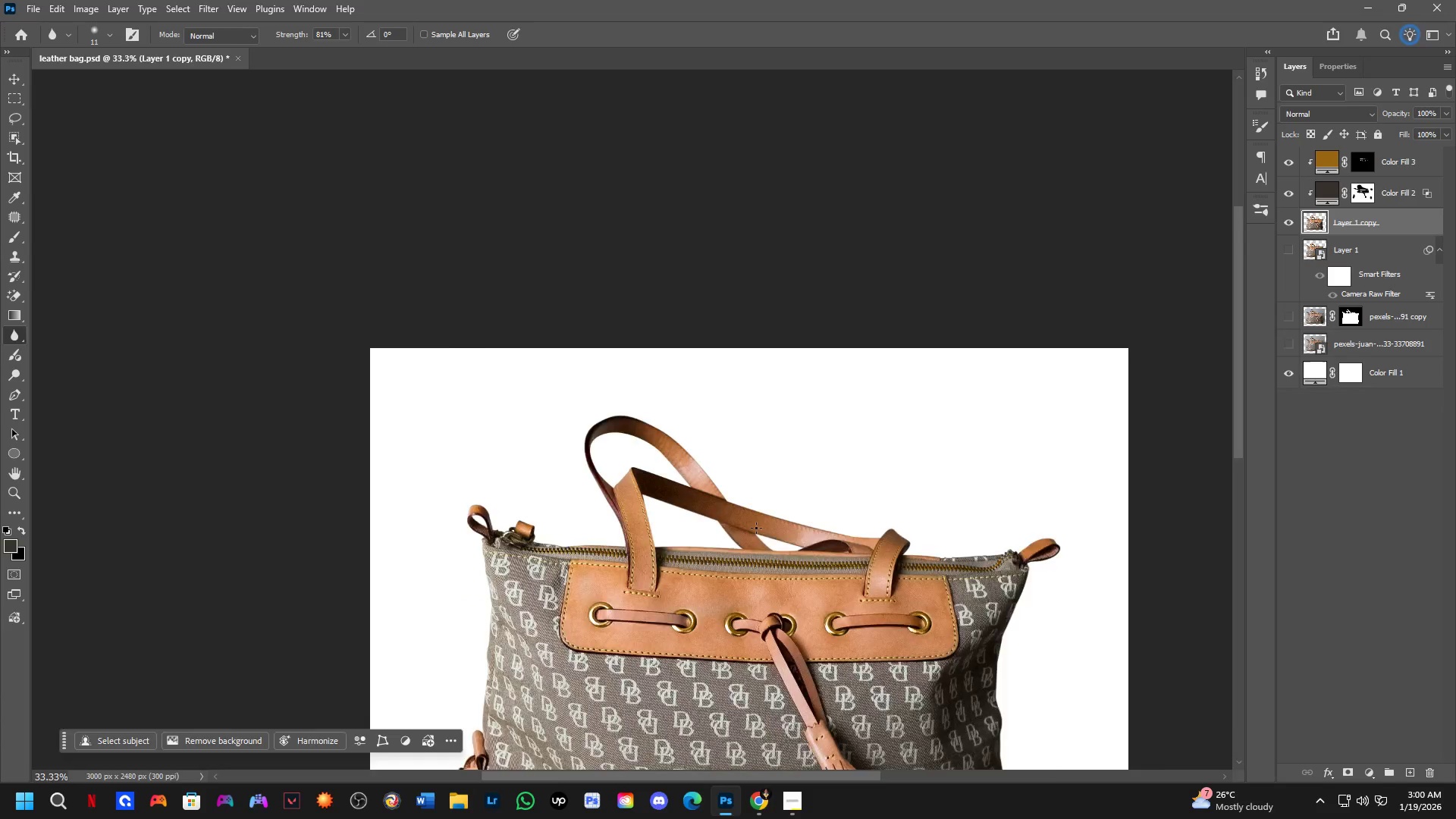 
left_click_drag(start_coordinate=[604, 402], to_coordinate=[777, 570])
 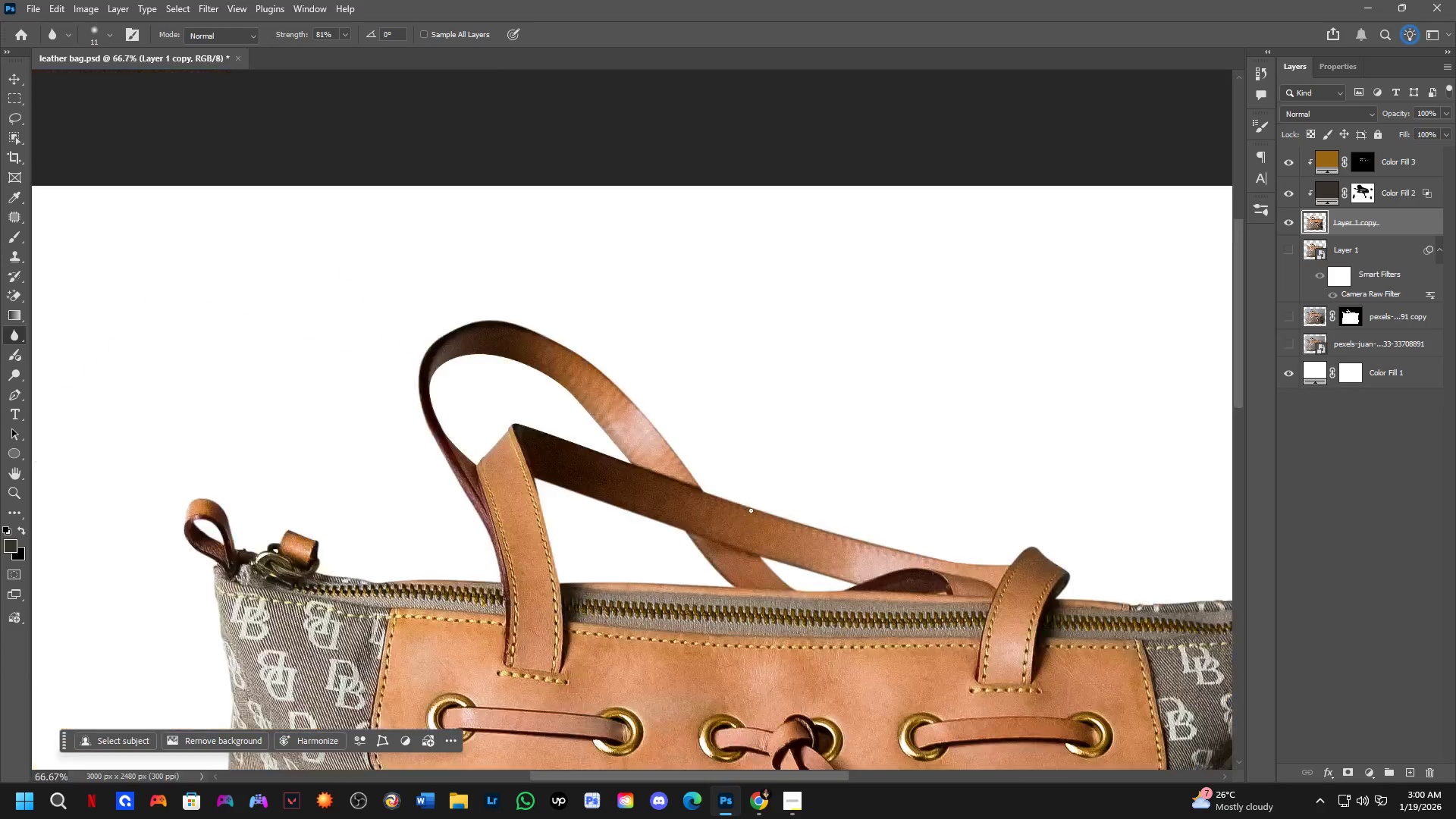 
scroll: coordinate [751, 510], scroll_direction: down, amount: 8.0
 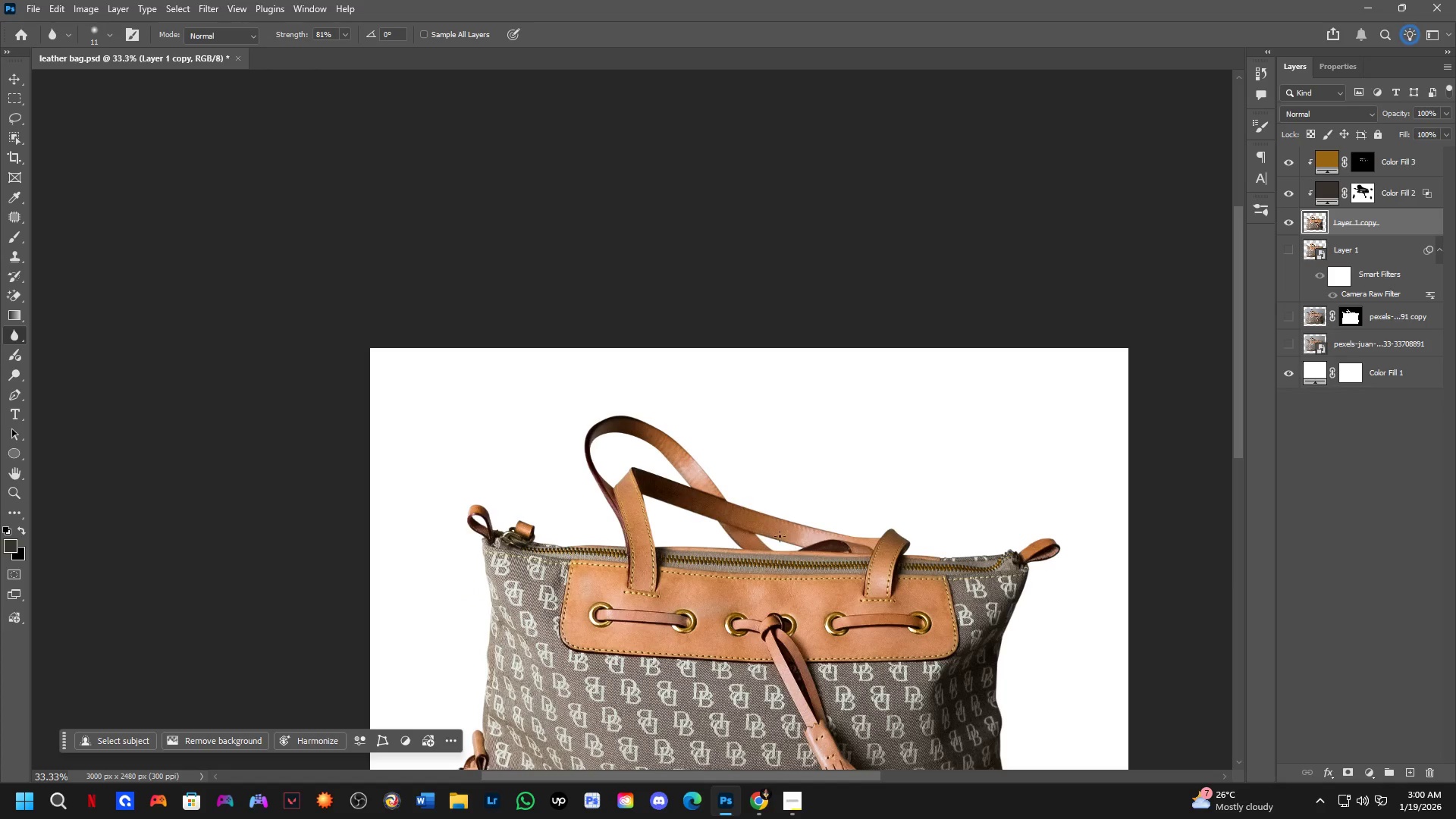 
key(Shift+ShiftLeft)
 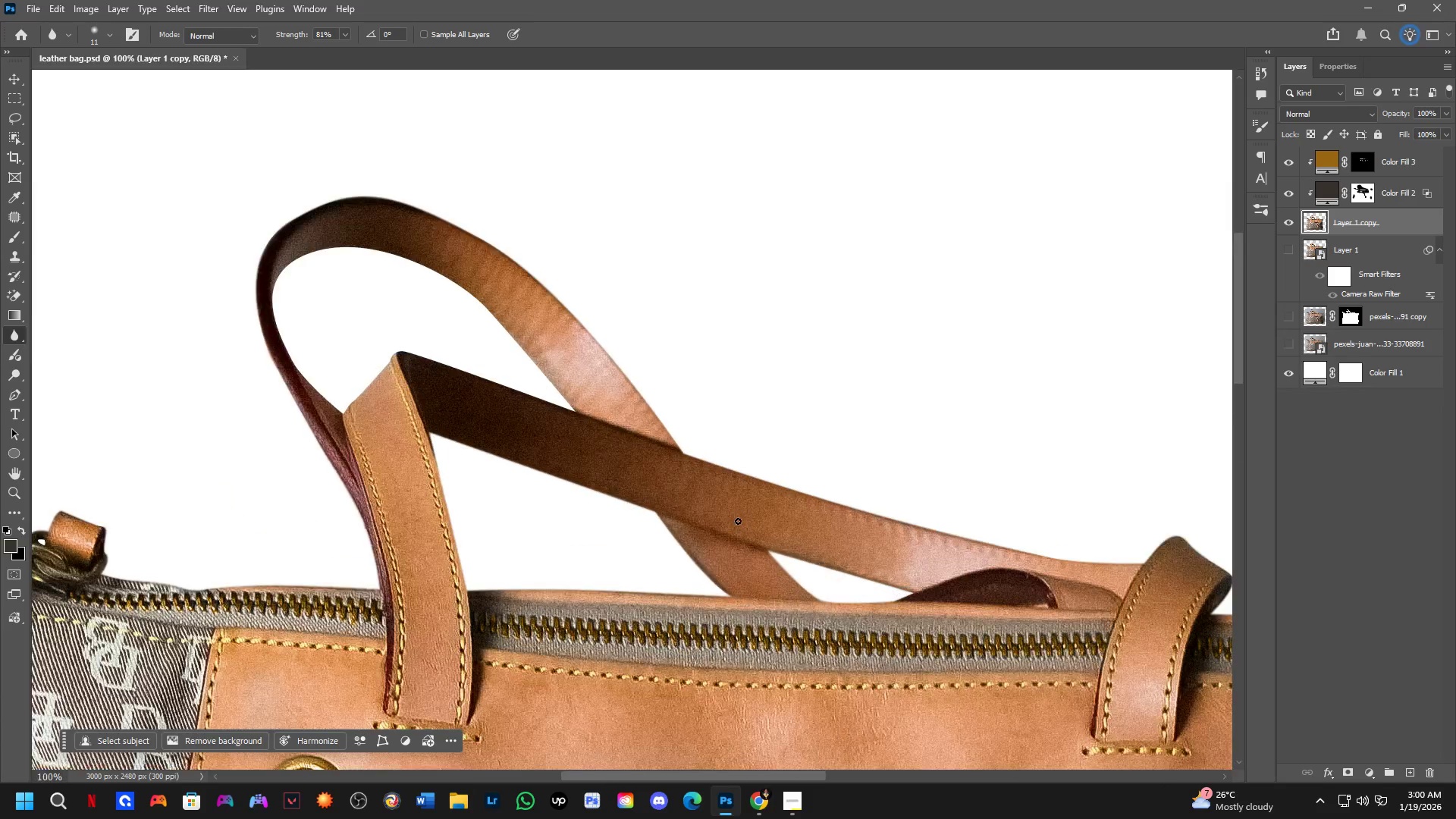 
scroll: coordinate [685, 466], scroll_direction: up, amount: 8.0
 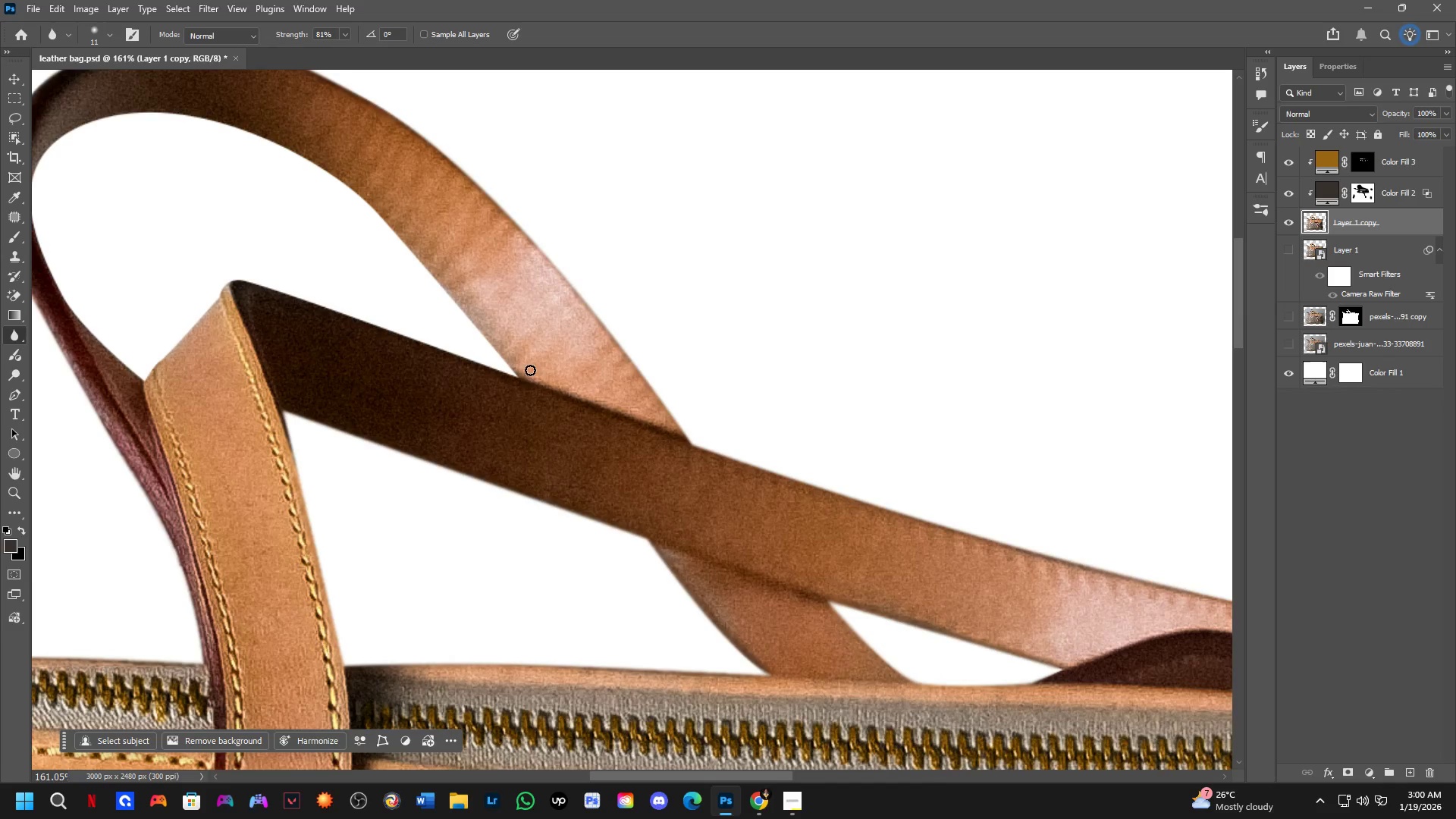 
hold_key(key=Space, duration=0.58)
 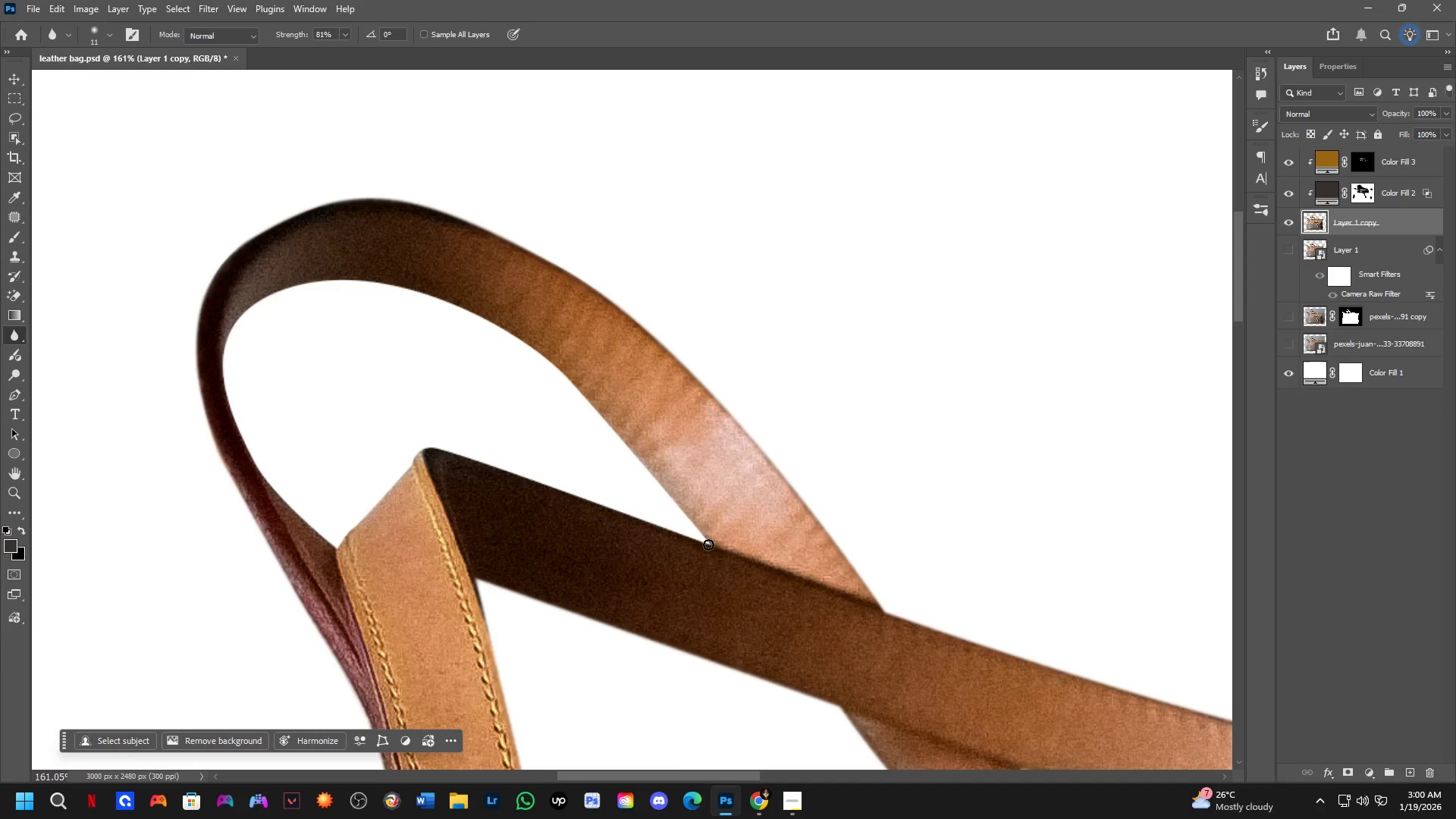 
left_click_drag(start_coordinate=[362, 295], to_coordinate=[555, 463])
 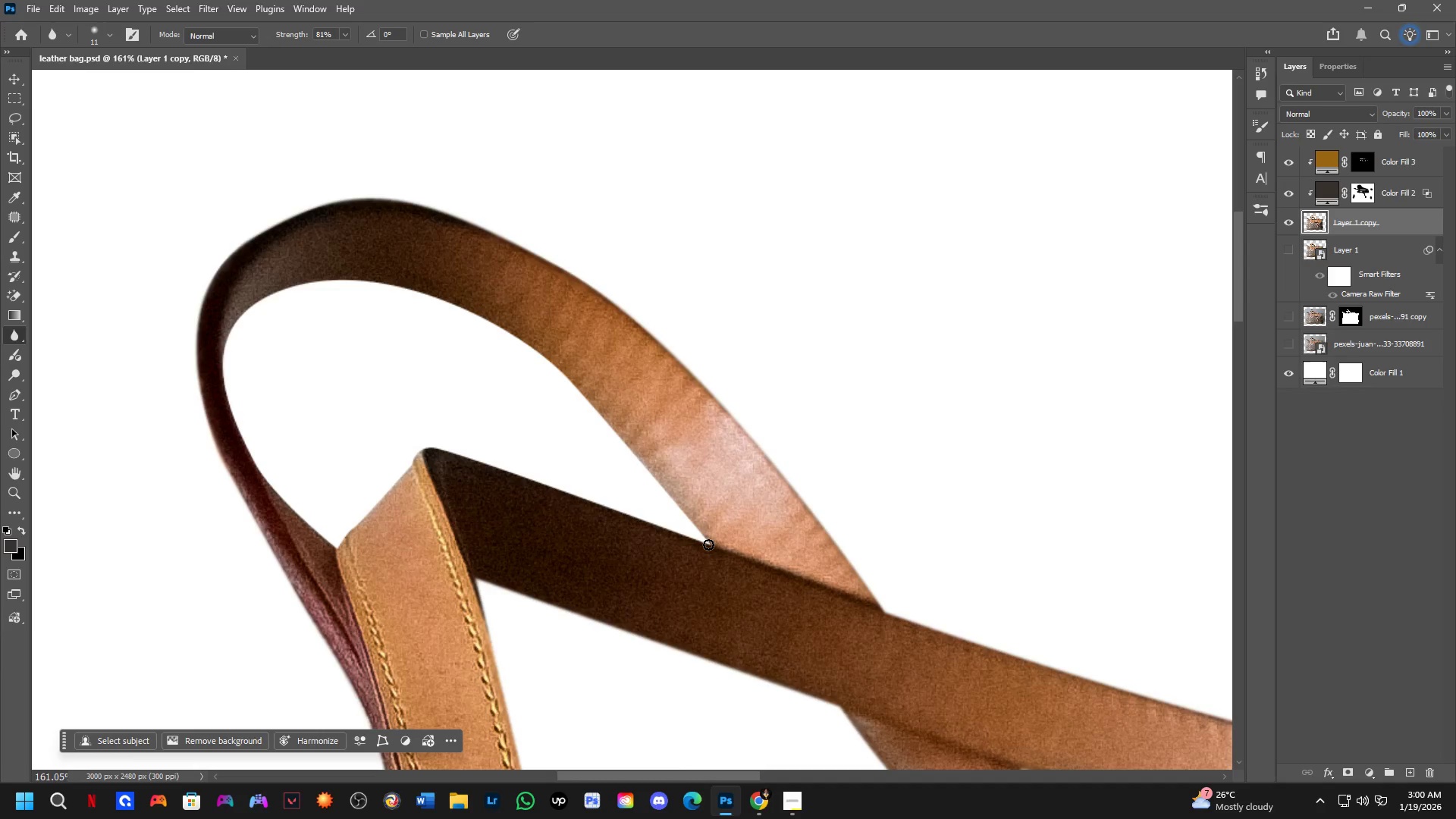 
left_click([708, 544])
 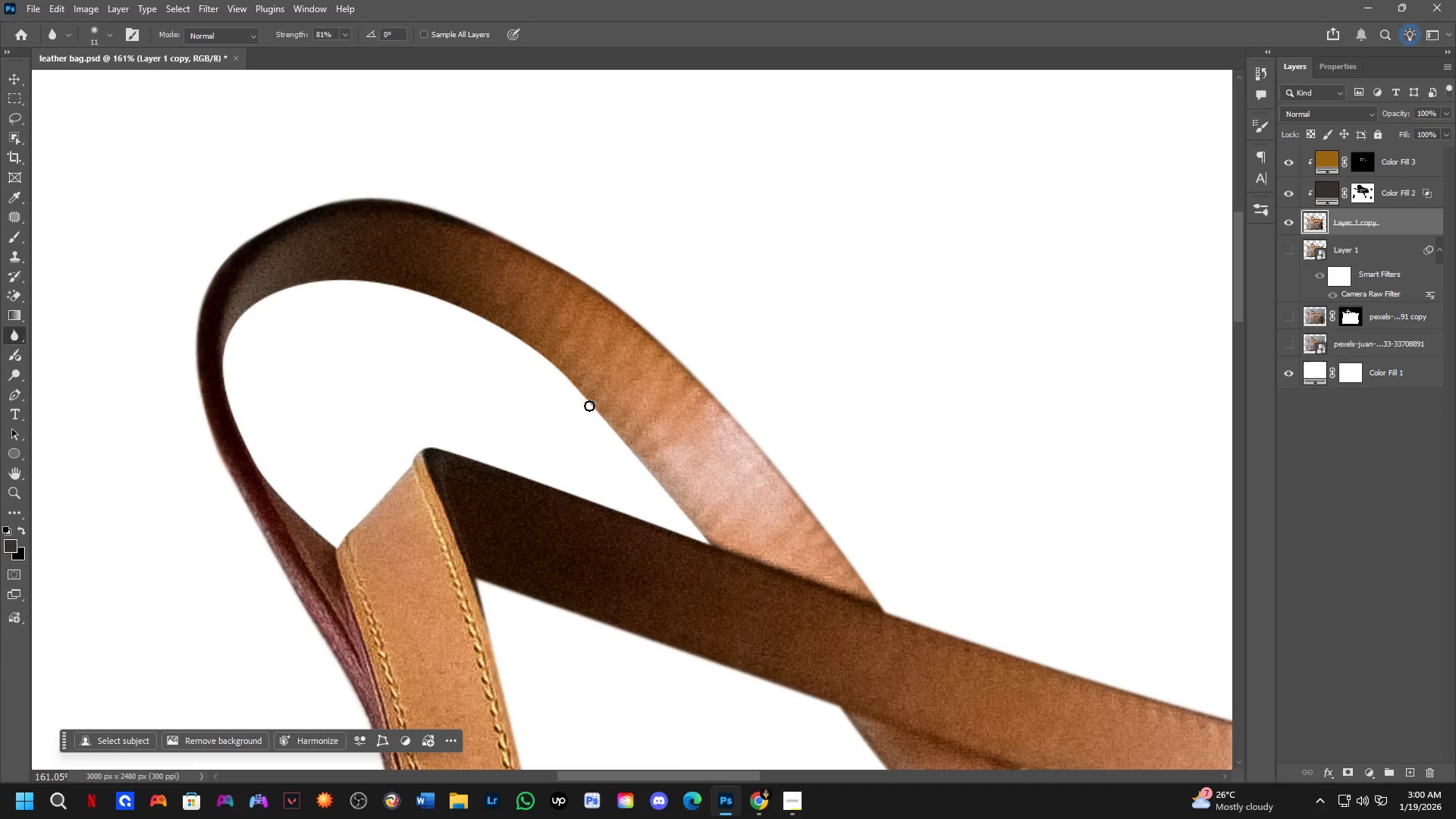 
hold_key(key=ShiftLeft, duration=1.03)
left_click([579, 394])
 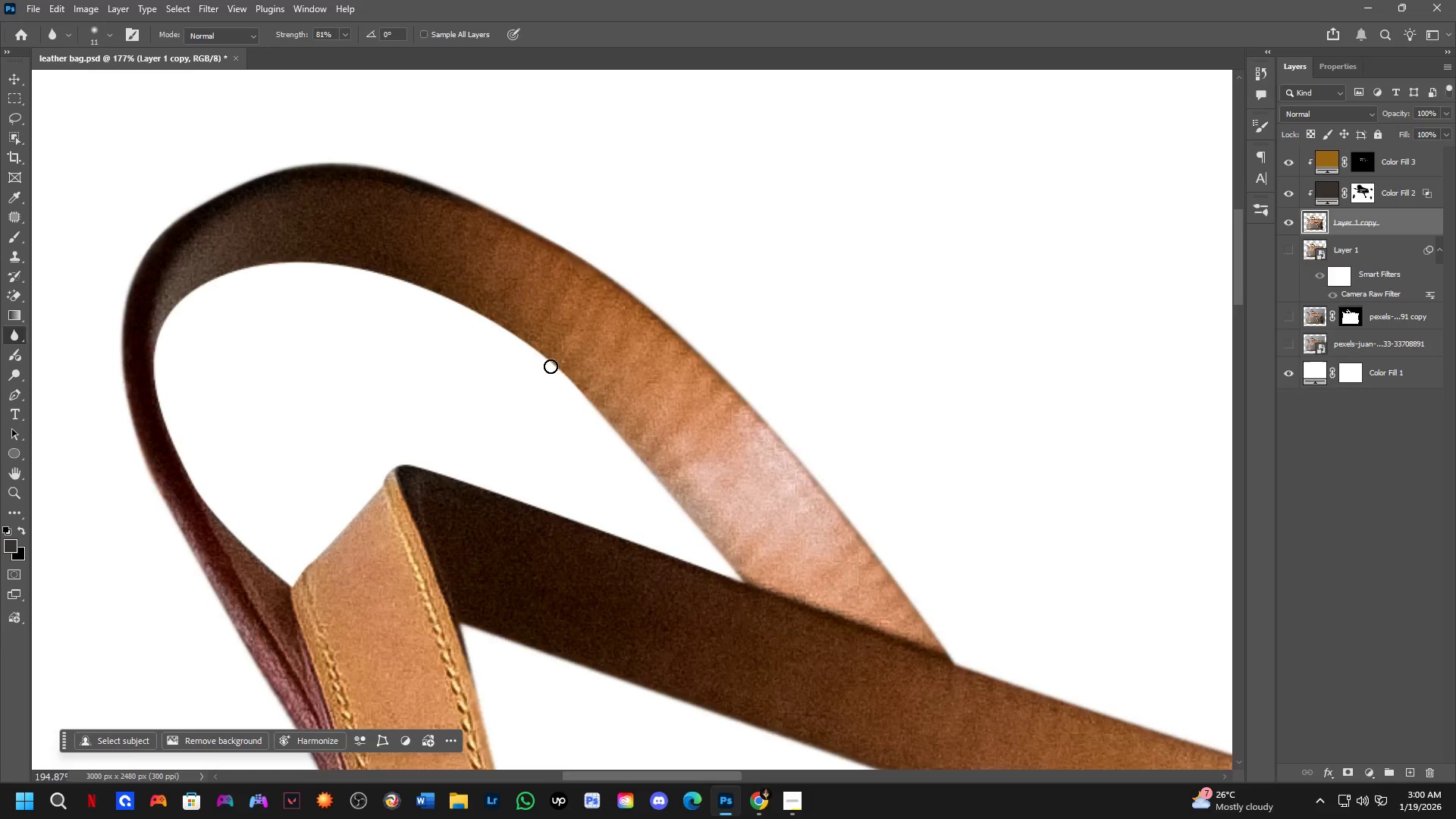 
hold_key(key=ShiftLeft, duration=0.5)
 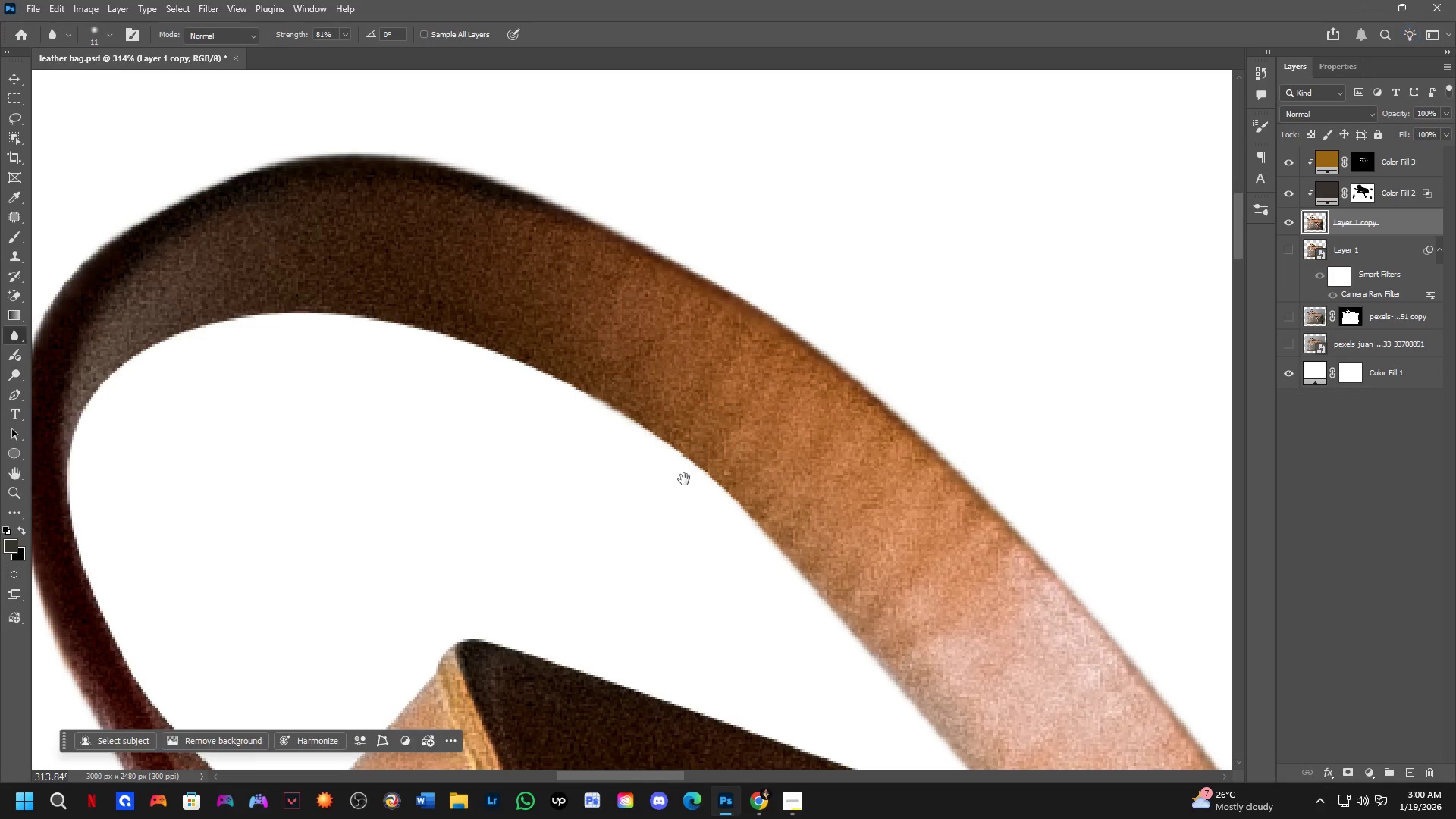 
scroll: coordinate [507, 338], scroll_direction: up, amount: 7.0
 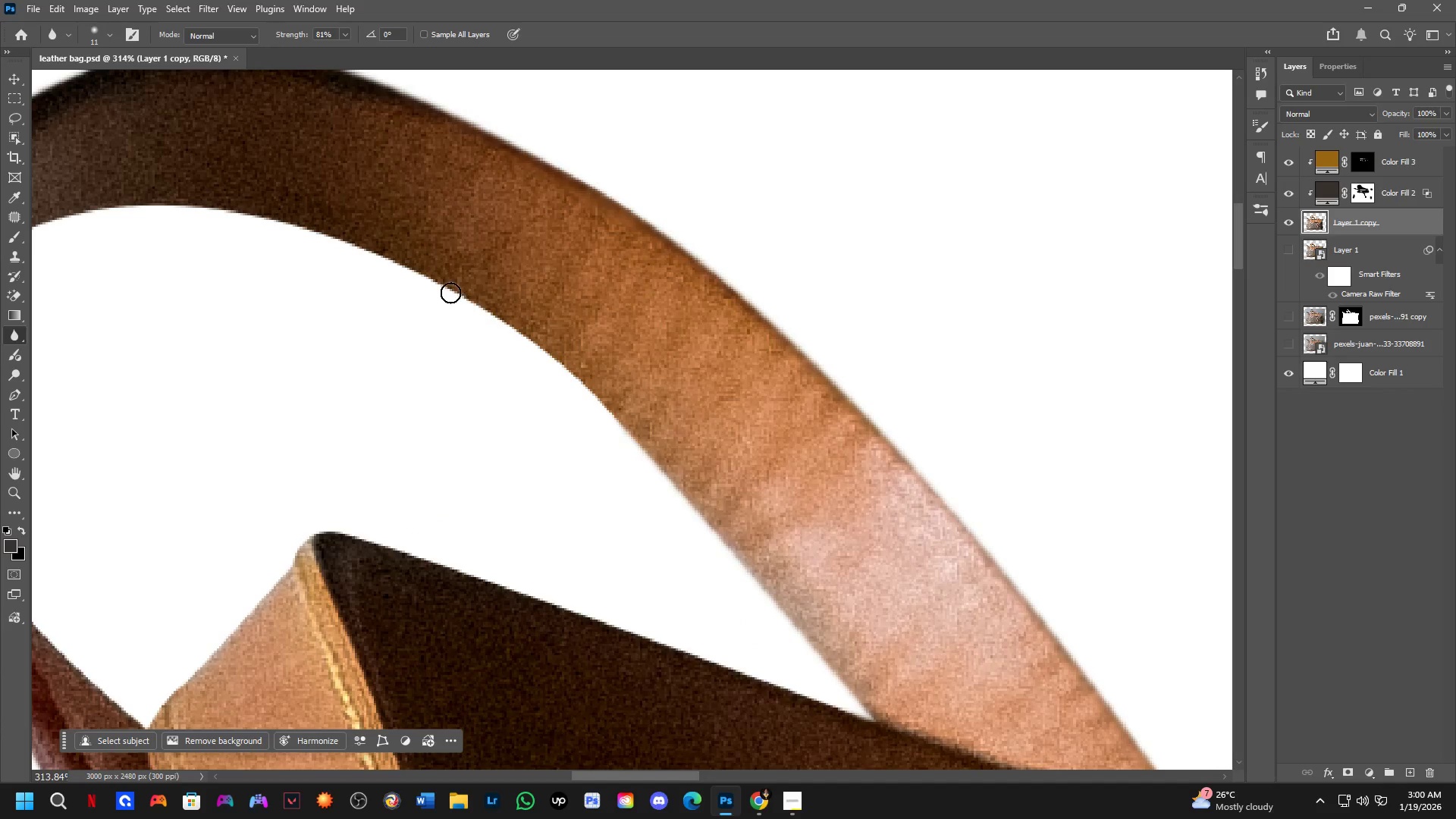 
left_click([447, 289])
 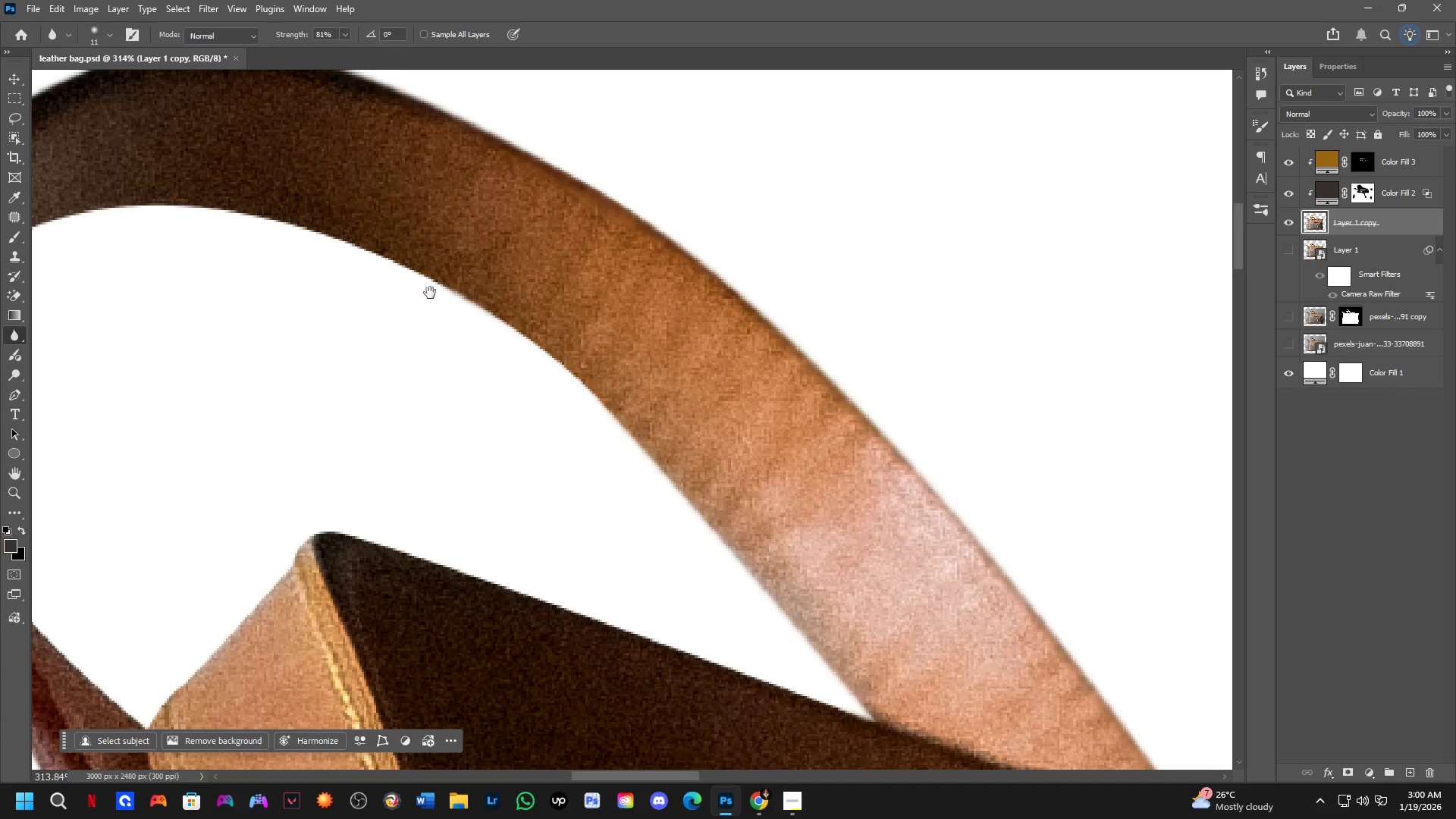 
hold_key(key=Space, duration=0.56)
 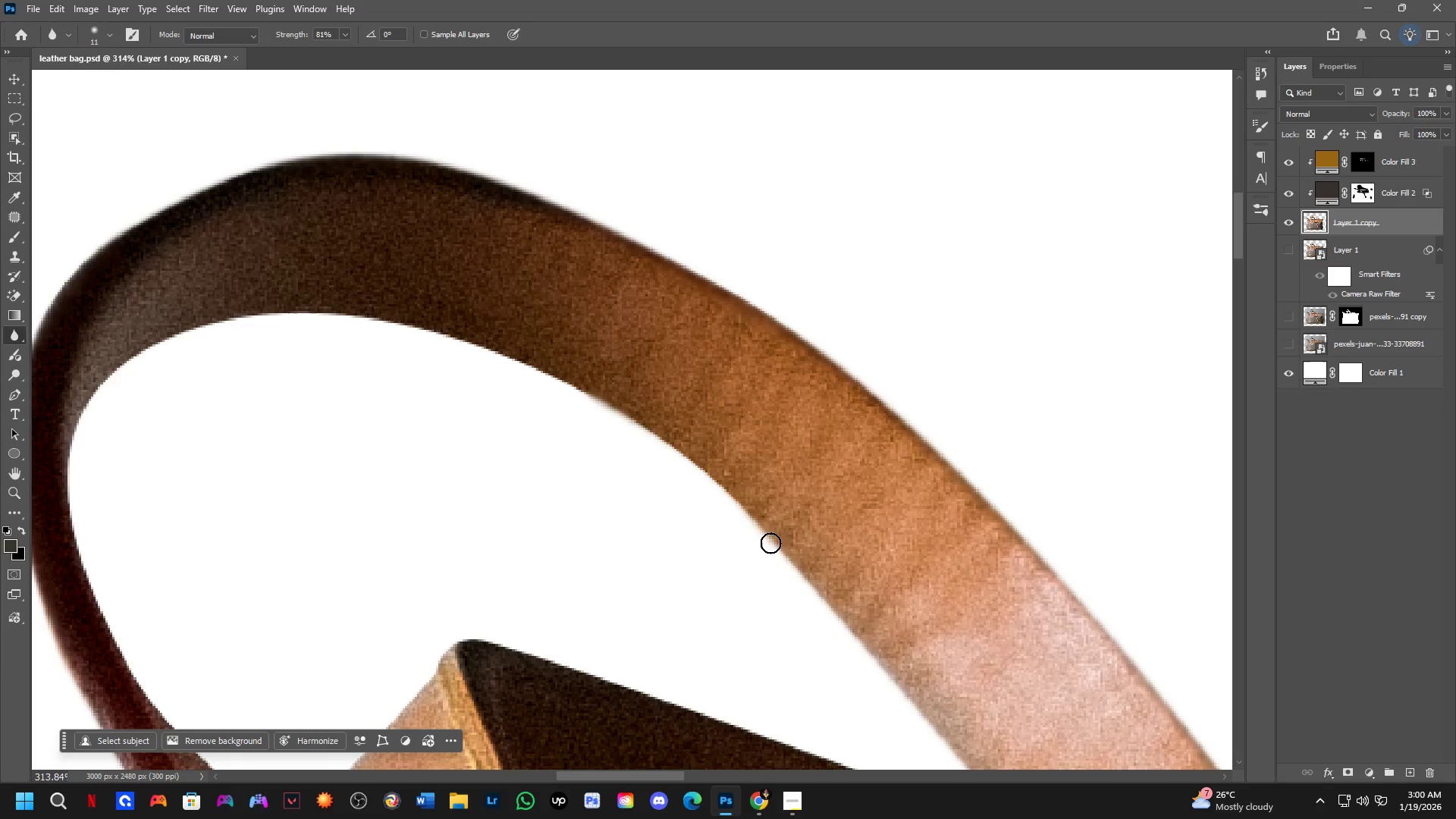 
left_click_drag(start_coordinate=[426, 295], to_coordinate=[570, 403])
 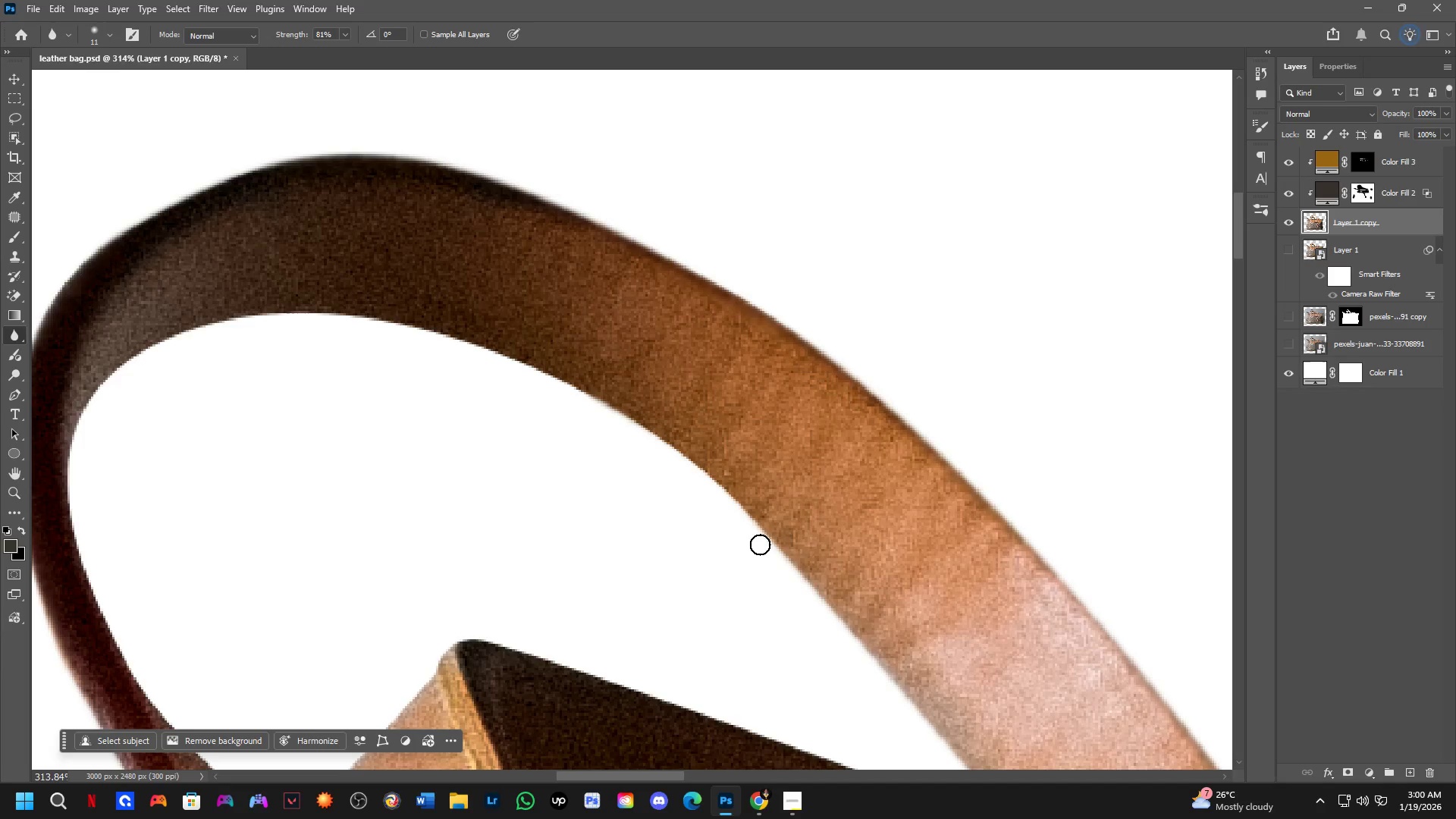 
hold_key(key=ShiftLeft, duration=0.5)
left_click([770, 543])
 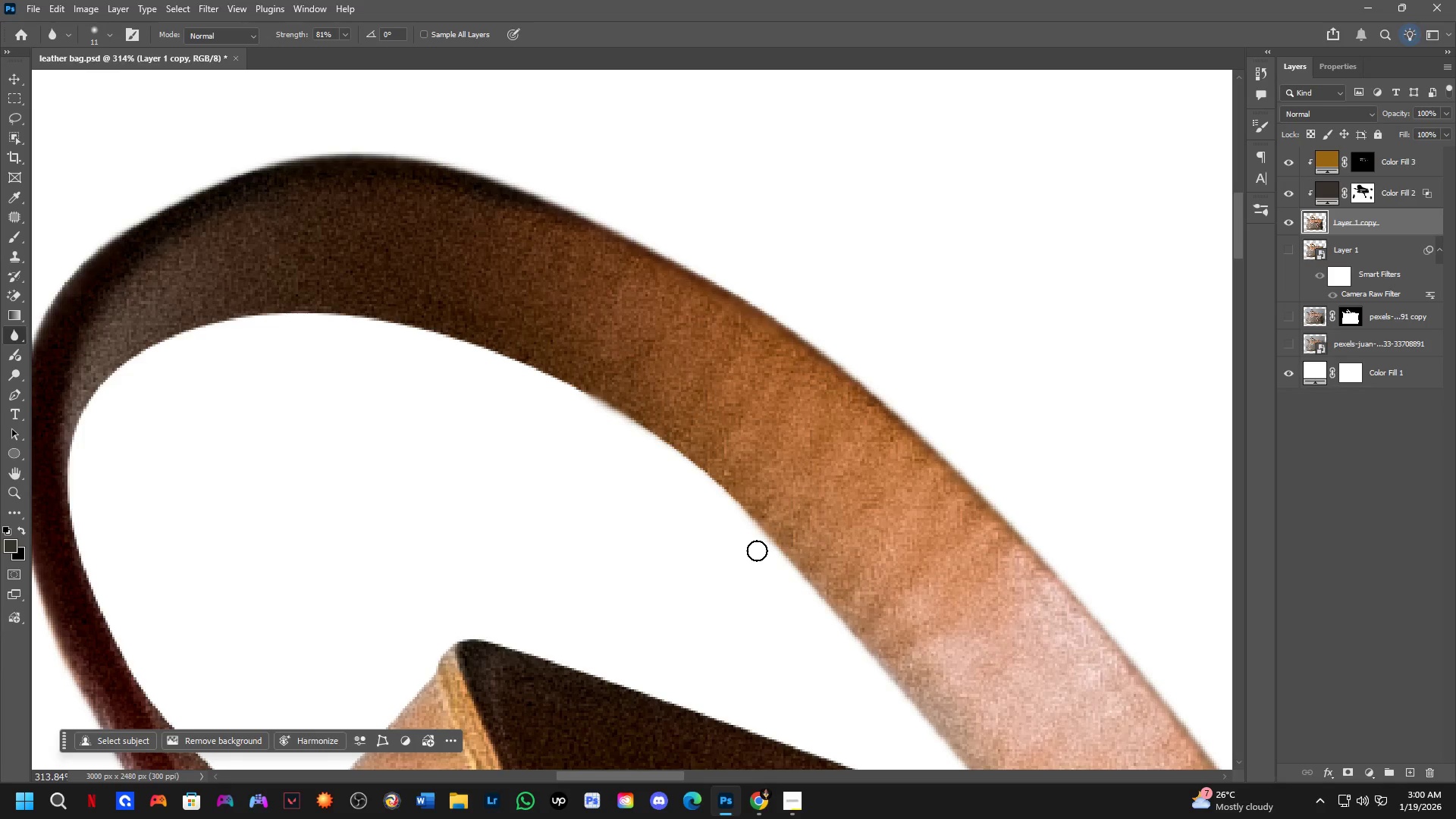 
left_click_drag(start_coordinate=[753, 528], to_coordinate=[349, 332])
 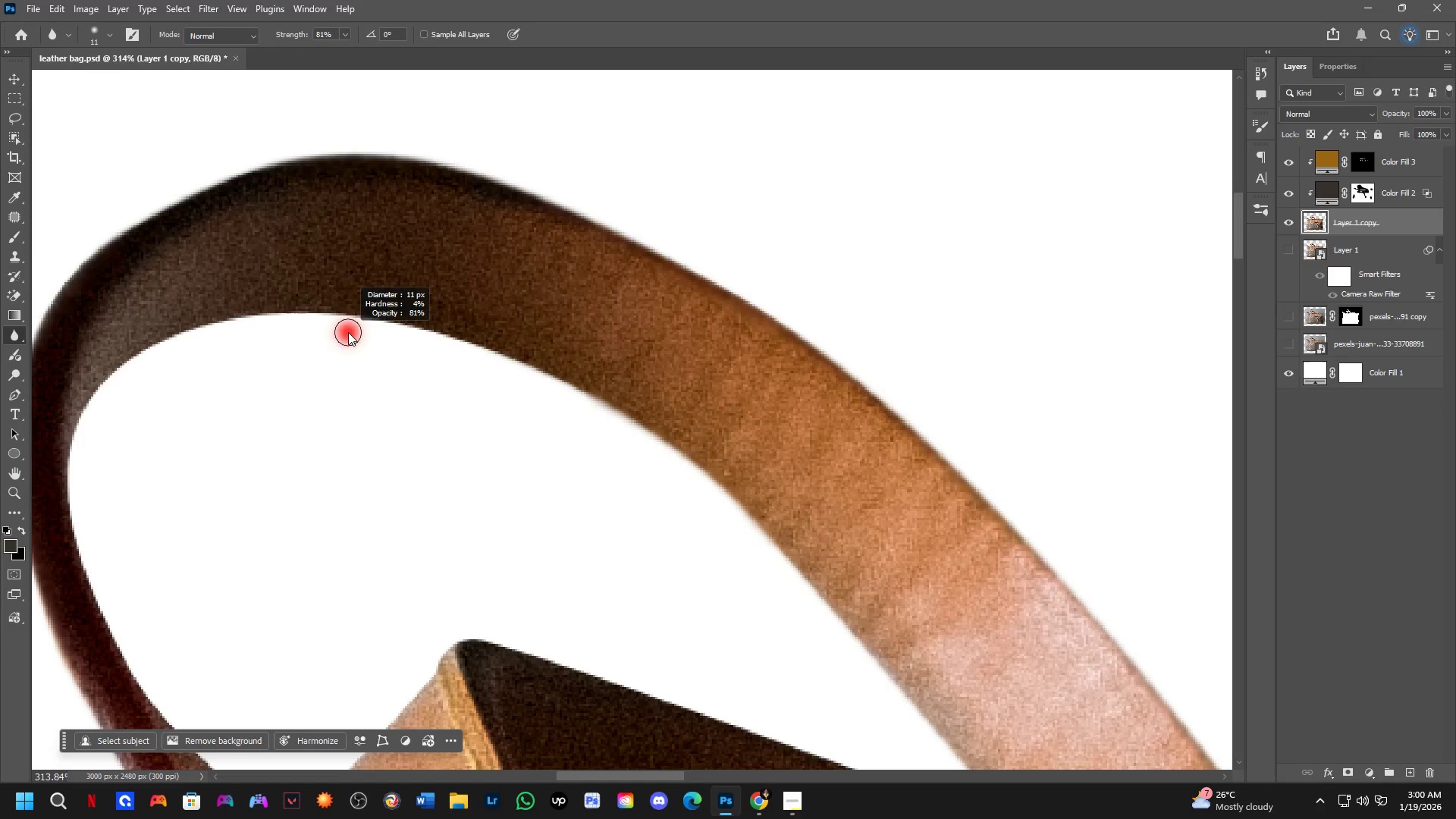 
key(Alt+AltLeft)
 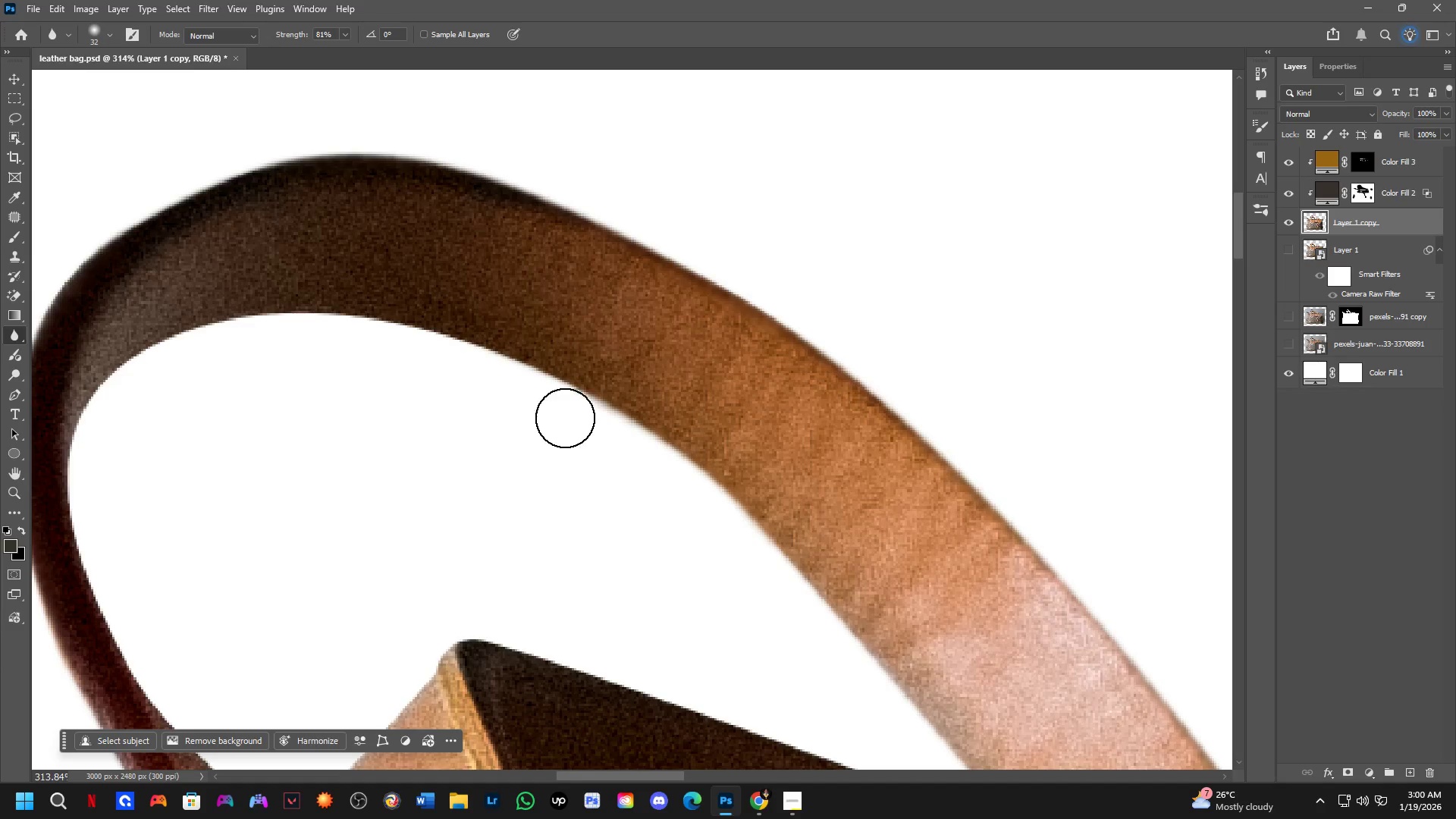 
left_click_drag(start_coordinate=[567, 421], to_coordinate=[92, 499])
 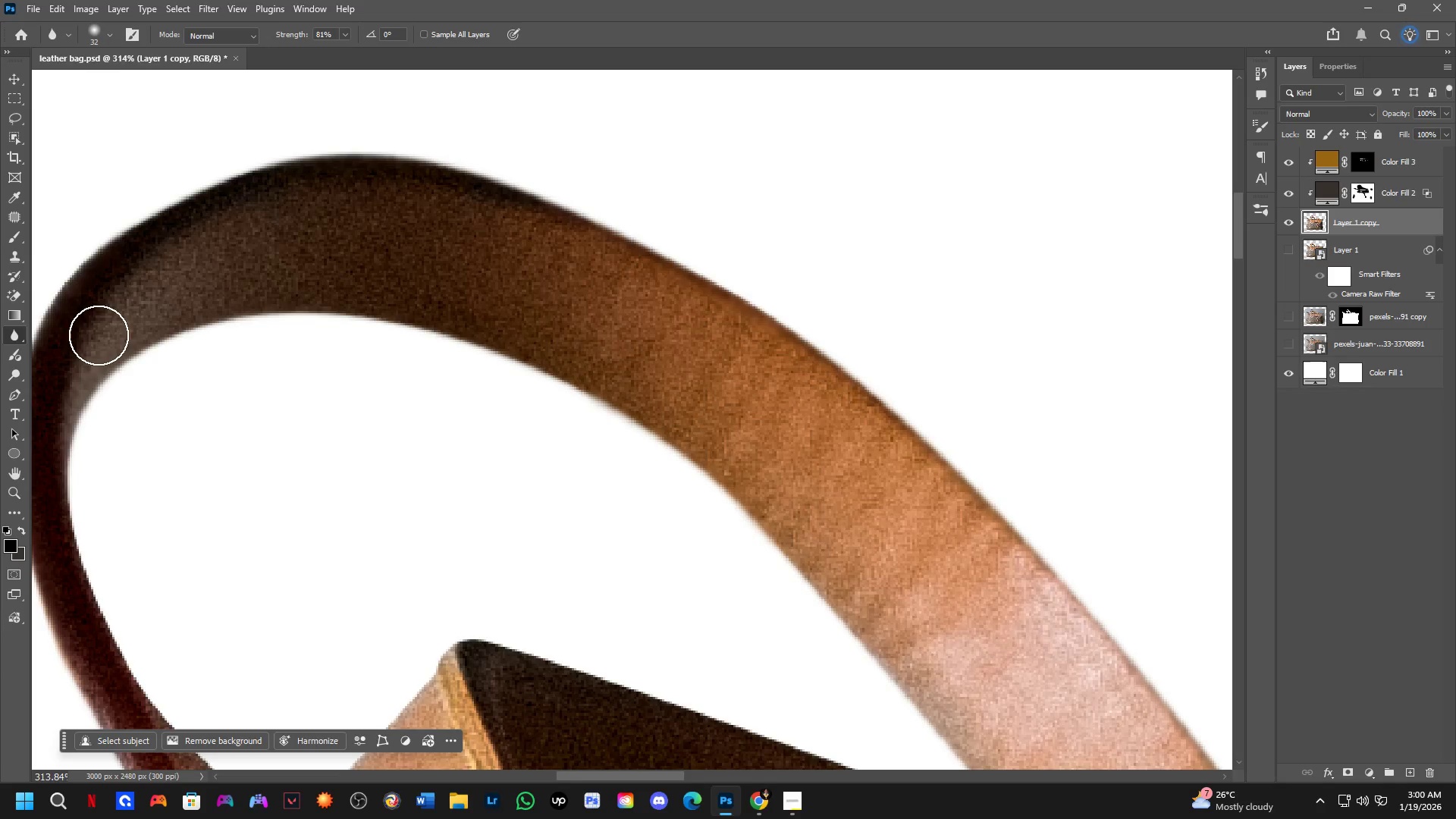 
key(X)
 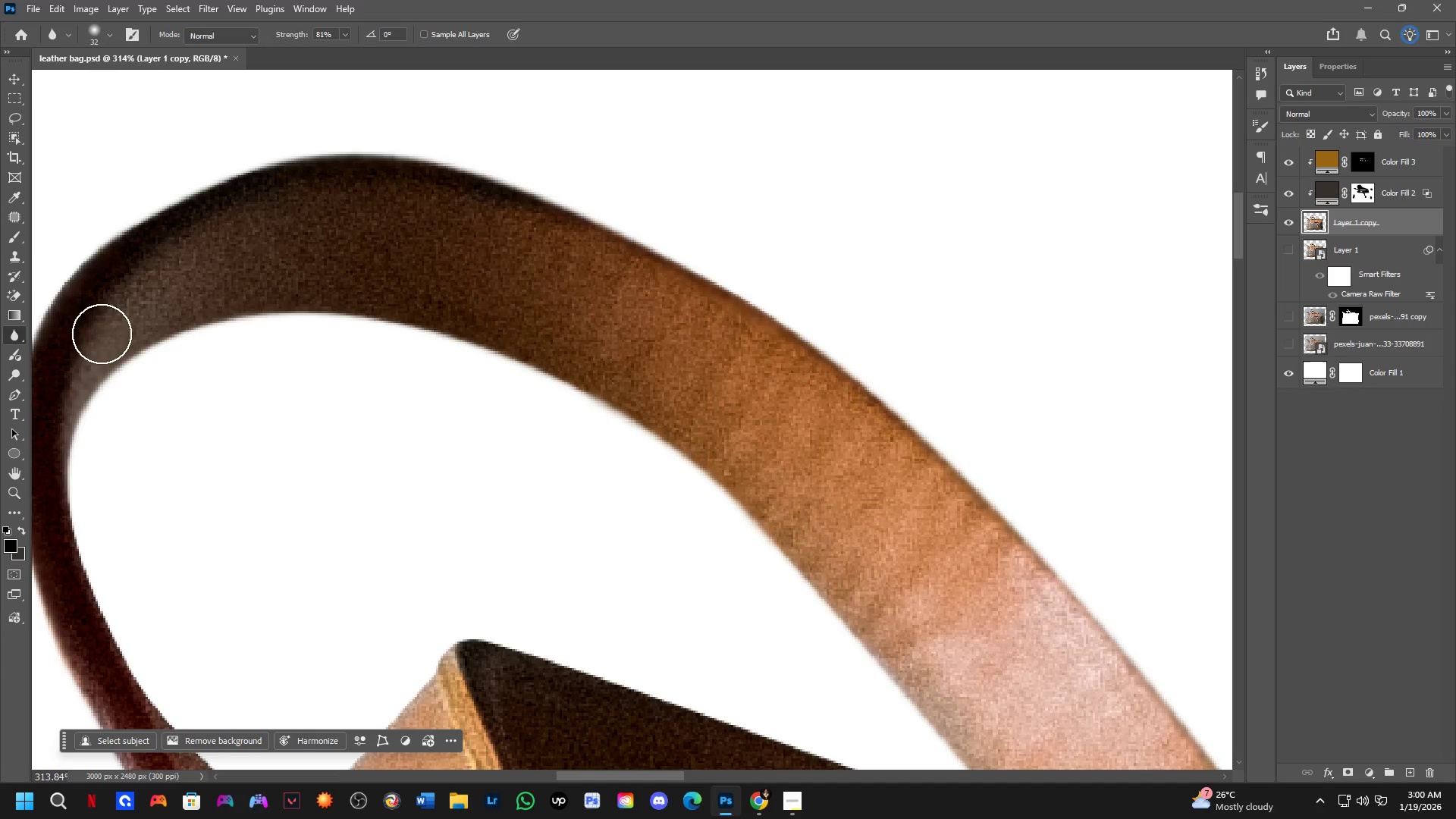 
left_click_drag(start_coordinate=[102, 334], to_coordinate=[55, 386])
 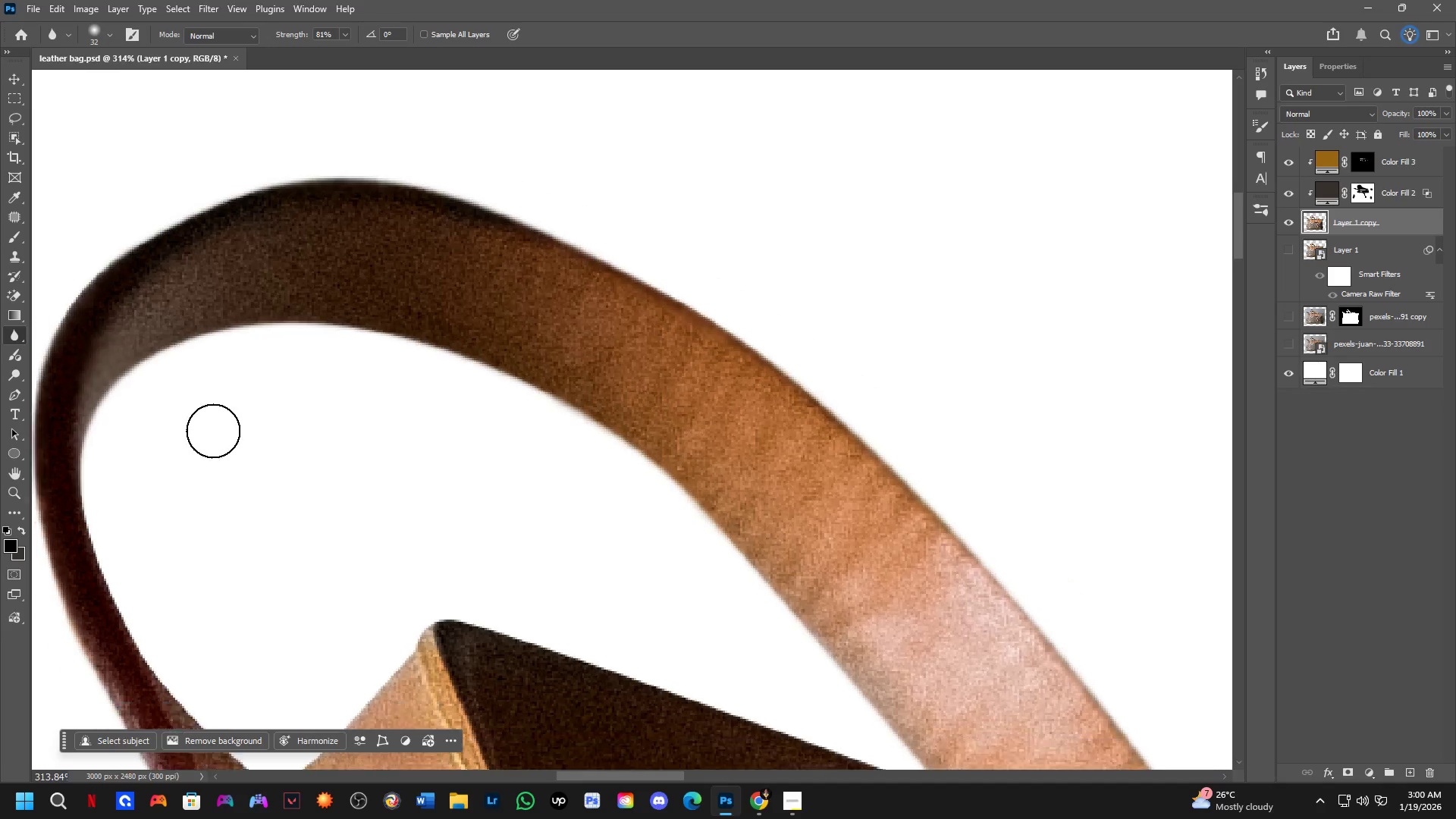 
hold_key(key=Space, duration=0.41)
 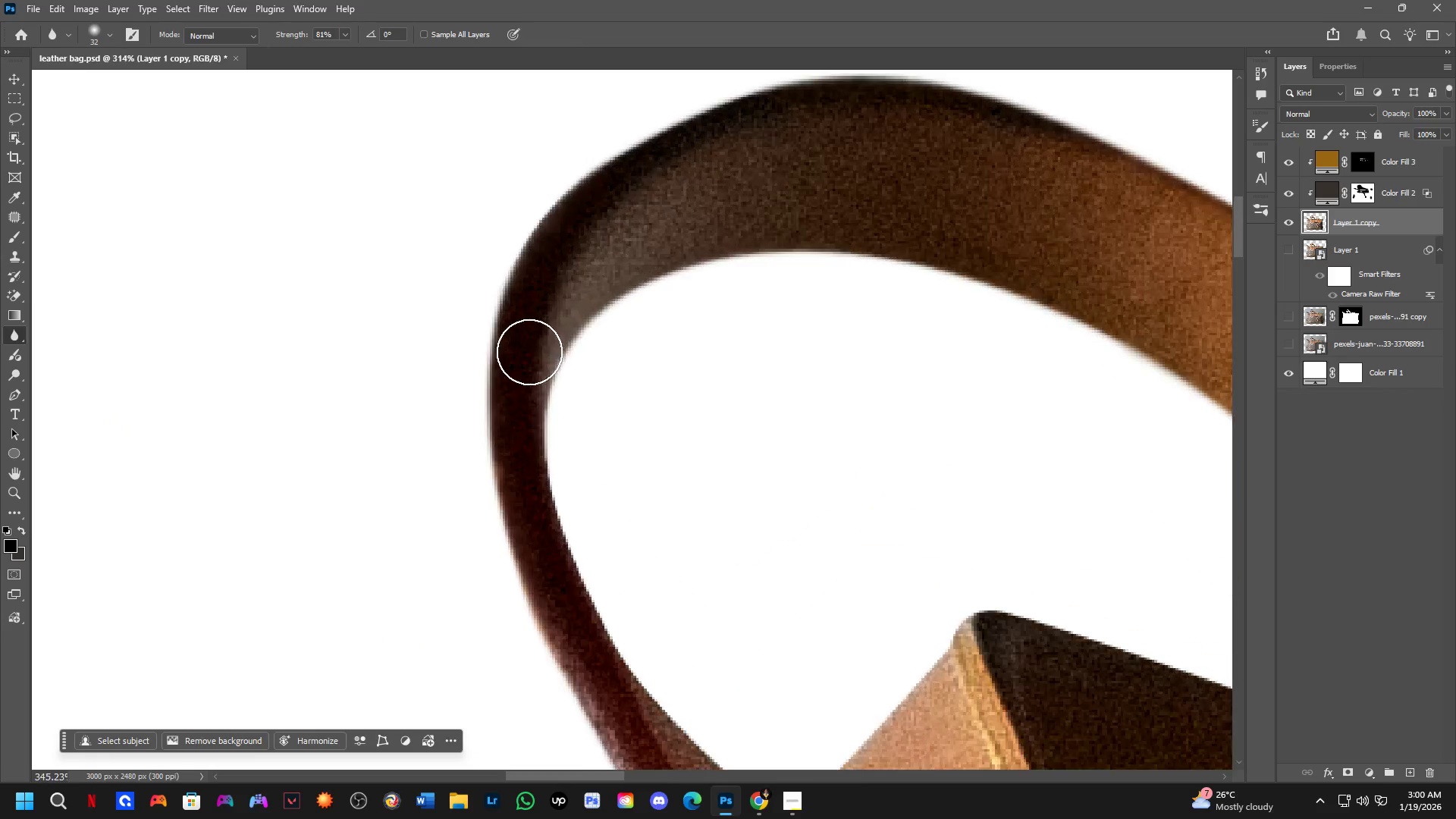 
left_click_drag(start_coordinate=[327, 504], to_coordinate=[679, 454])
 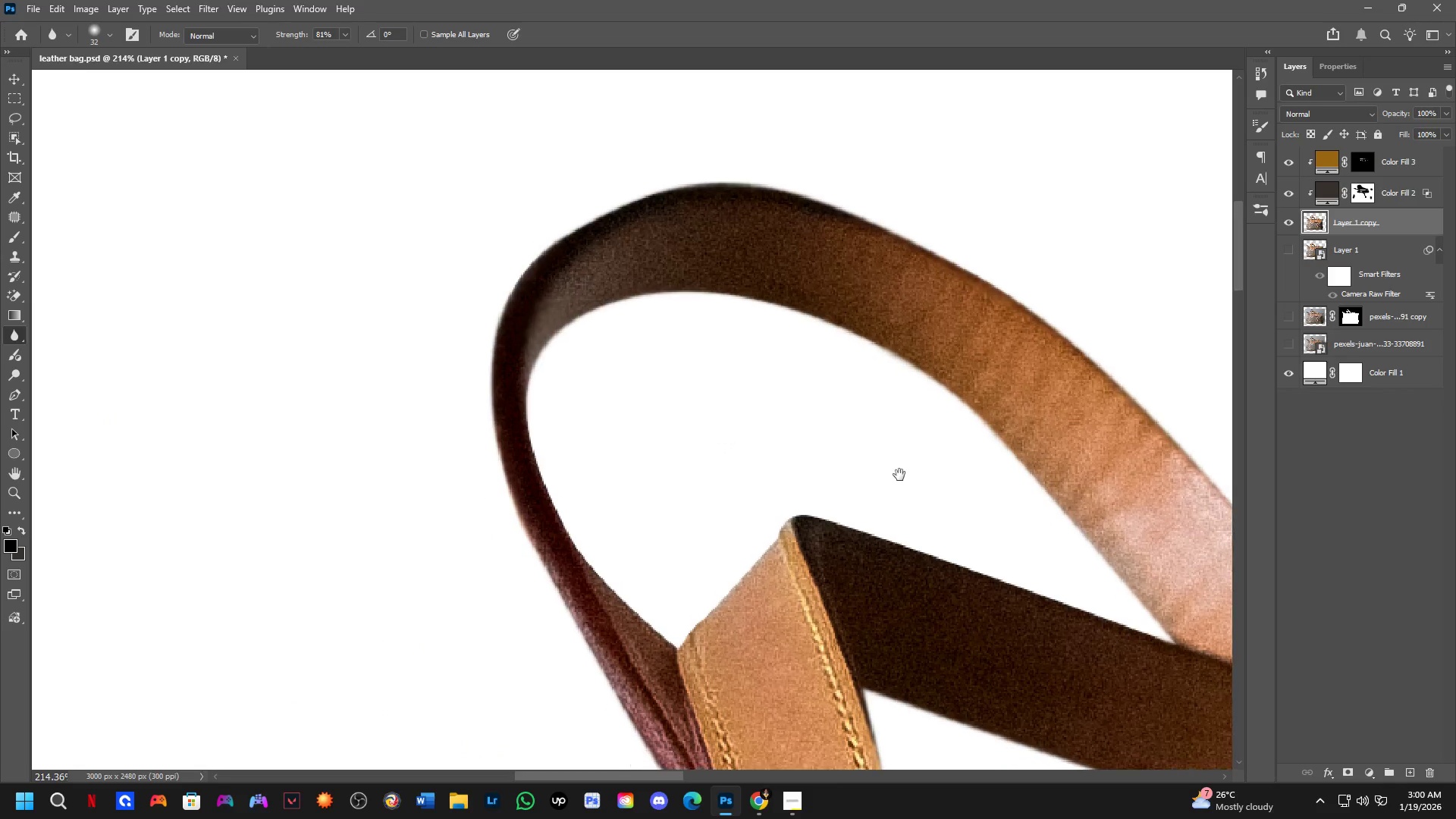 
scroll: coordinate [238, 438], scroll_direction: down, amount: 4.0
 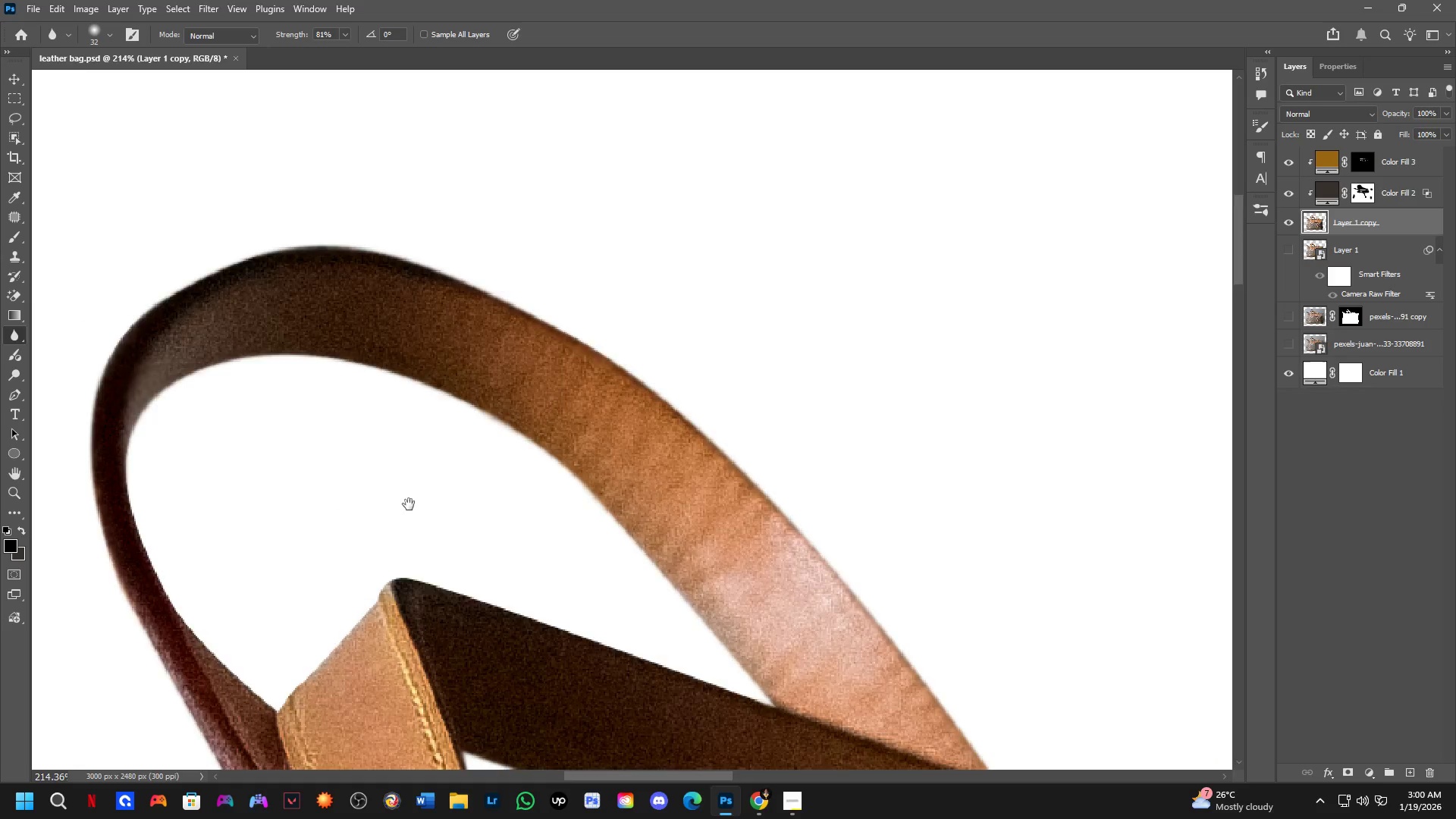 
key(Control+ControlLeft)
 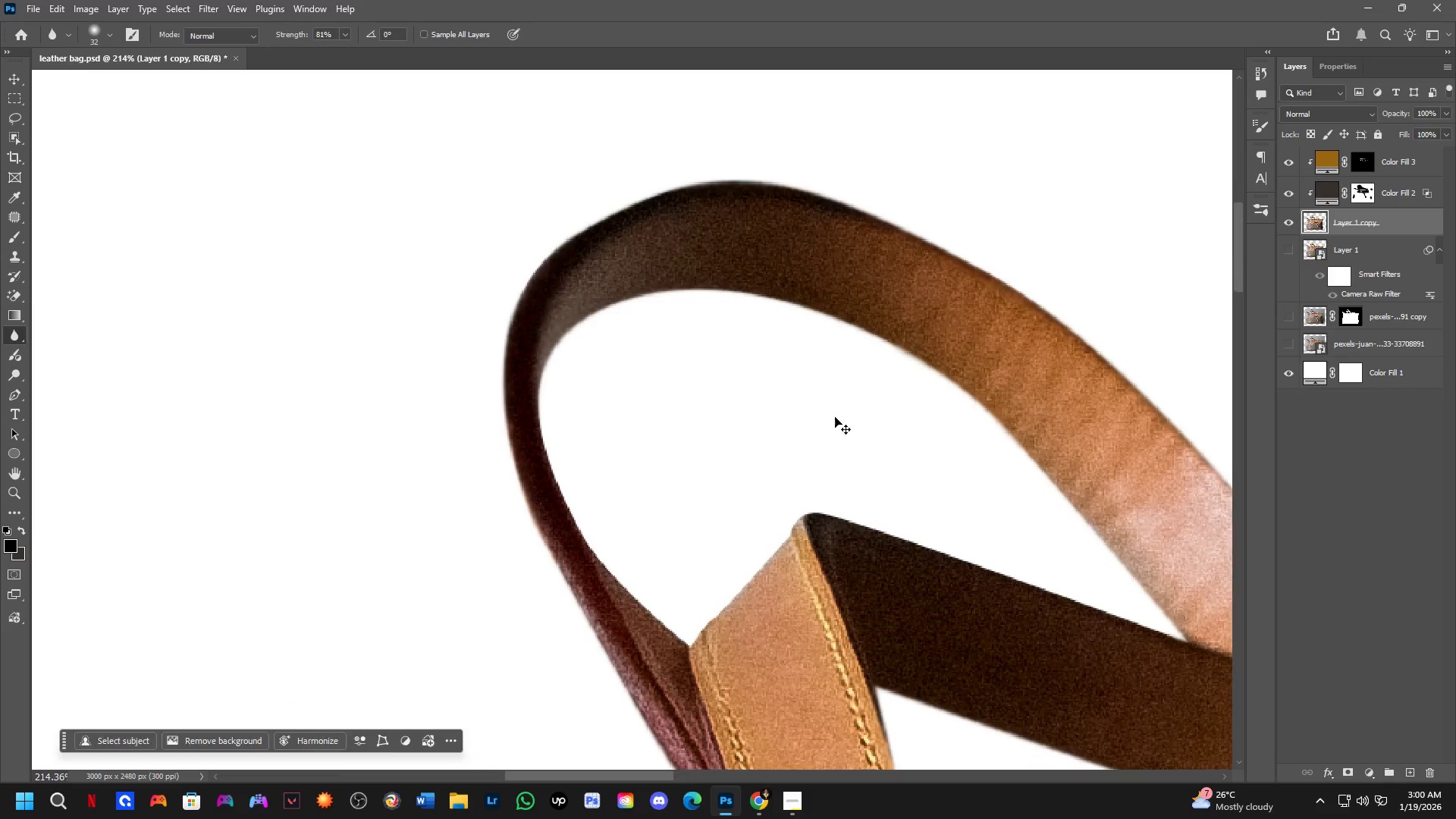 
key(Control+Z)
 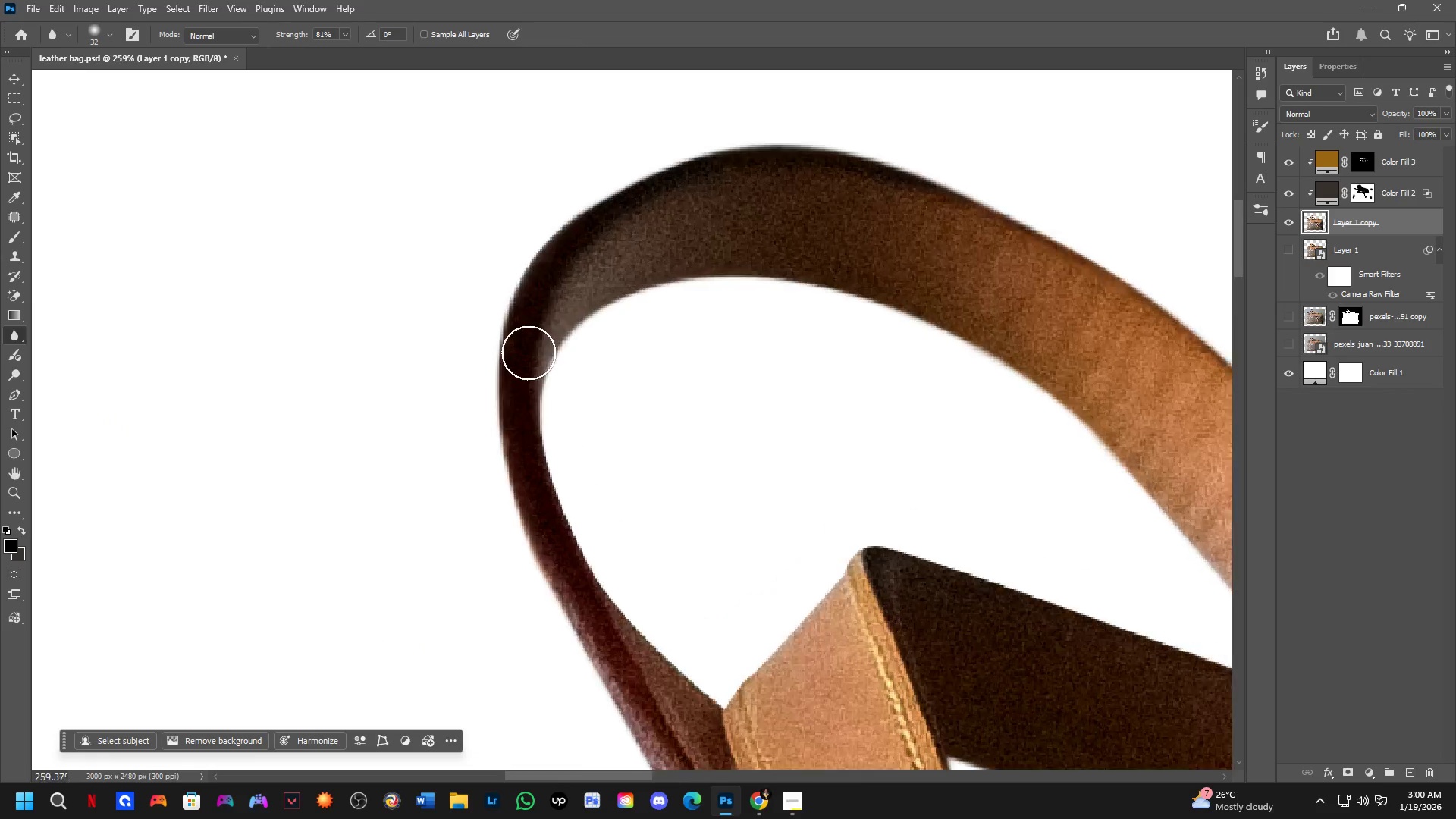 
hold_key(key=AltLeft, duration=0.47)
 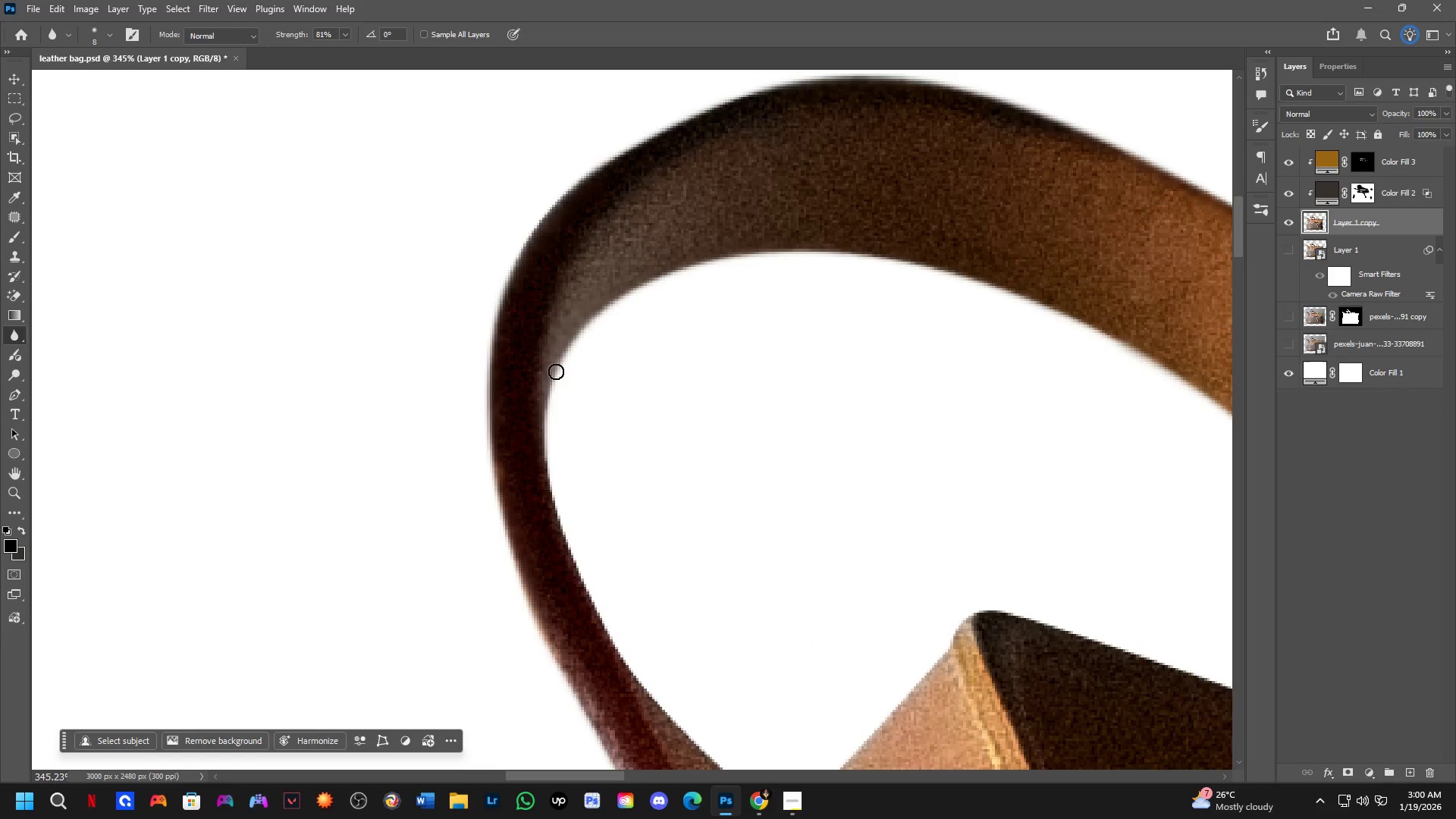 
scroll: coordinate [529, 353], scroll_direction: up, amount: 5.0
 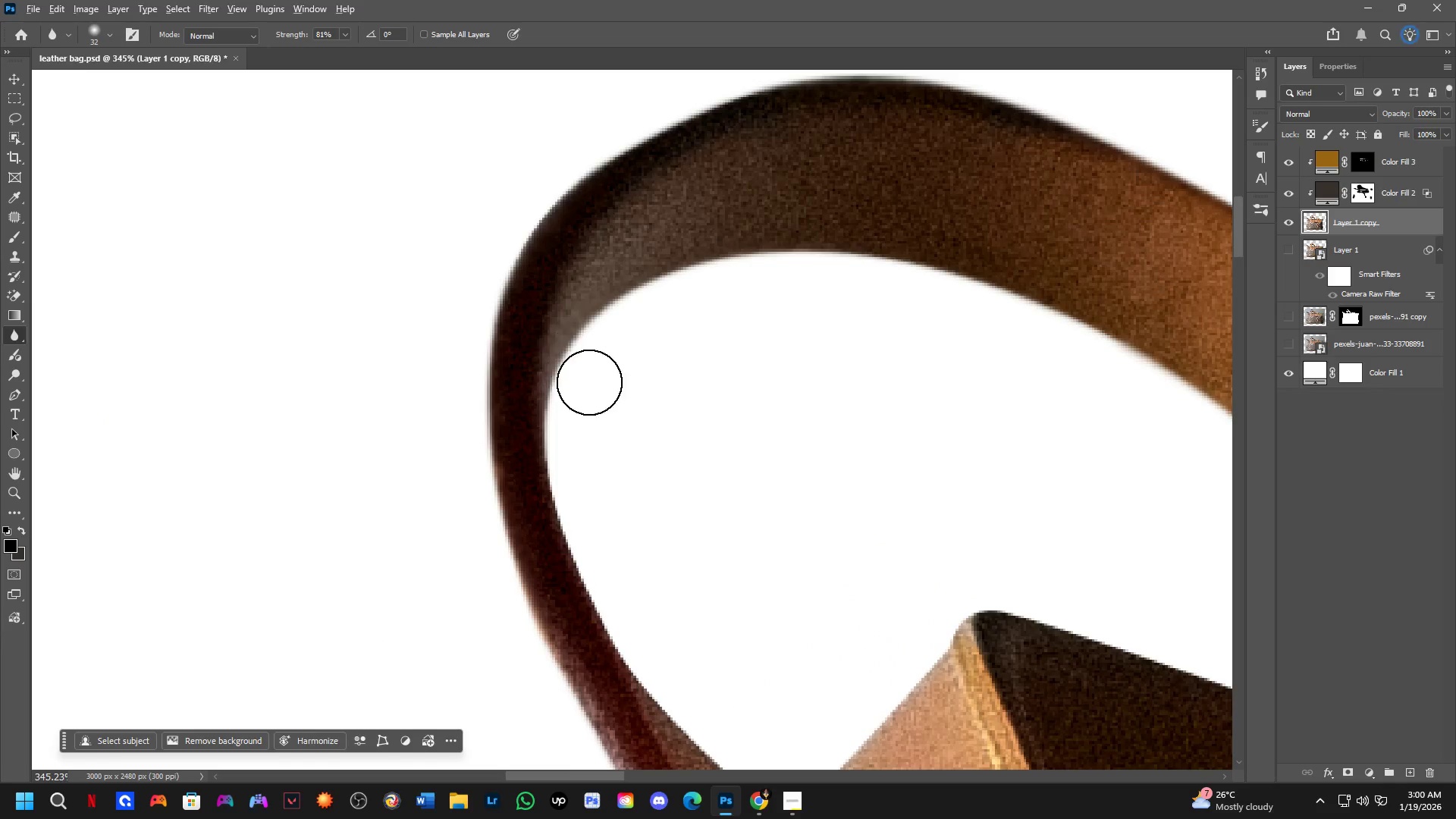 
left_click_drag(start_coordinate=[556, 371], to_coordinate=[711, 749])
 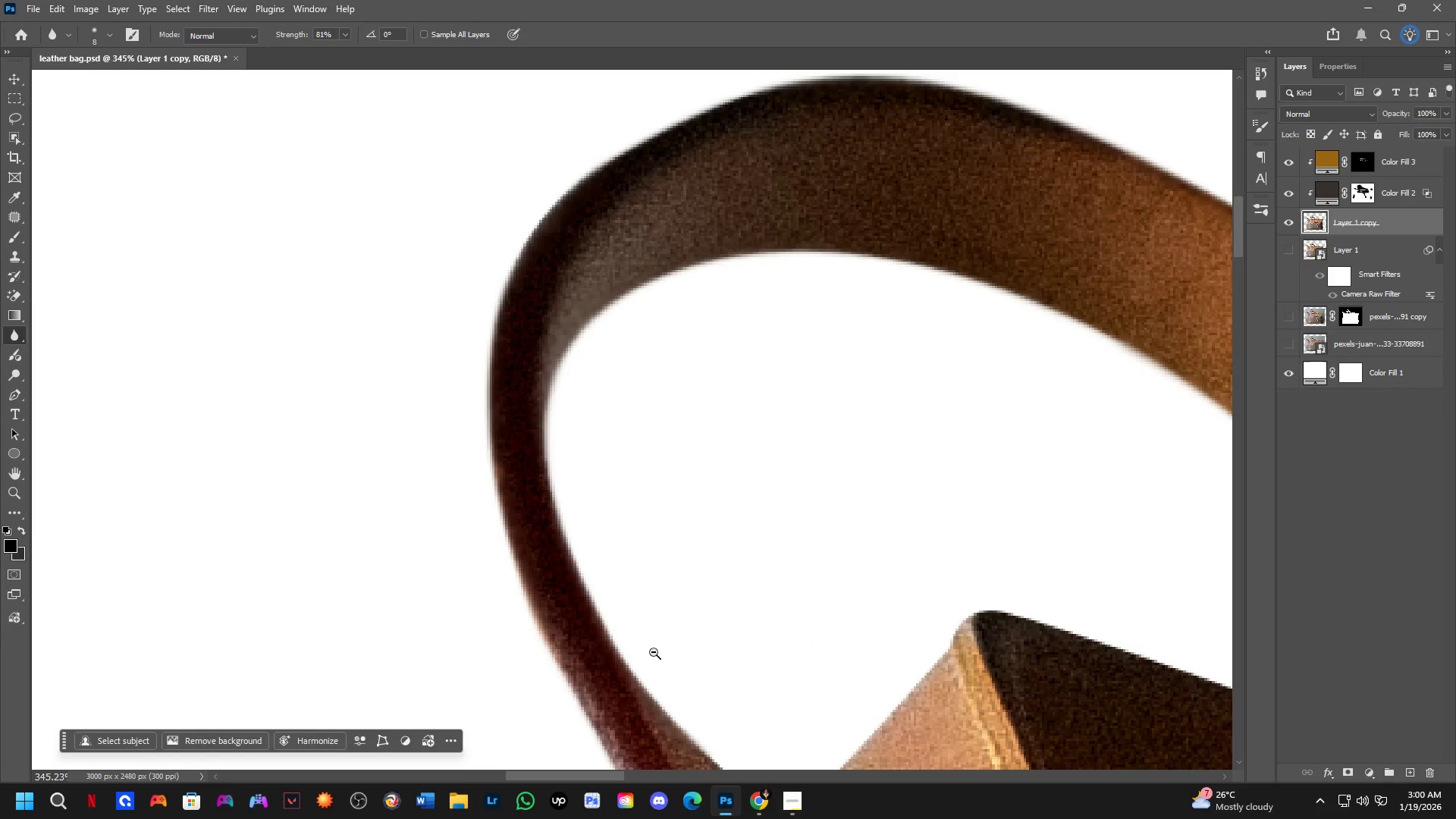 
hold_key(key=Space, duration=0.48)
 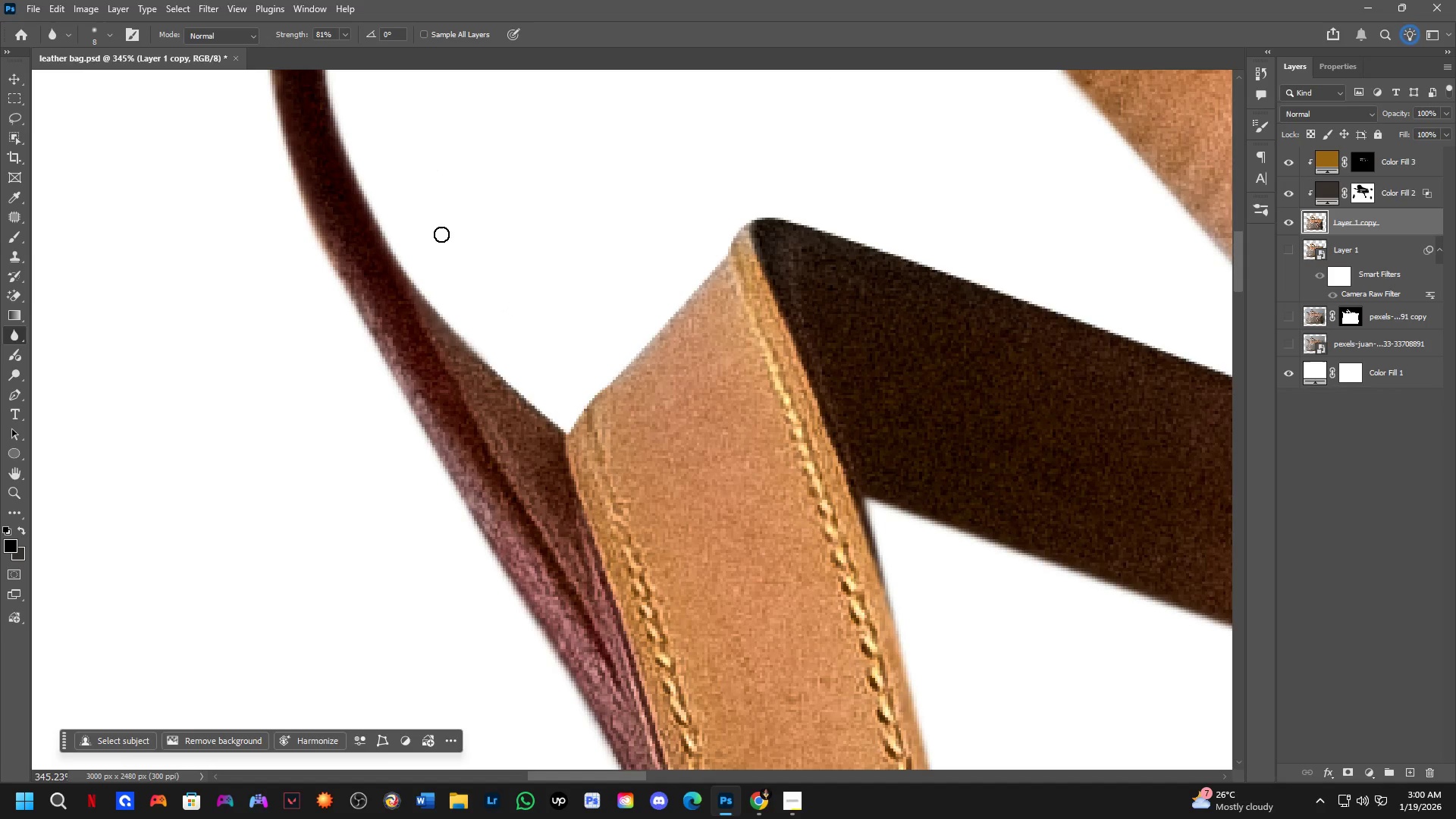 
key(Alt+AltLeft)
 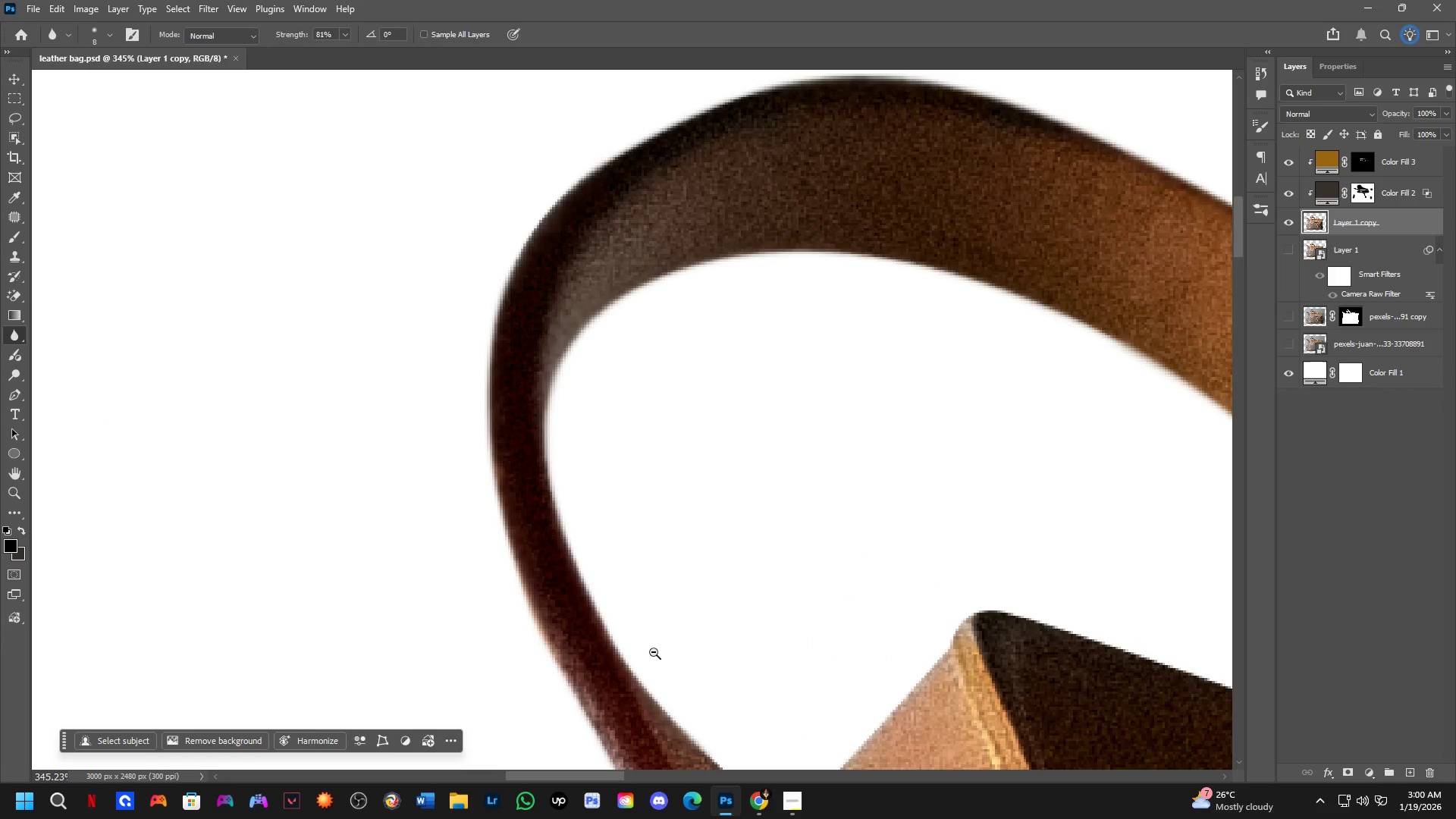 
left_click_drag(start_coordinate=[695, 723], to_coordinate=[559, 444])
 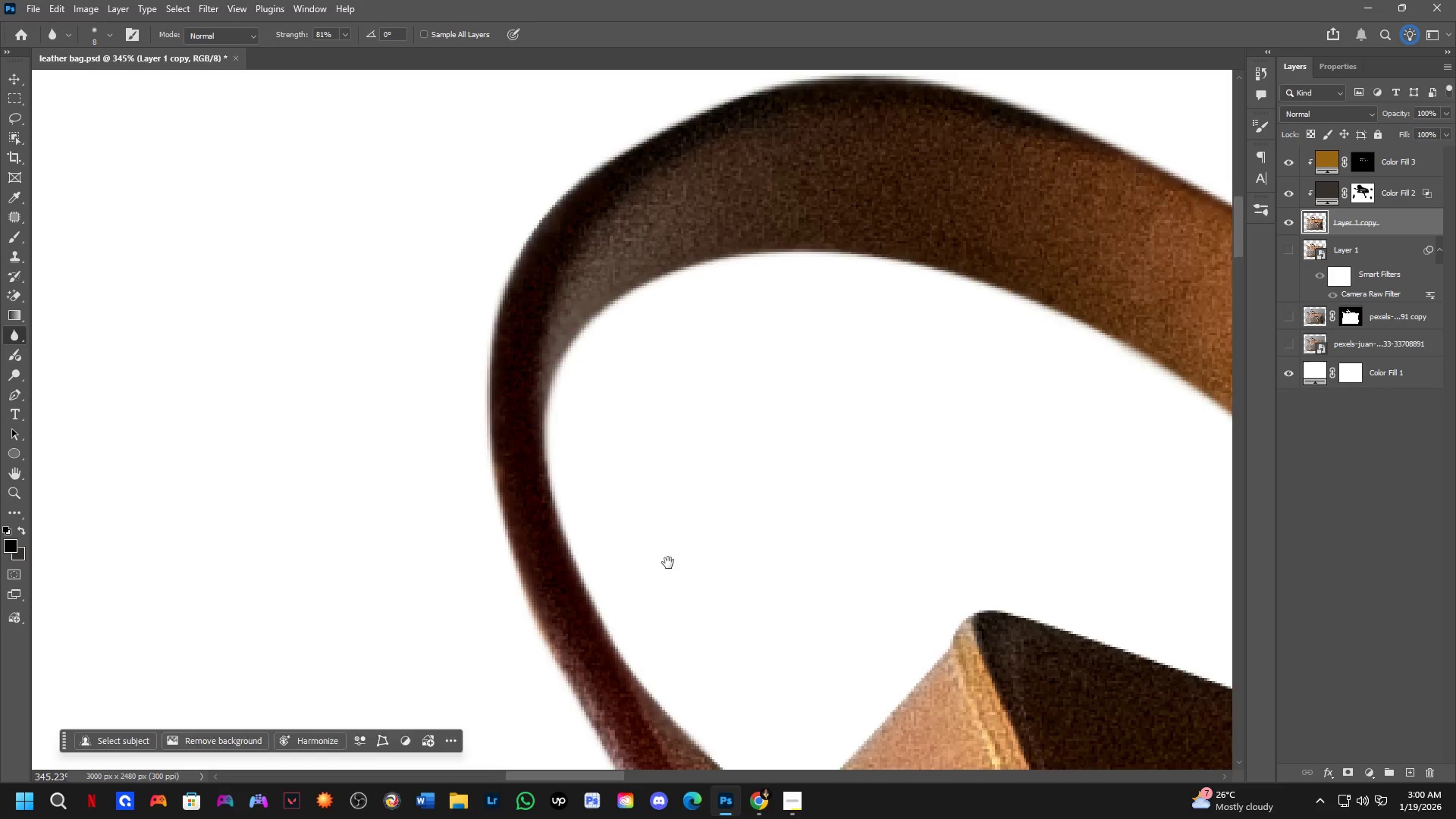 
hold_key(key=Space, duration=0.45)
 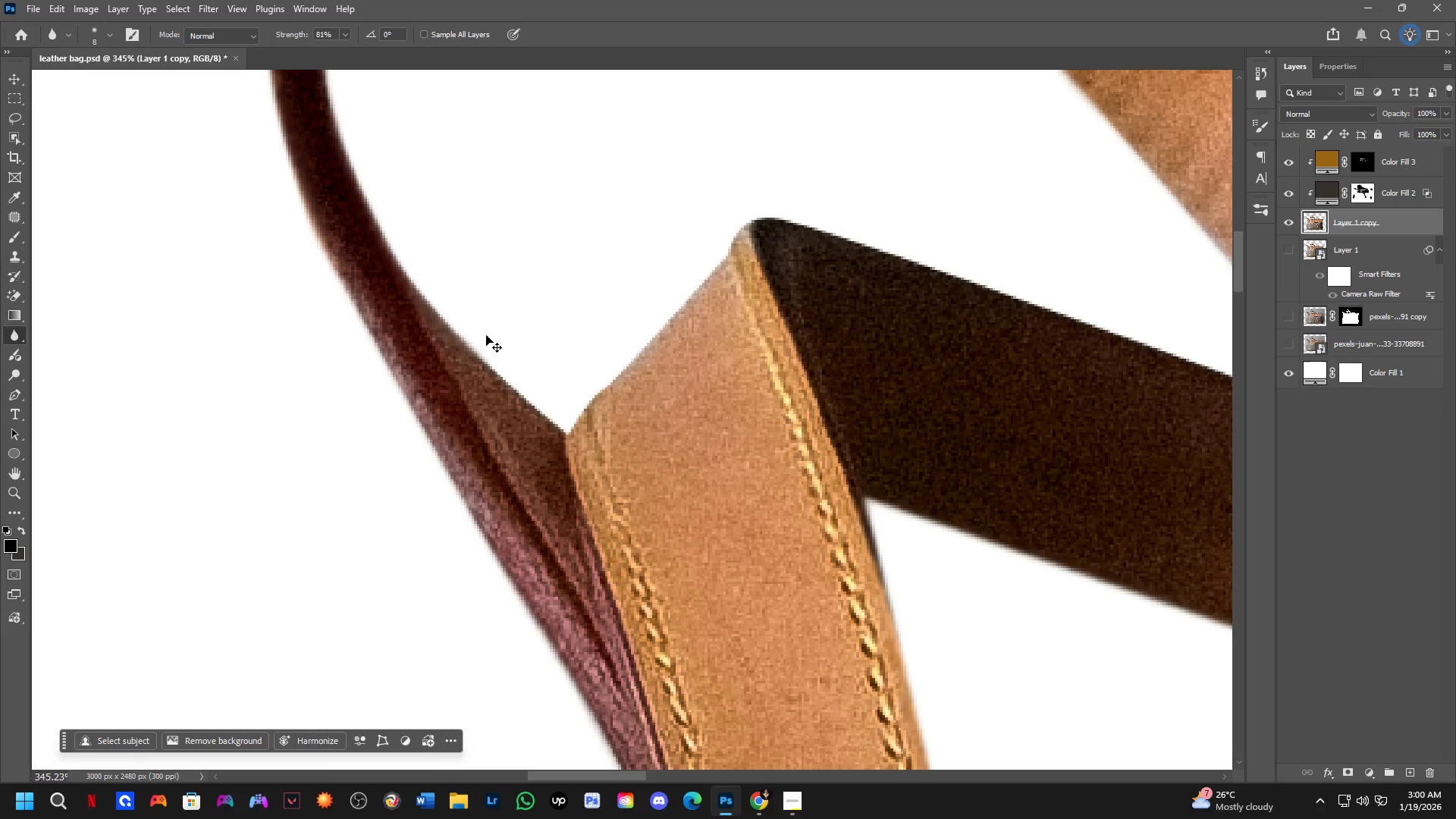 
left_click_drag(start_coordinate=[661, 560], to_coordinate=[438, 168])
 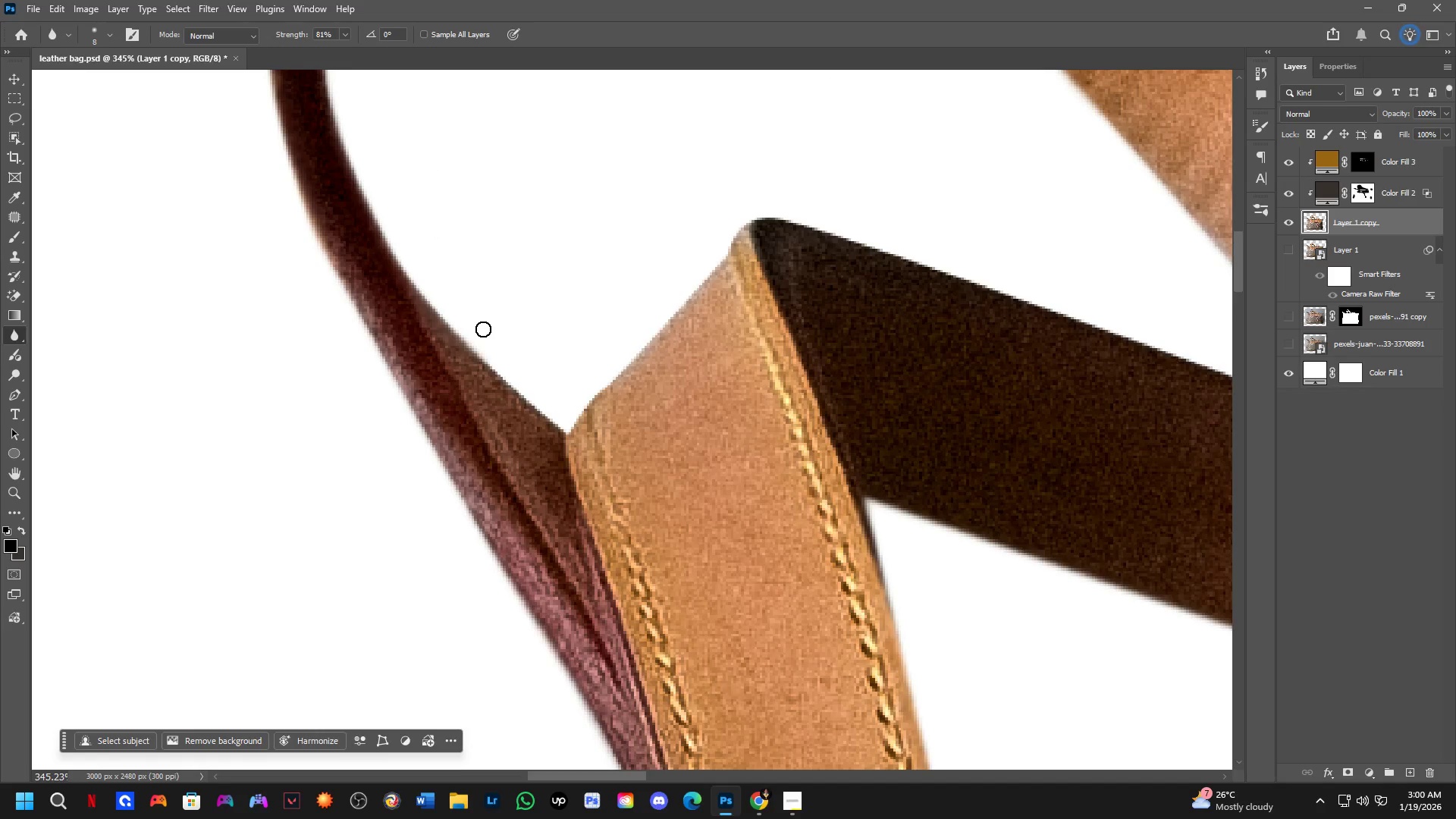 
key(Control+S)
 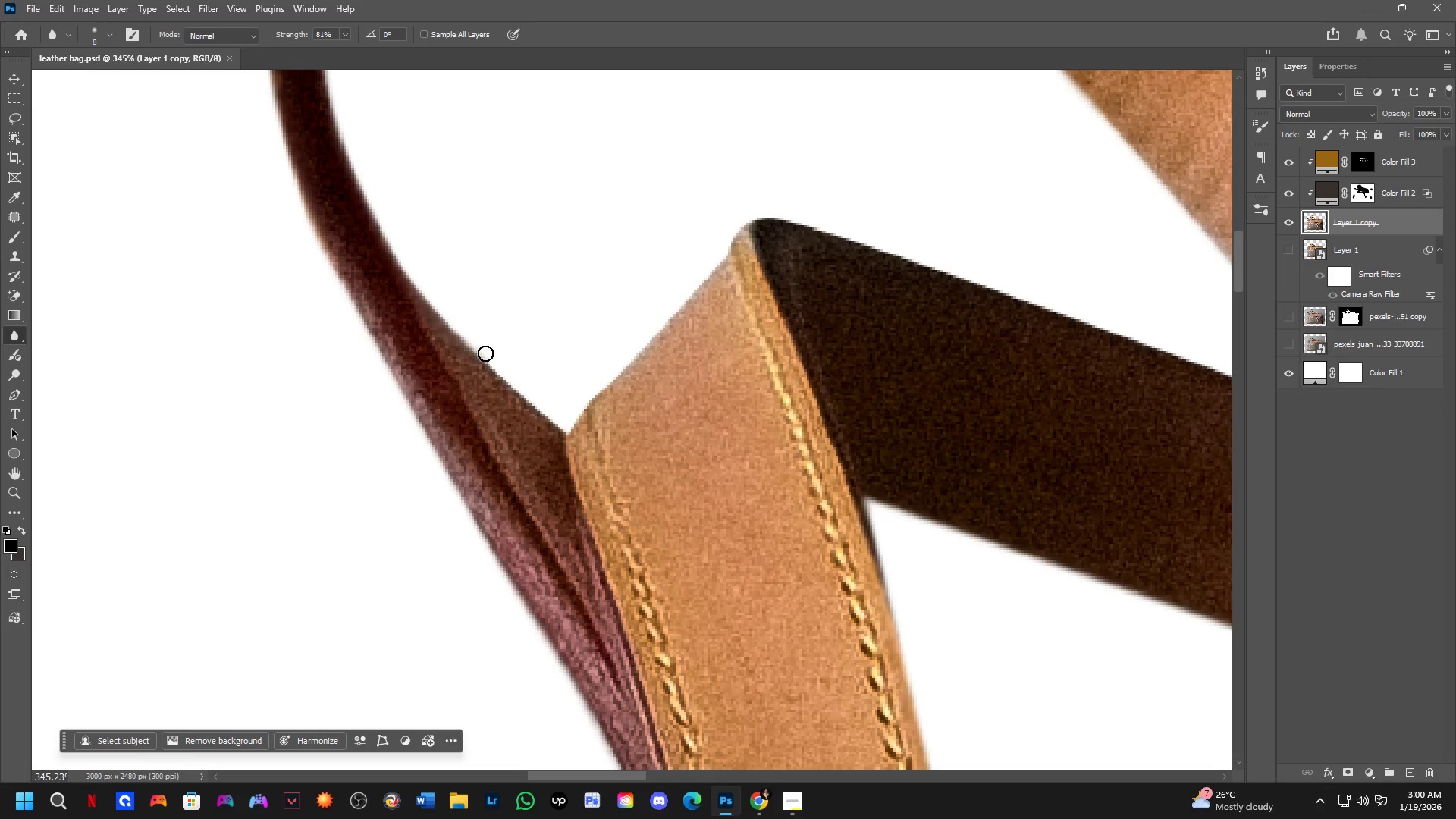 
left_click_drag(start_coordinate=[485, 353], to_coordinate=[629, 341])
 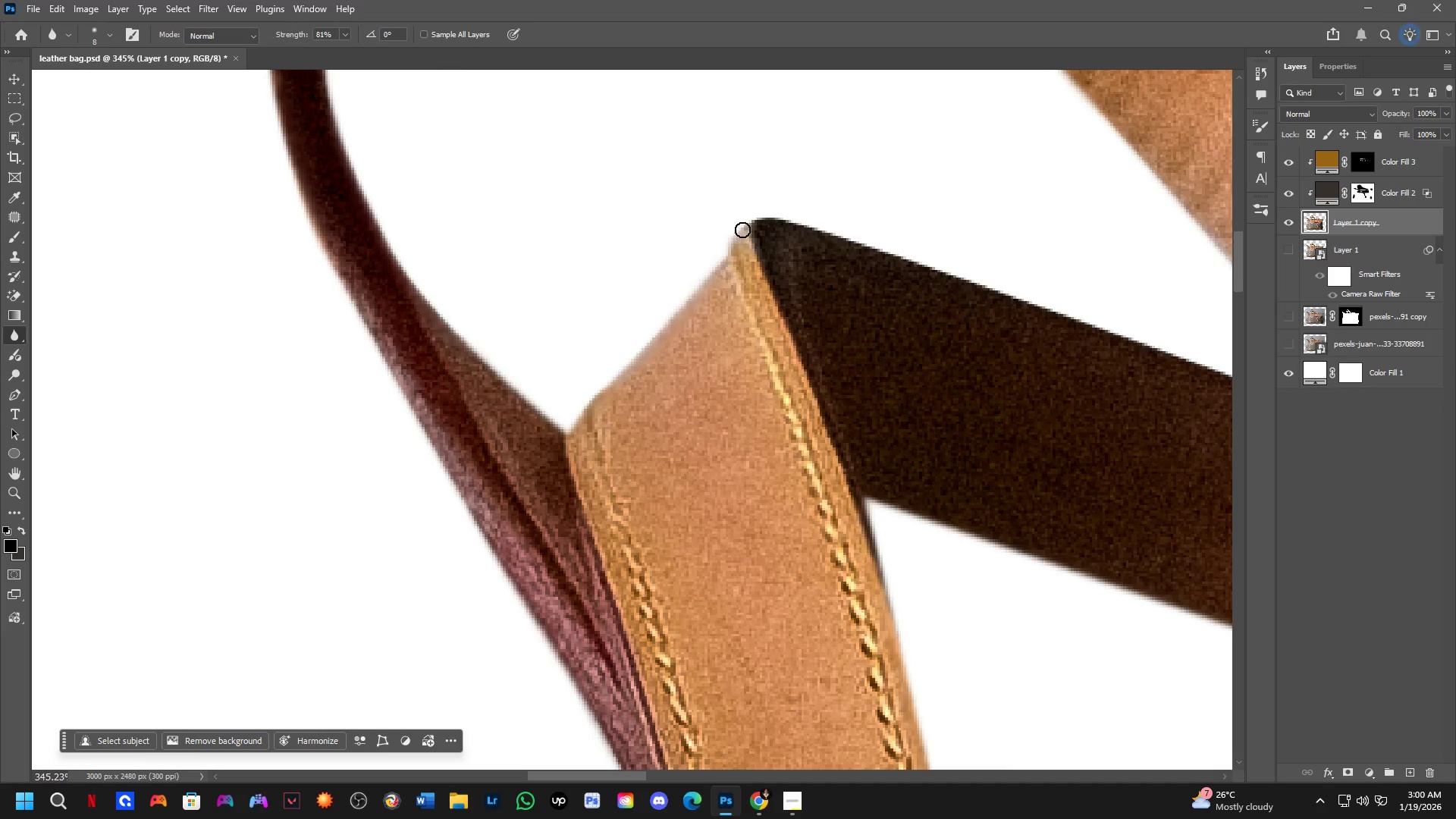 
left_click_drag(start_coordinate=[745, 224], to_coordinate=[822, 221])
 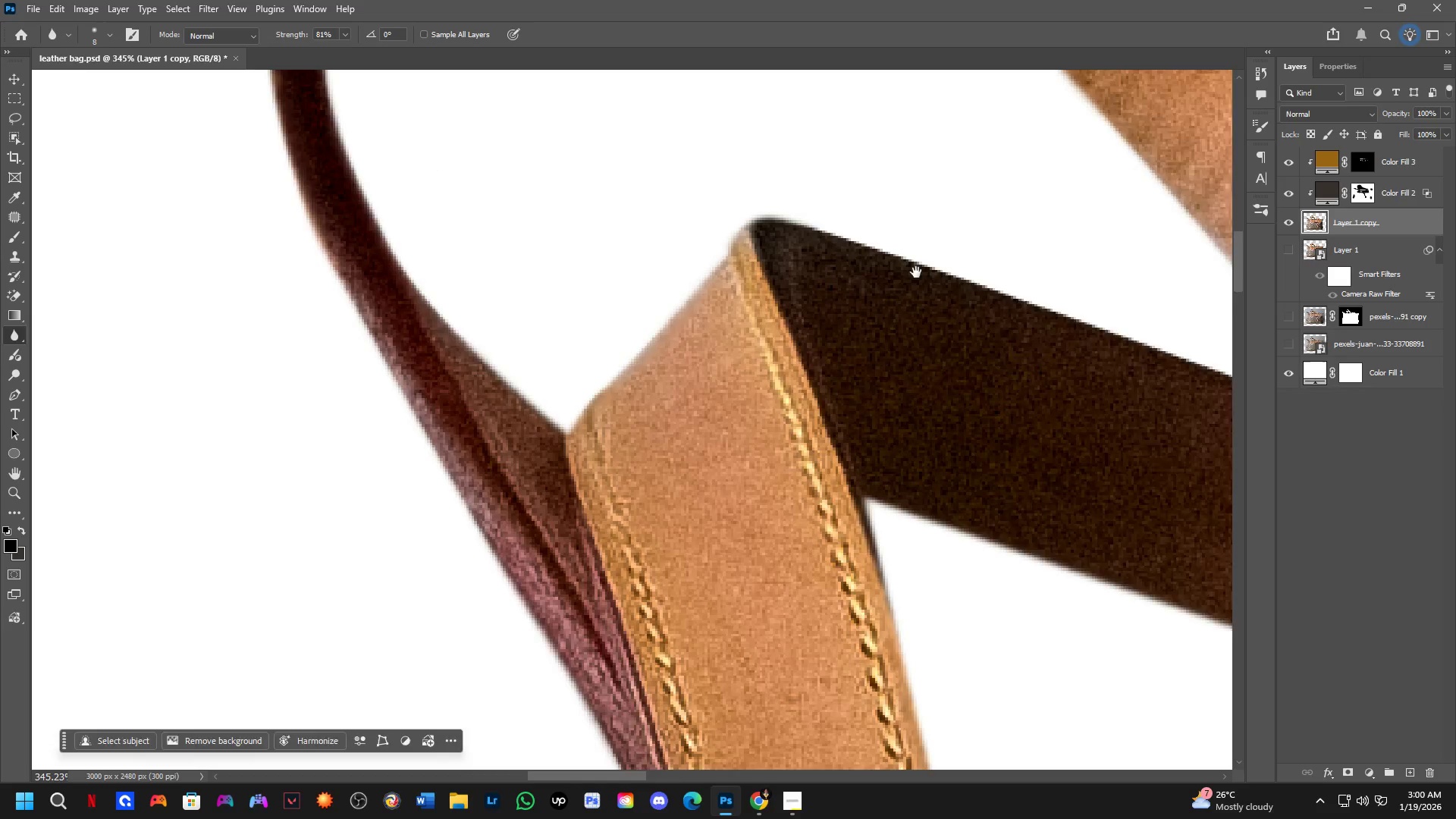 
hold_key(key=Space, duration=0.52)
 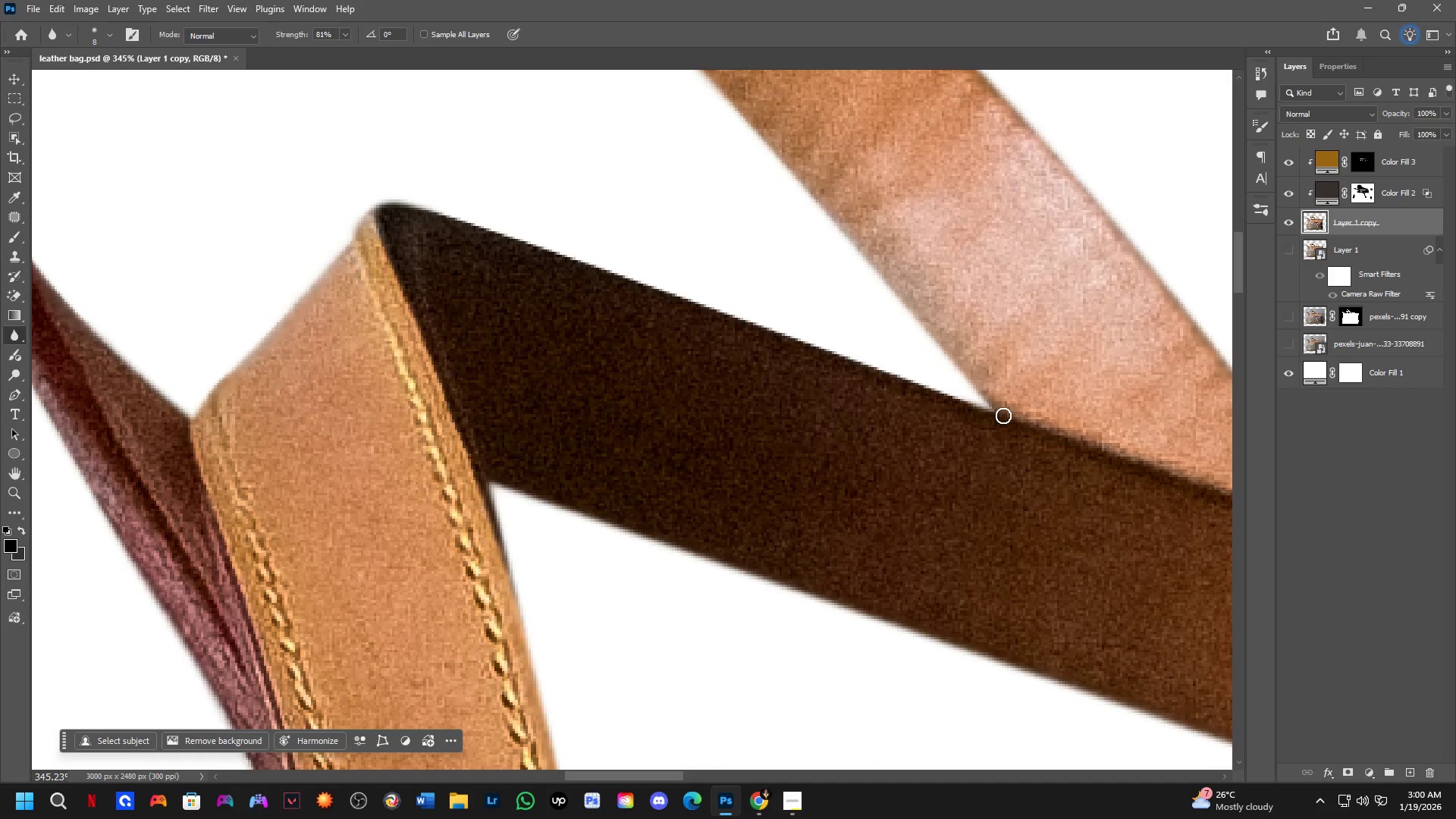 
left_click_drag(start_coordinate=[913, 272], to_coordinate=[538, 257])
 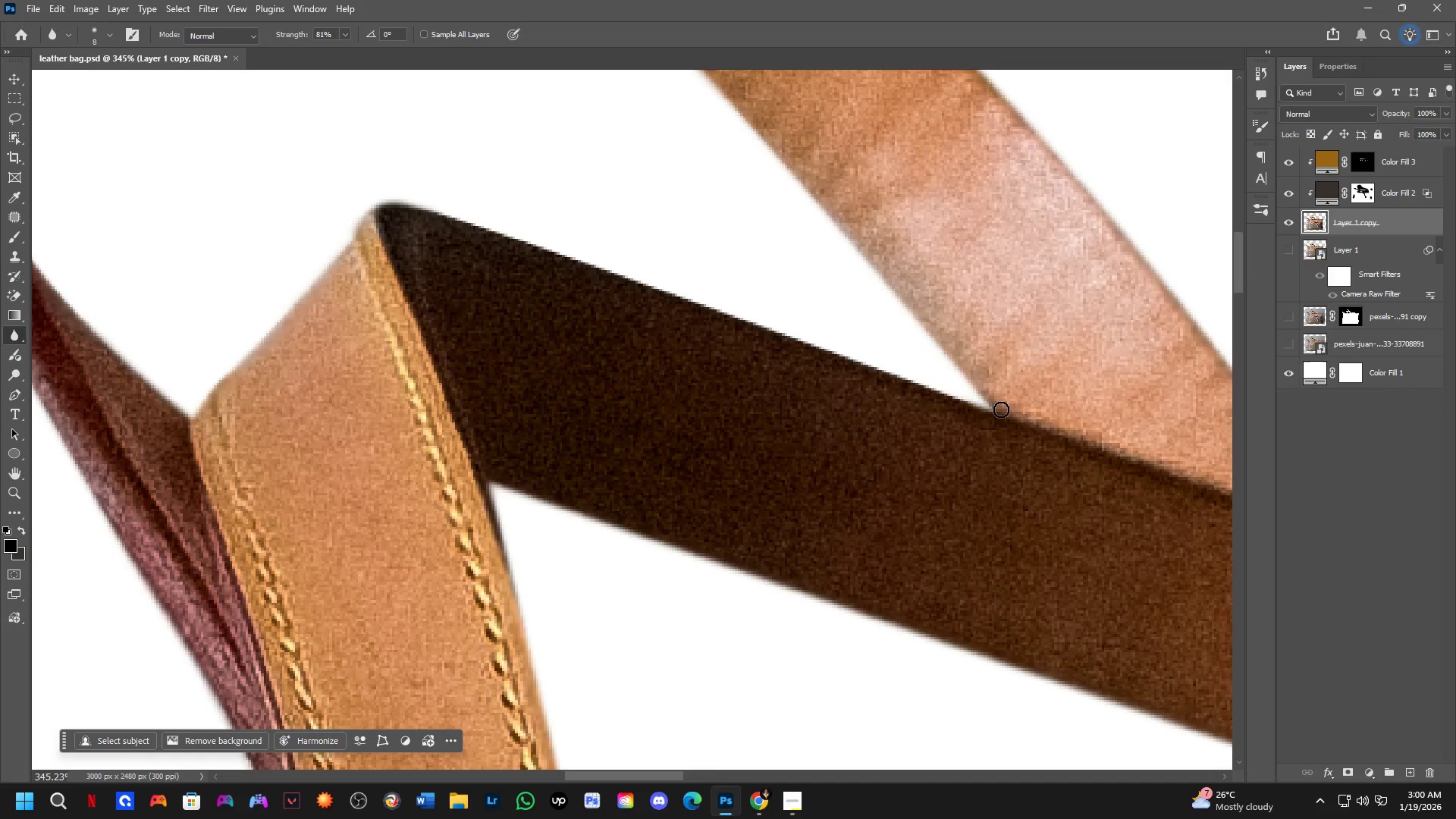 
hold_key(key=ShiftLeft, duration=0.52)
left_click([1003, 416])
 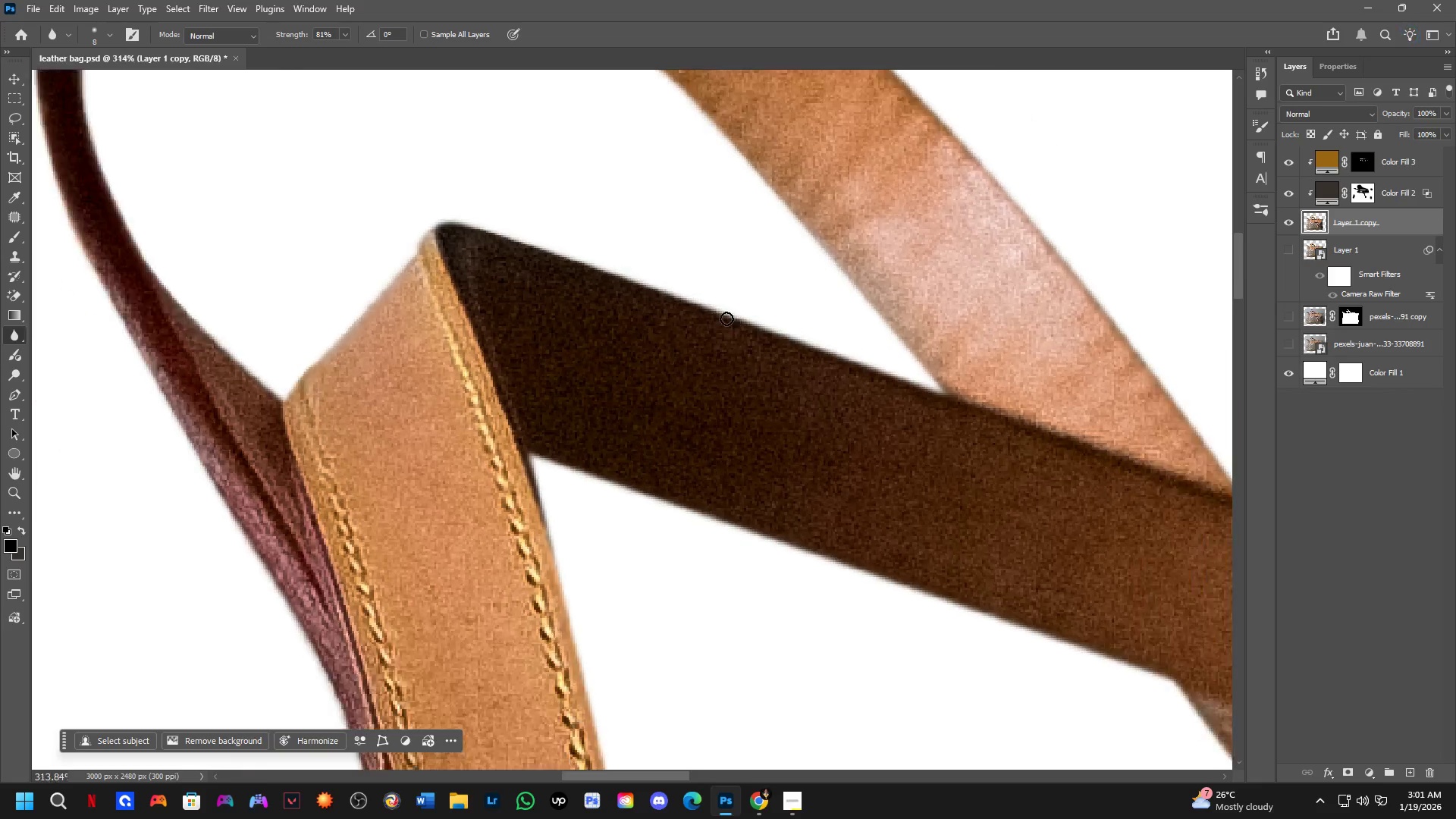 
scroll: coordinate [726, 318], scroll_direction: down, amount: 5.0
 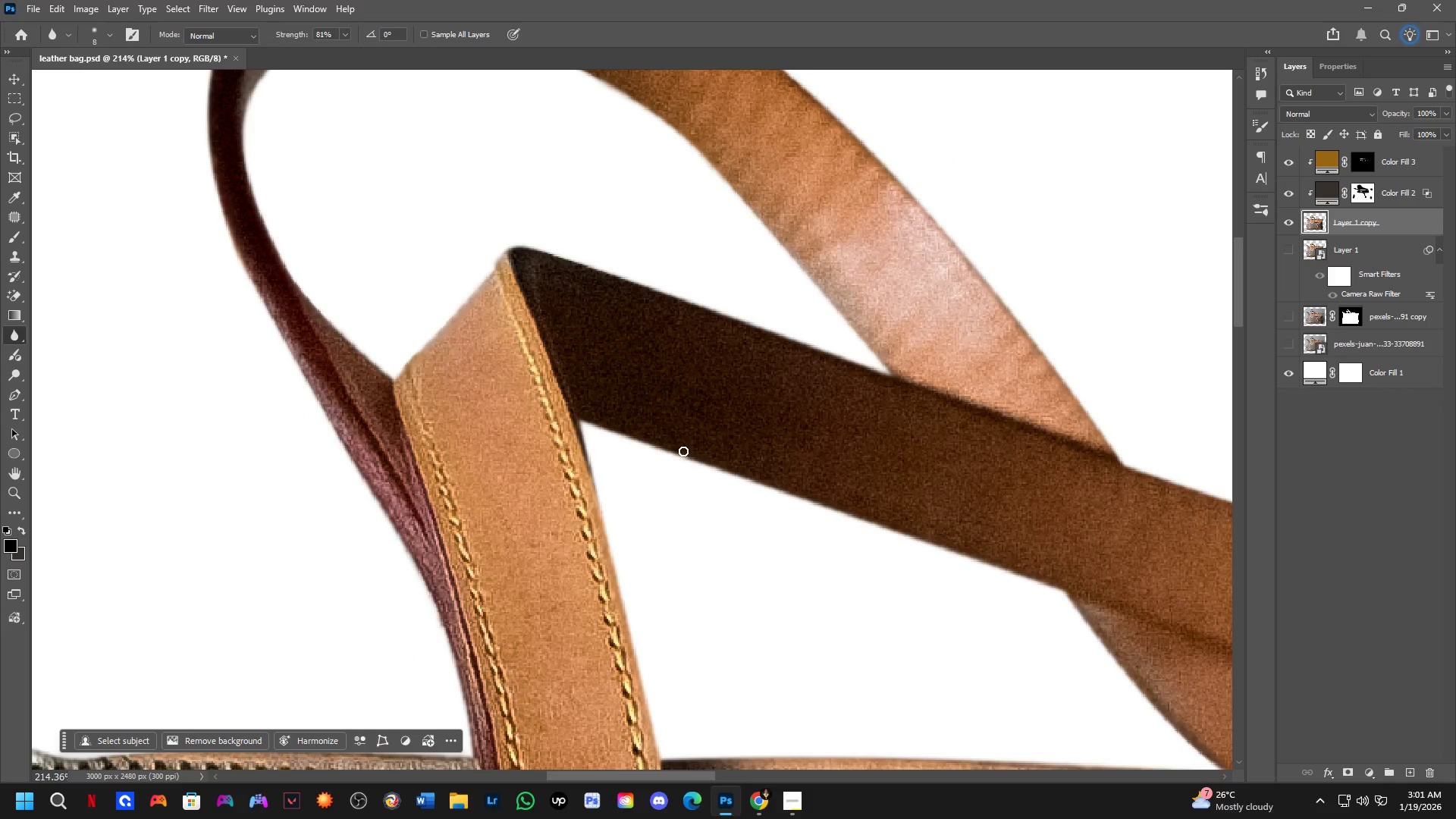 
key(Shift+ShiftLeft)
 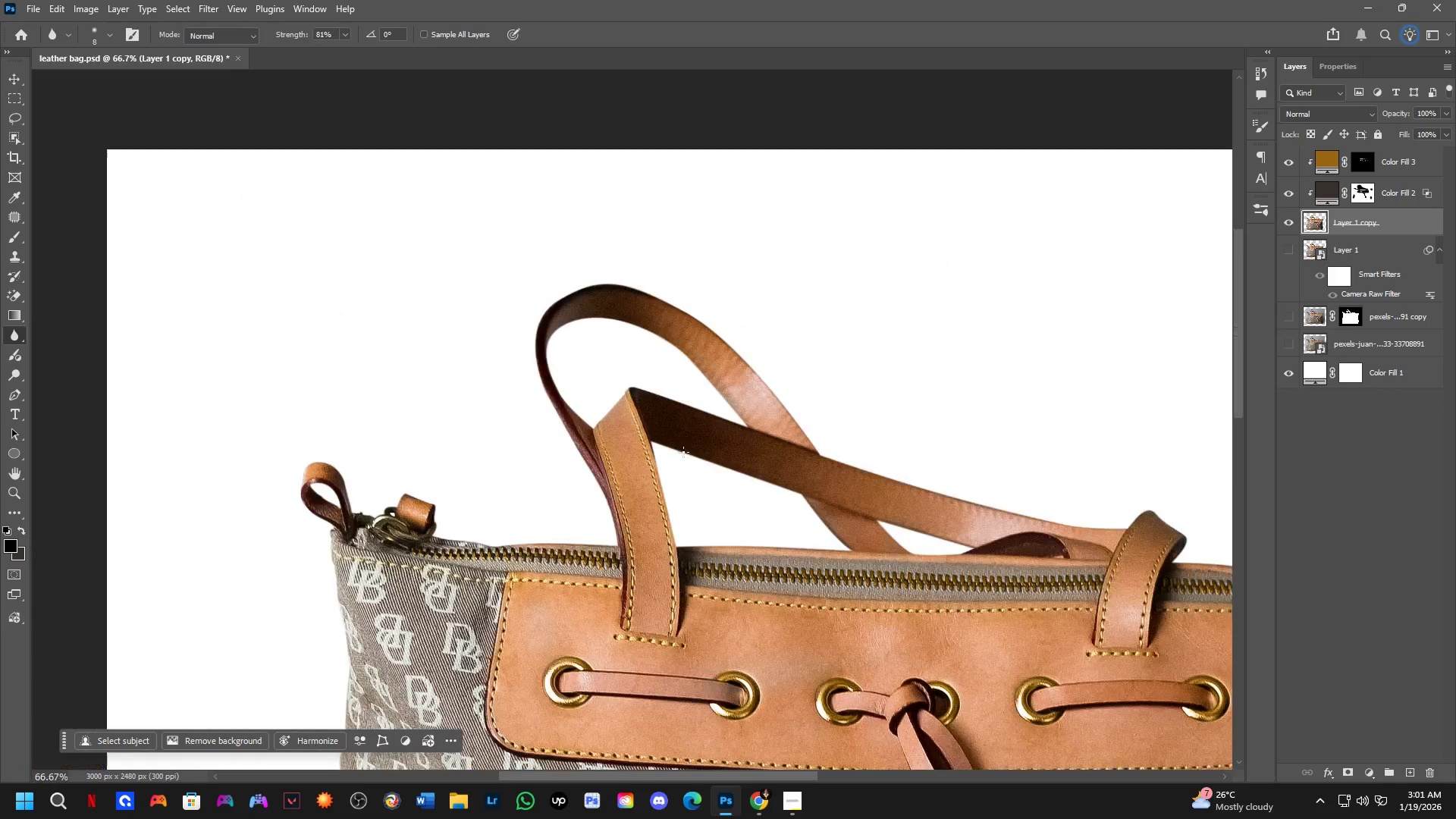 
hold_key(key=Space, duration=0.77)
 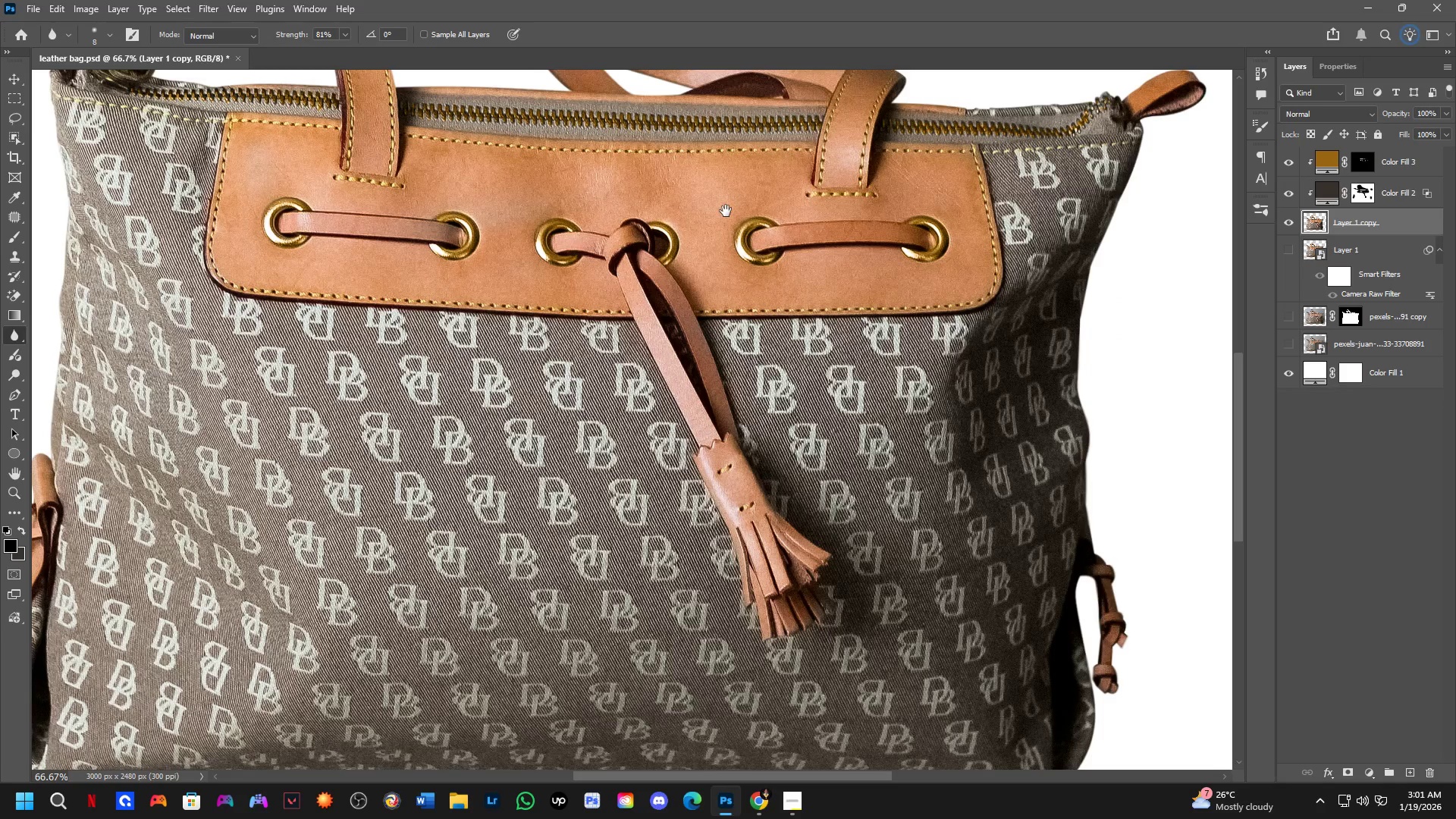 
left_click_drag(start_coordinate=[762, 543], to_coordinate=[501, 337])
 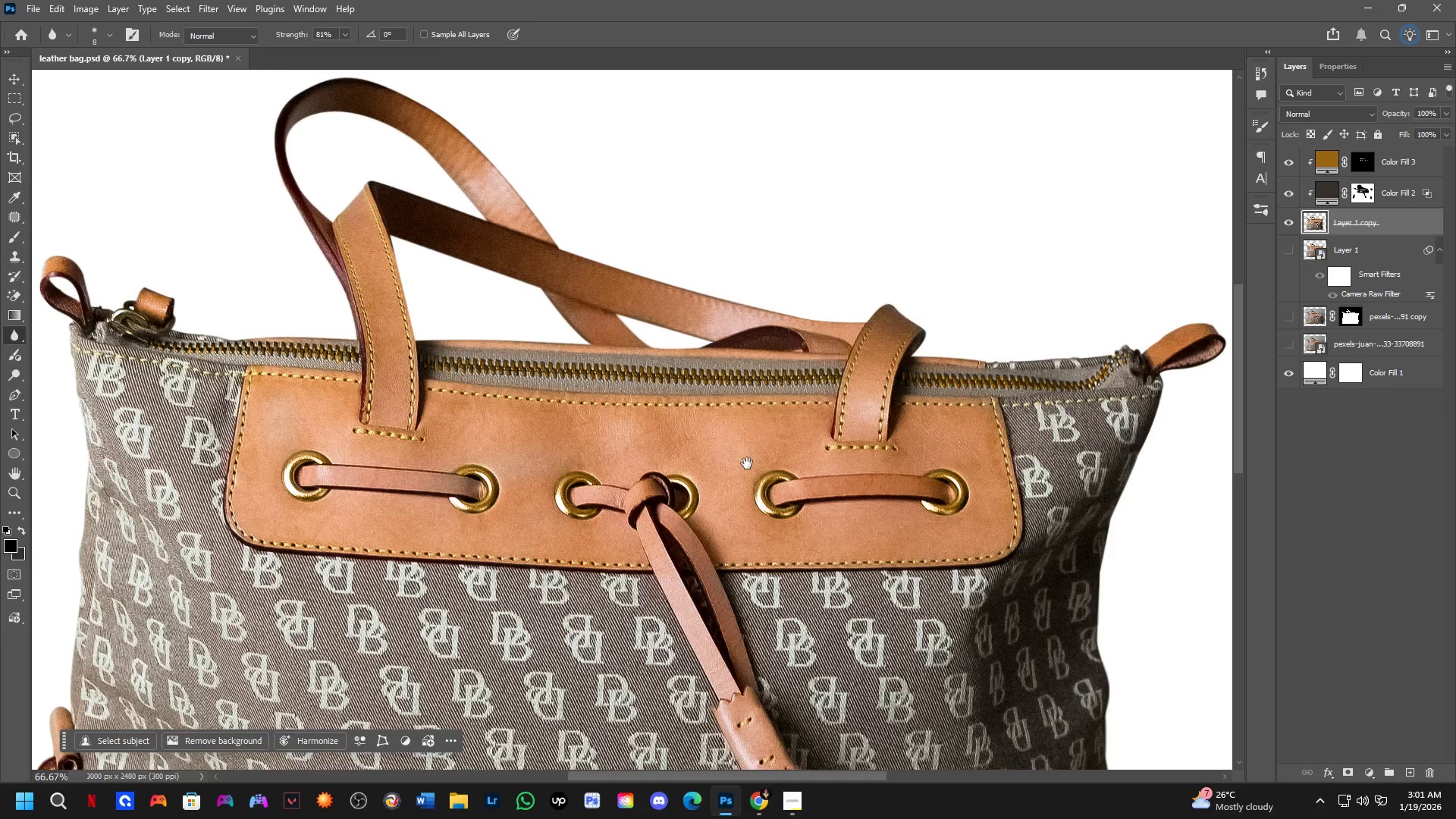 
scroll: coordinate [683, 451], scroll_direction: down, amount: 3.0
 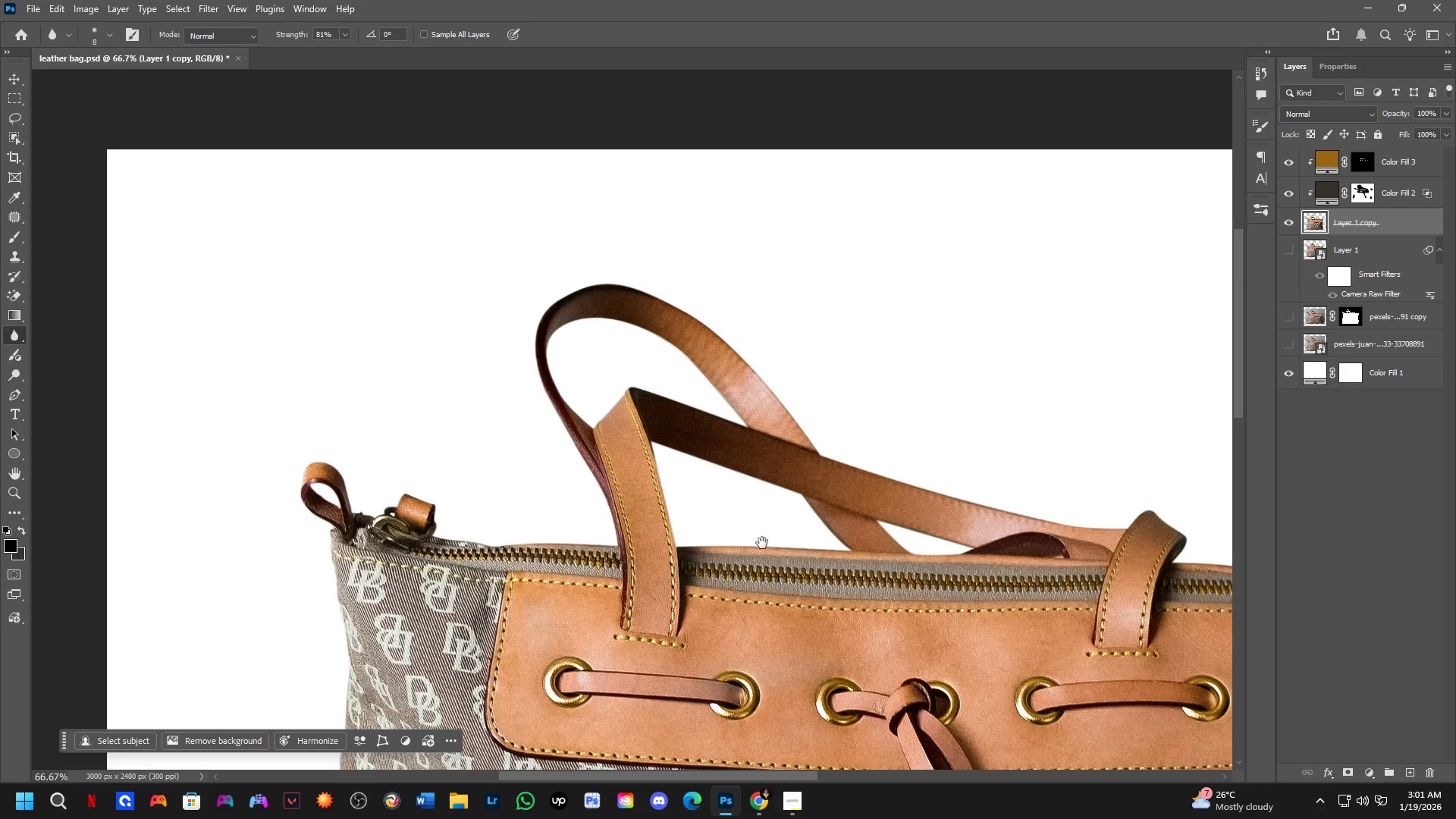 
hold_key(key=Space, duration=1.22)
 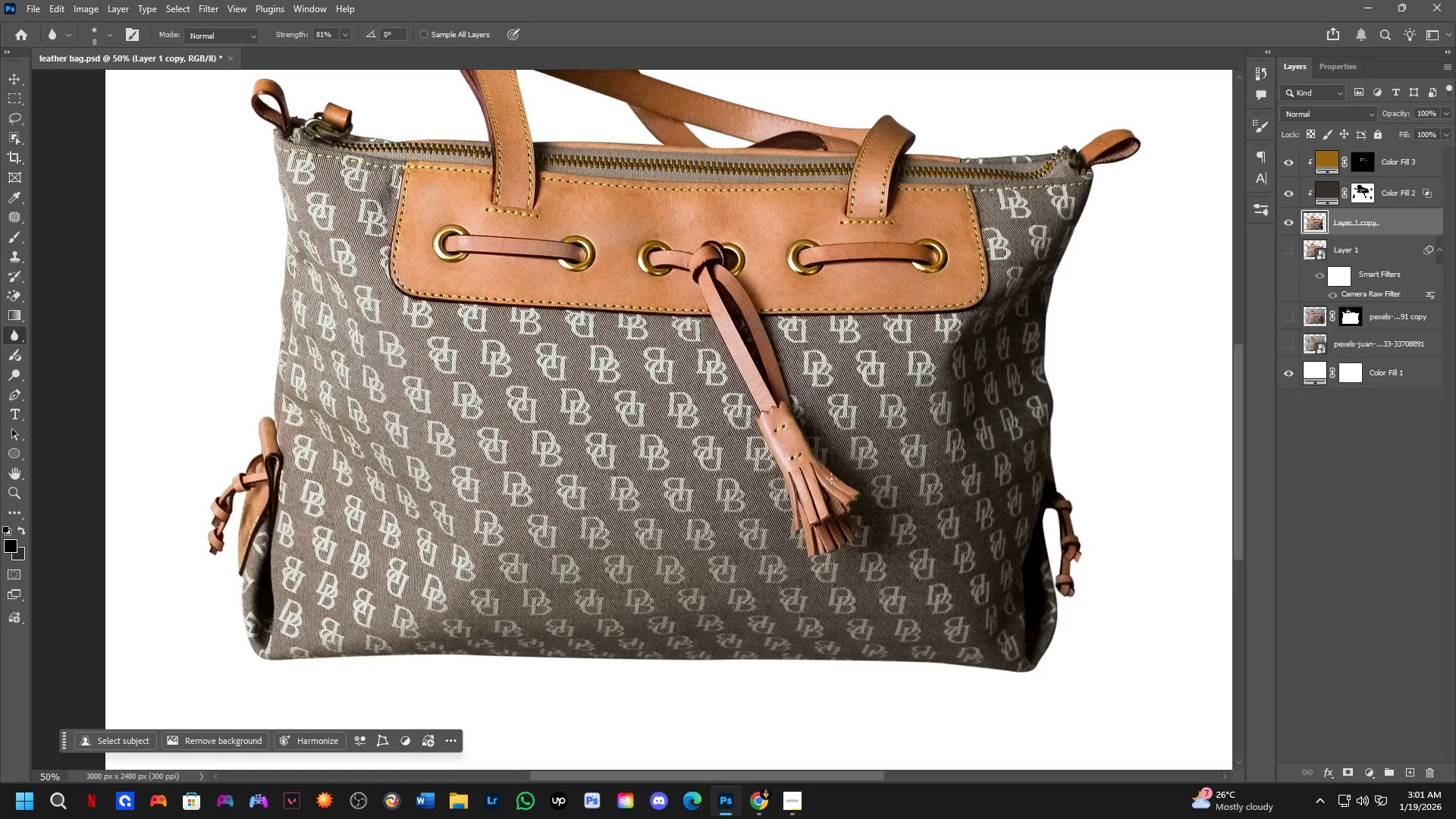 
left_click_drag(start_coordinate=[745, 464], to_coordinate=[744, 157])
 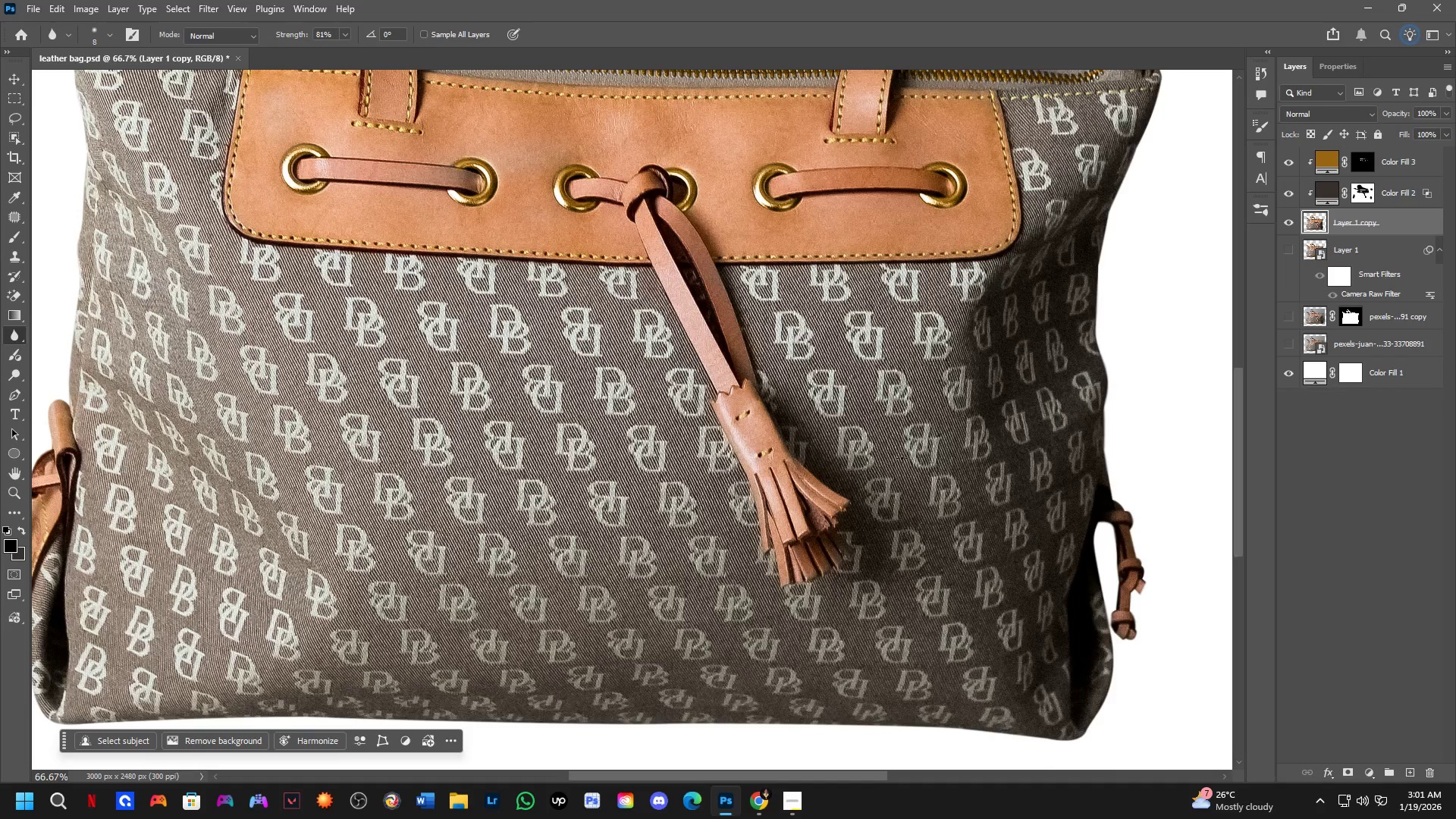 
key(Shift+ShiftLeft)
 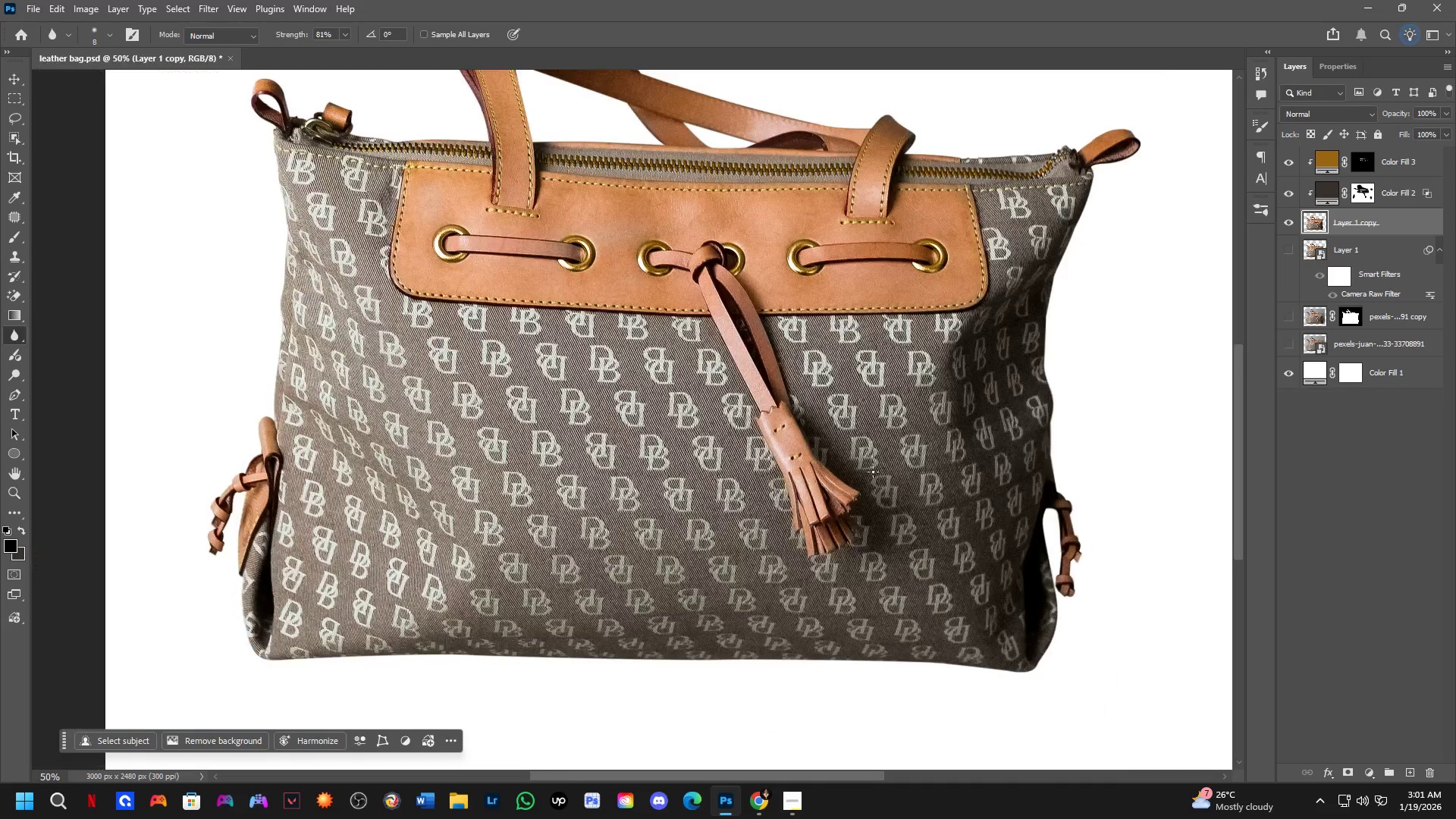 
hold_key(key=Space, duration=0.67)
 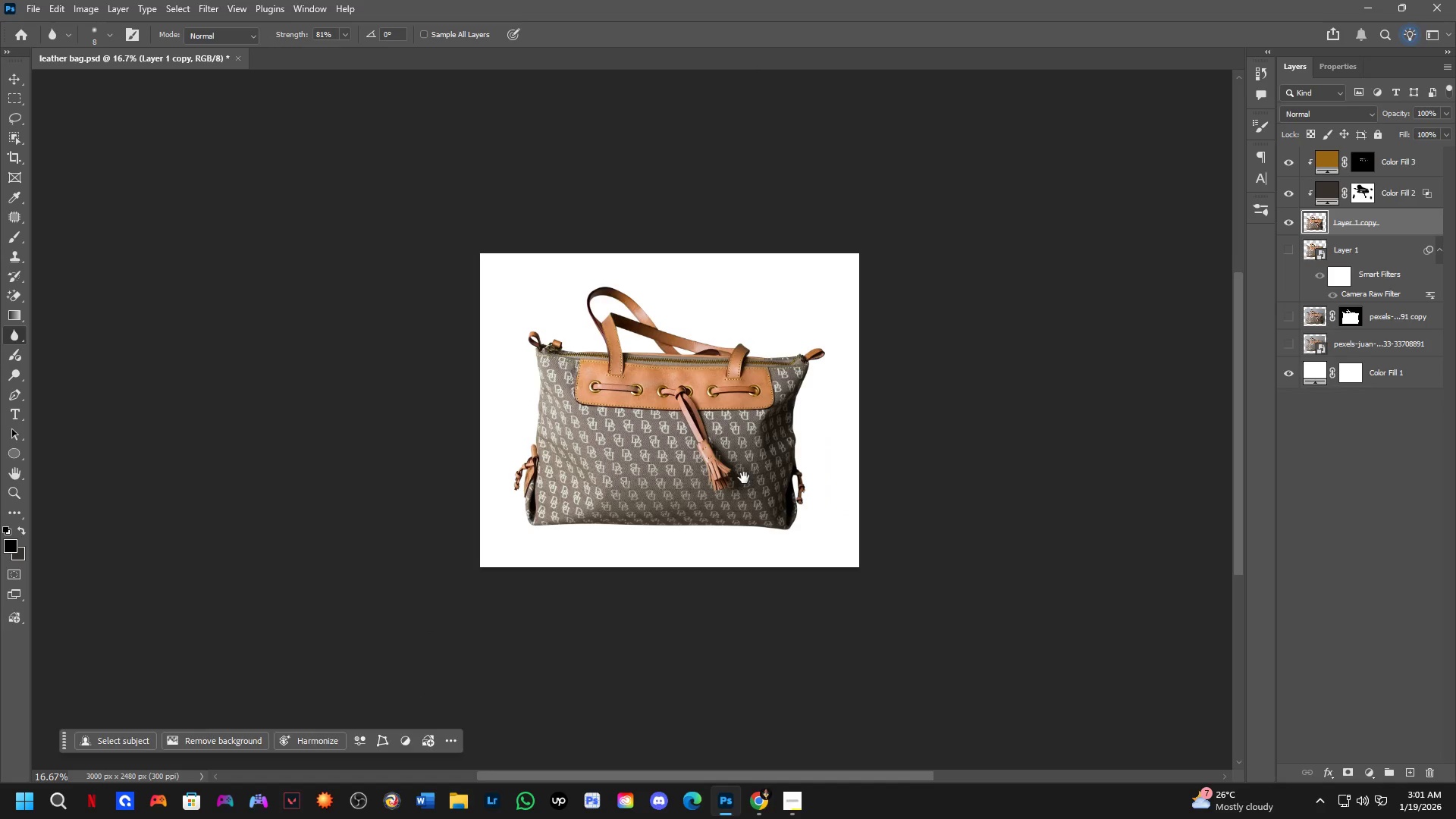 
scroll: coordinate [889, 466], scroll_direction: down, amount: 1.0
 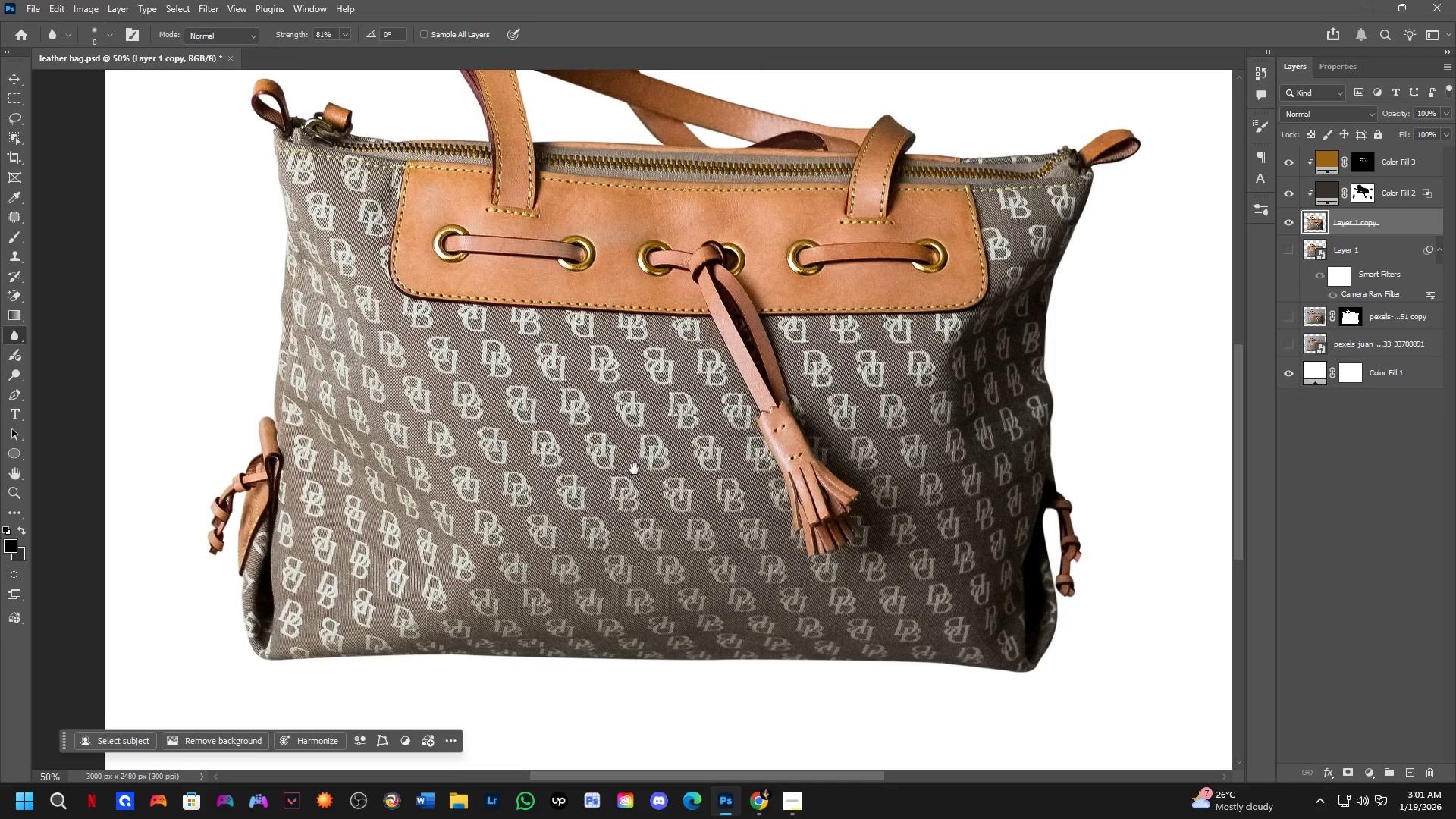 
left_click_drag(start_coordinate=[617, 410], to_coordinate=[620, 505])
 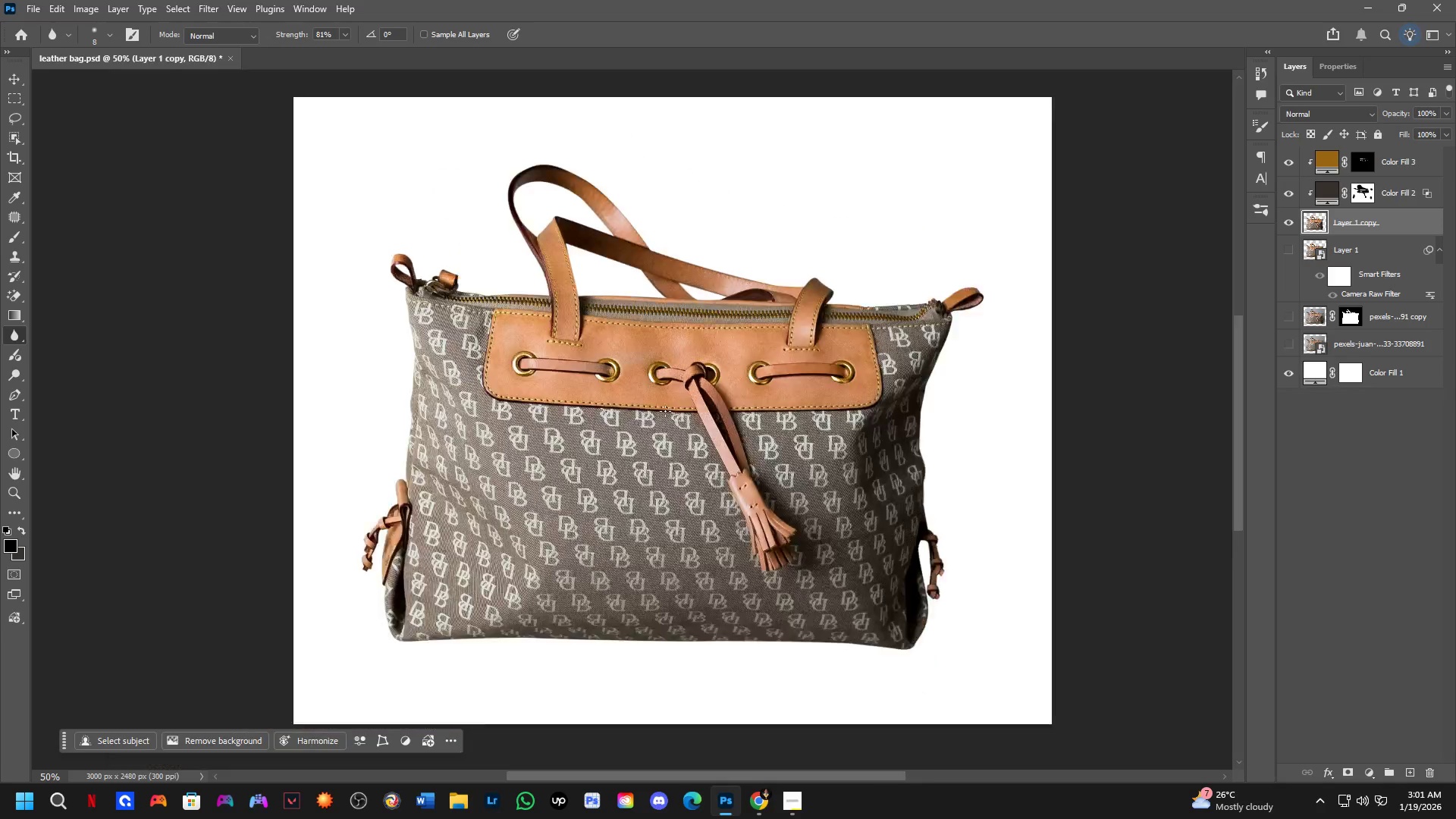 
key(Shift+ShiftLeft)
 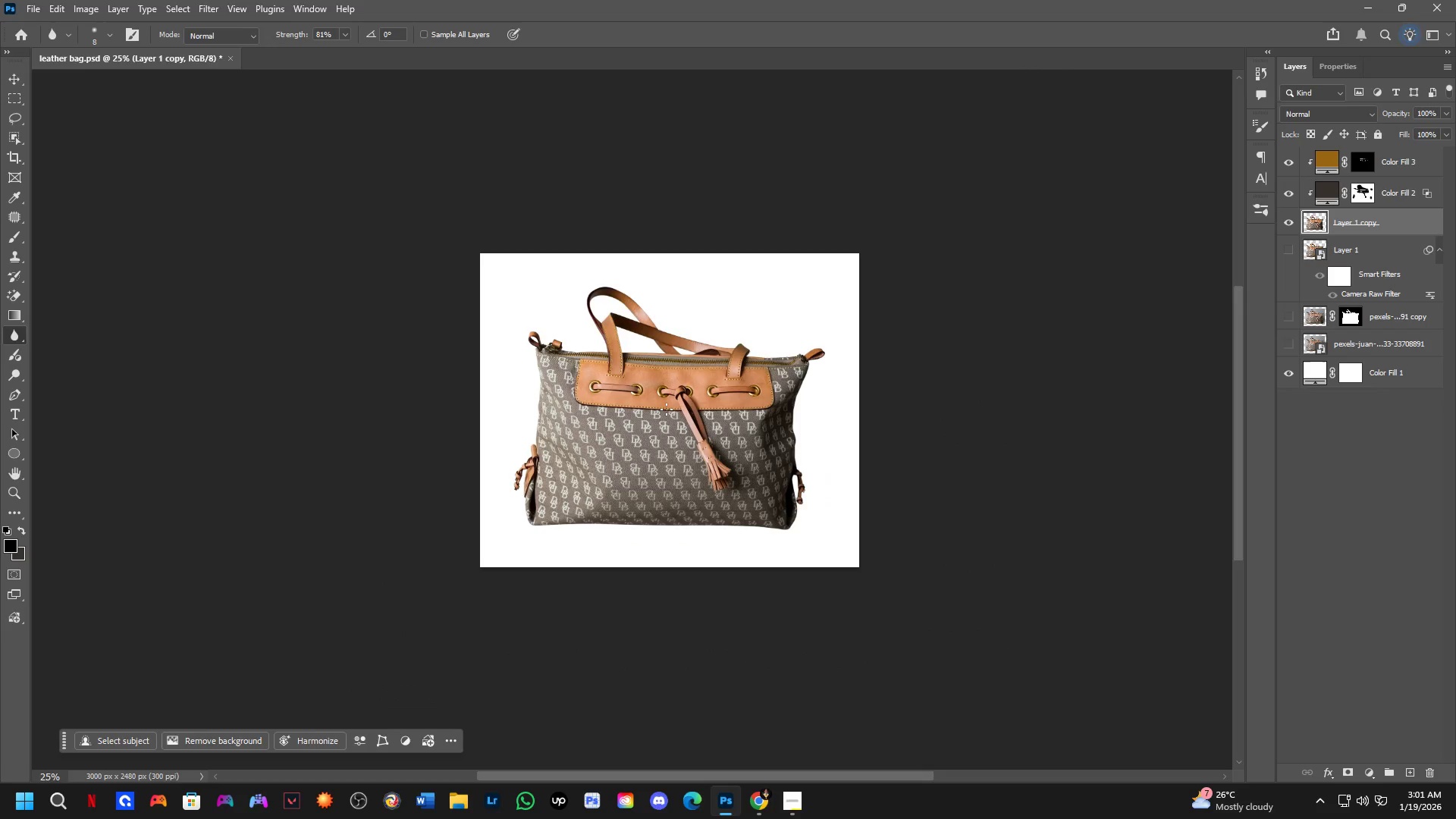 
hold_key(key=Space, duration=0.48)
 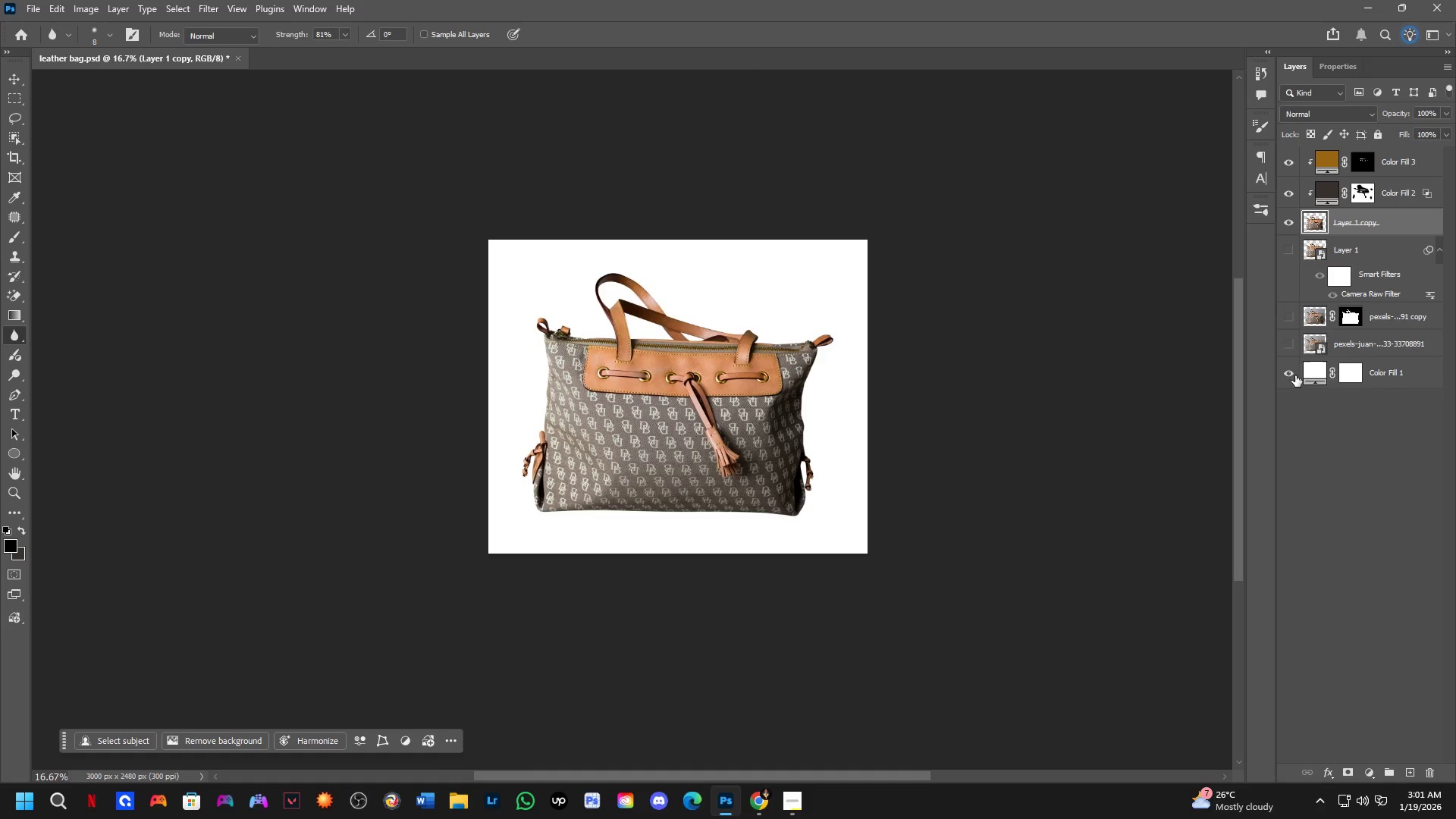 
scroll: coordinate [667, 410], scroll_direction: down, amount: 3.0
 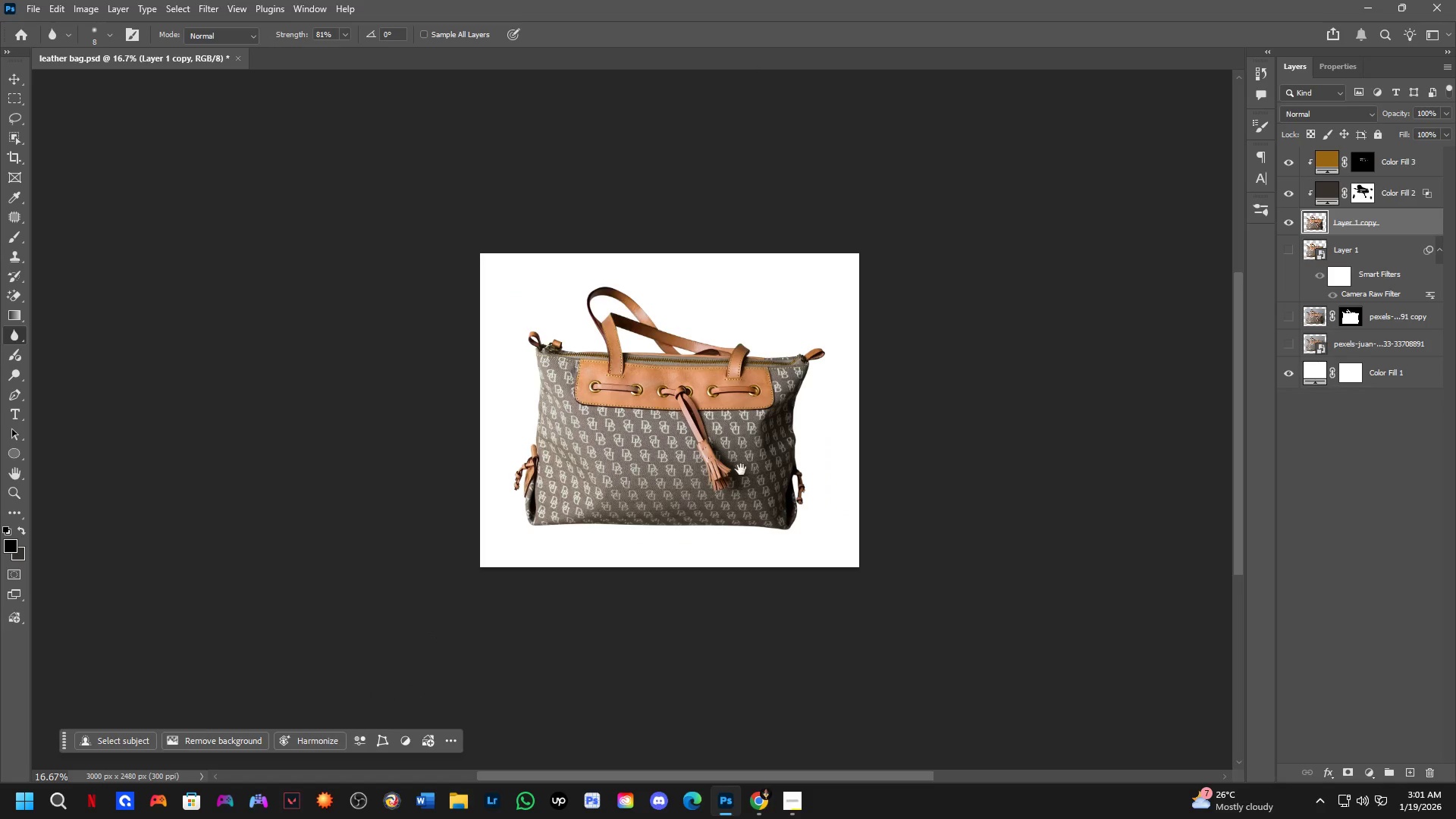 
left_click_drag(start_coordinate=[744, 478], to_coordinate=[752, 464])
 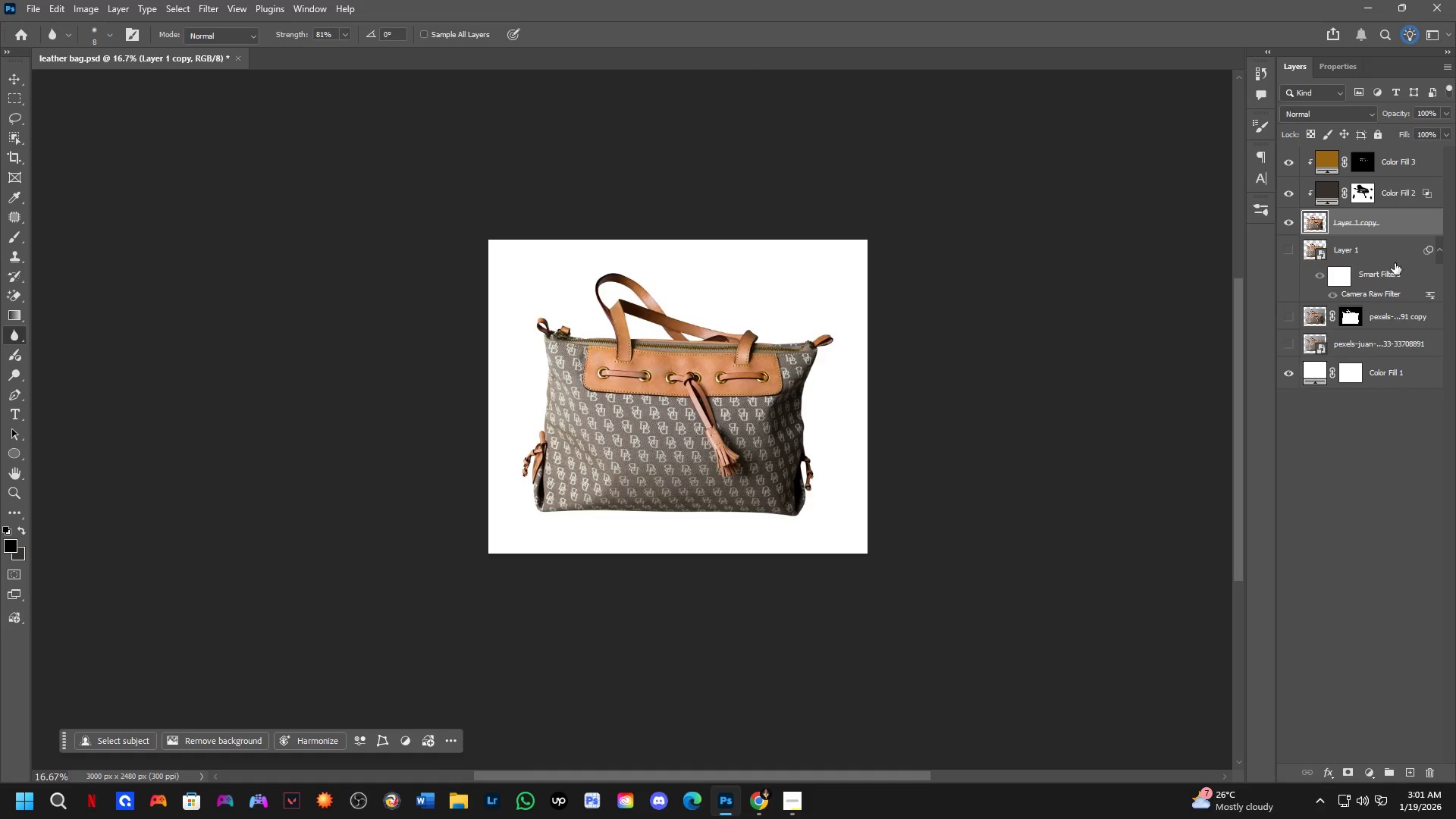 
left_click([1385, 251])
 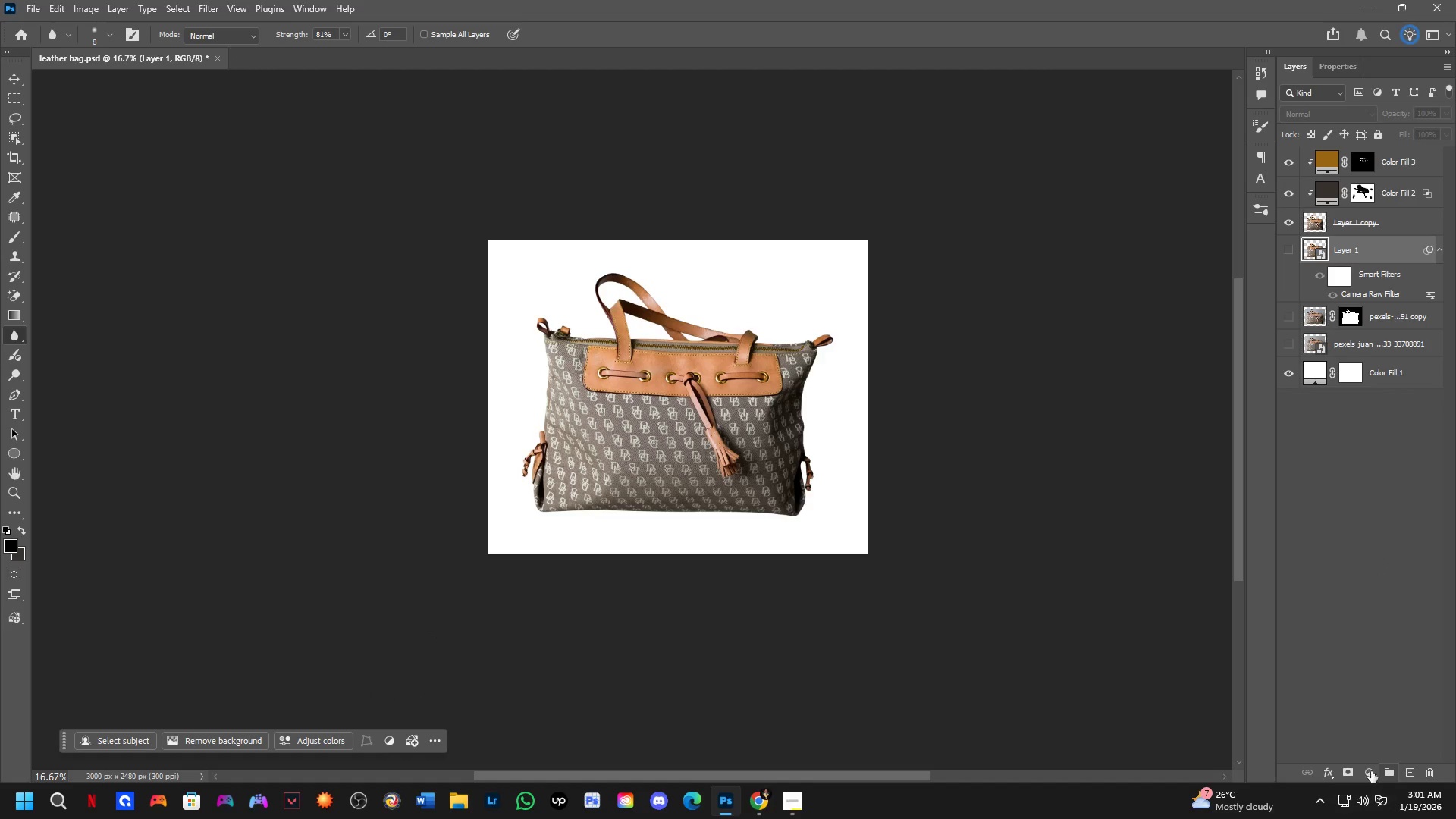 
left_click([1369, 770])
 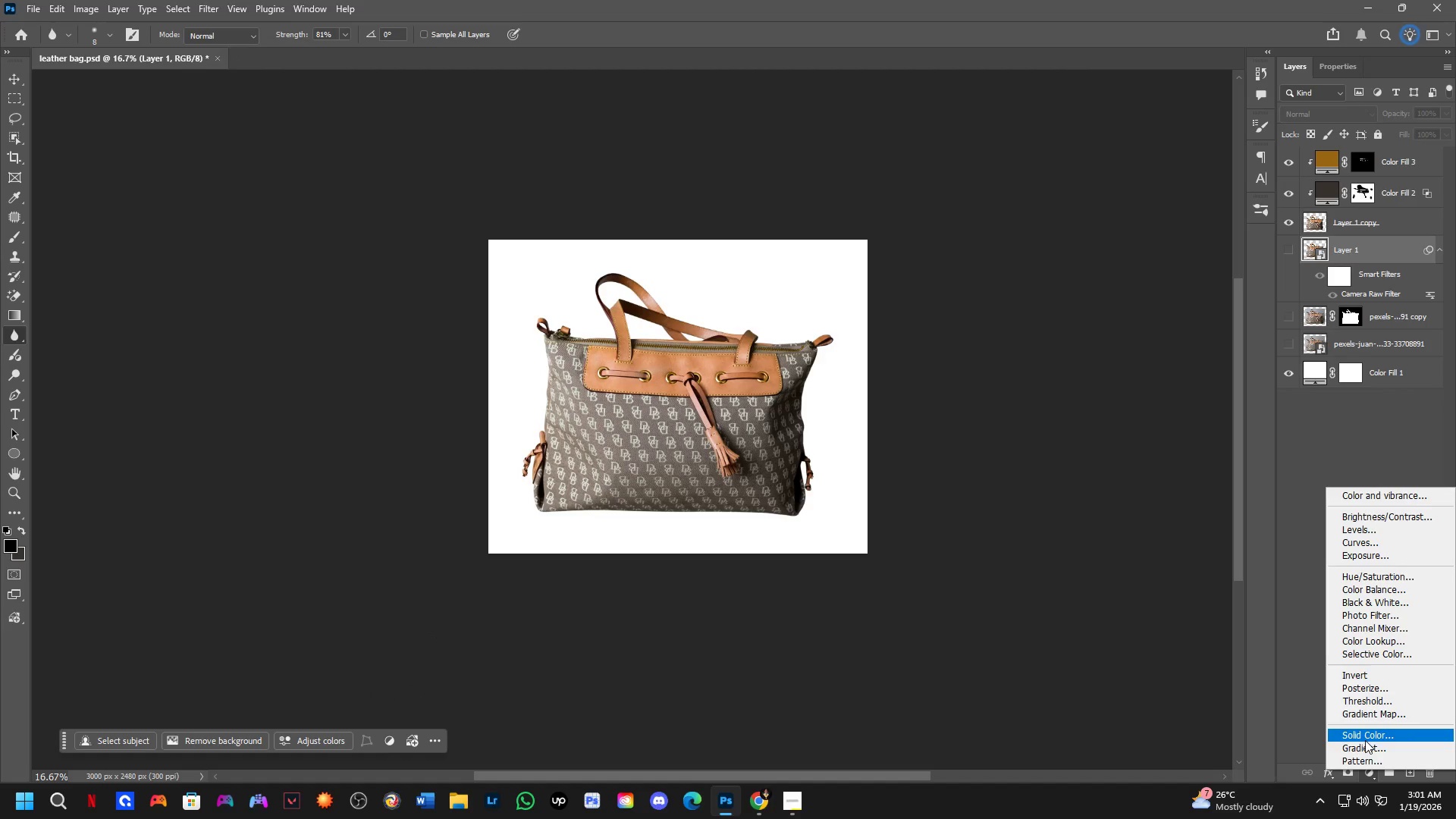 
left_click([1365, 740])
 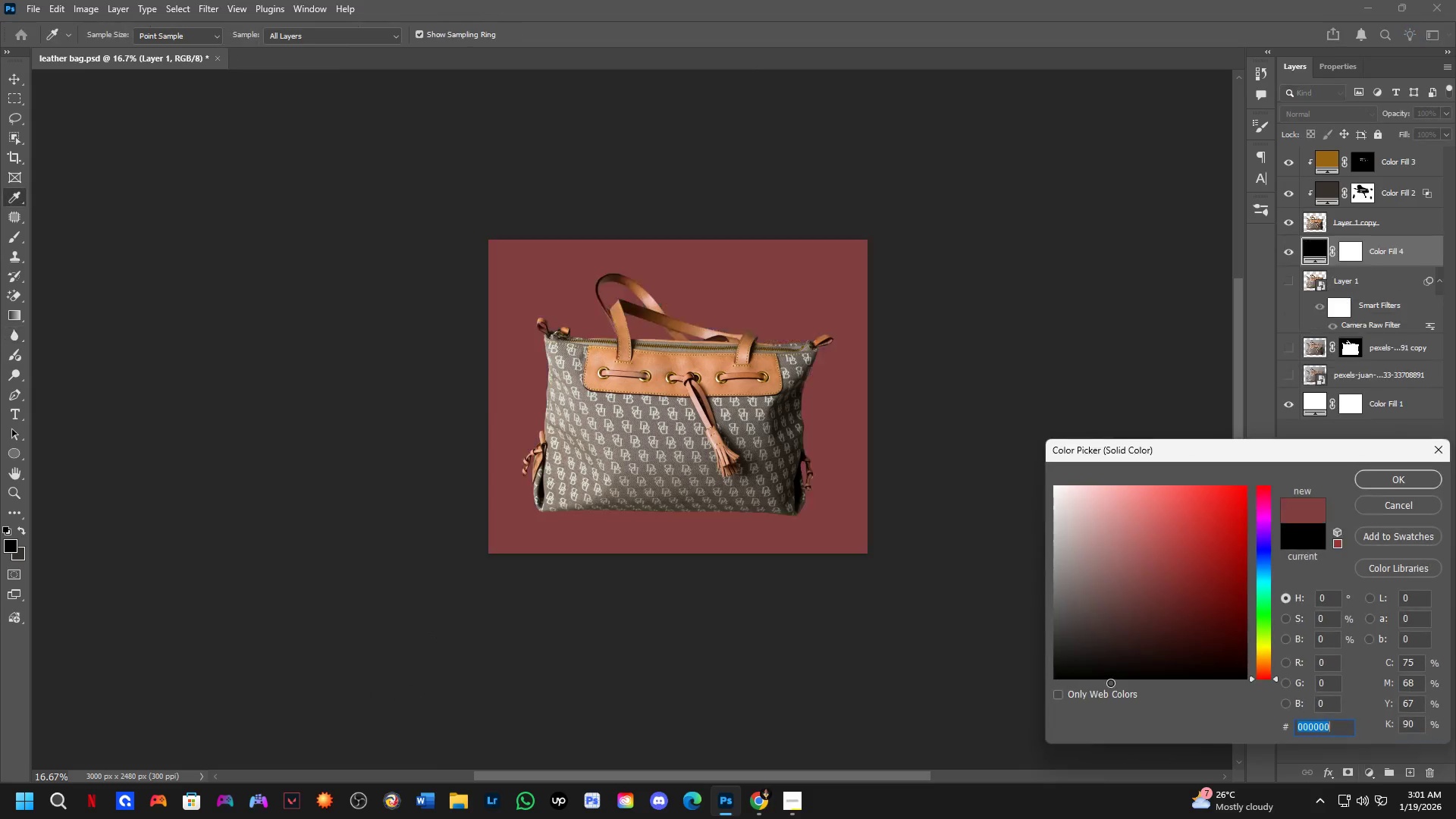 
left_click_drag(start_coordinate=[1153, 581], to_coordinate=[975, 809])
 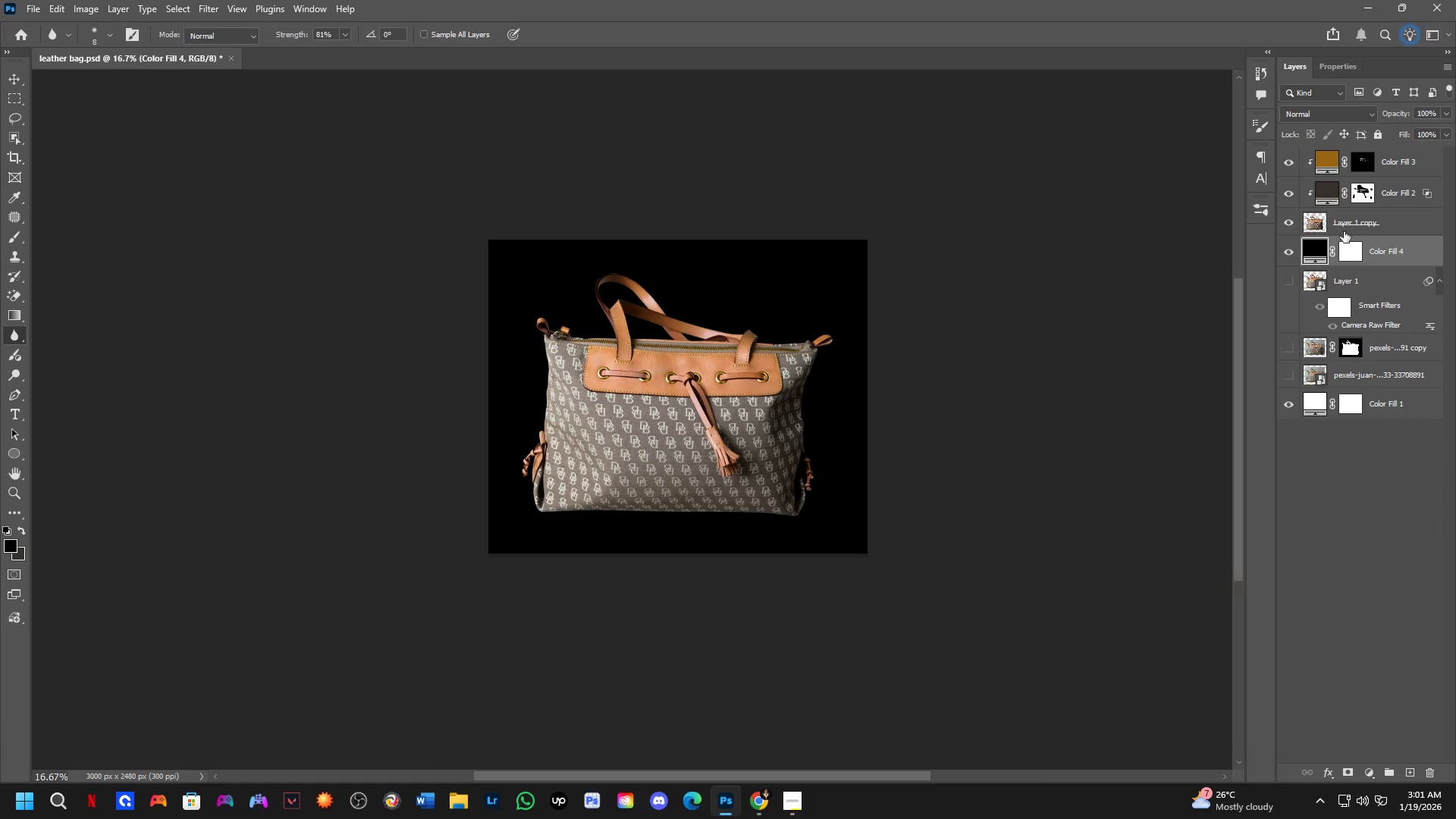 
left_click([1352, 246])
 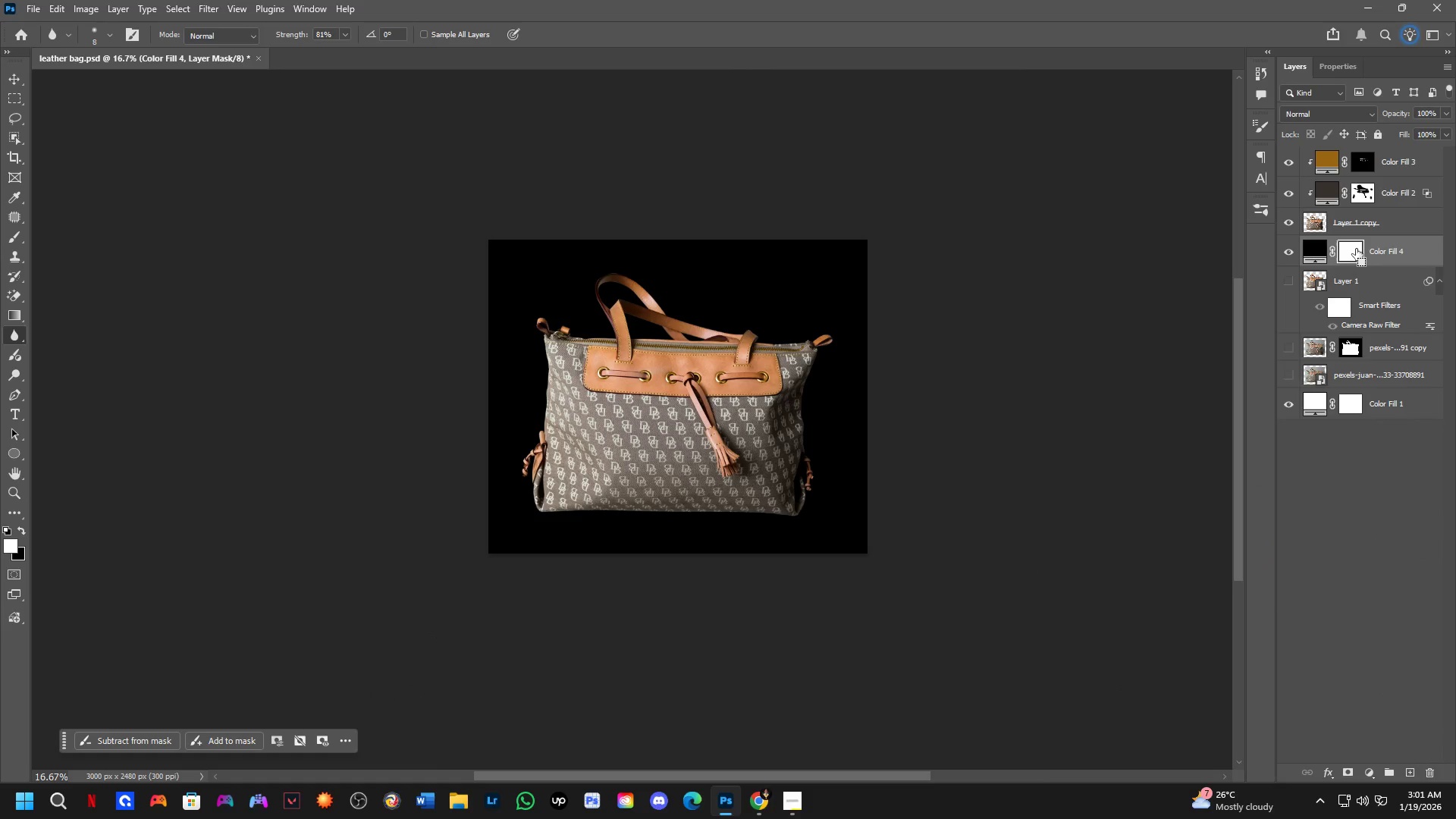 
key(Control+I)
 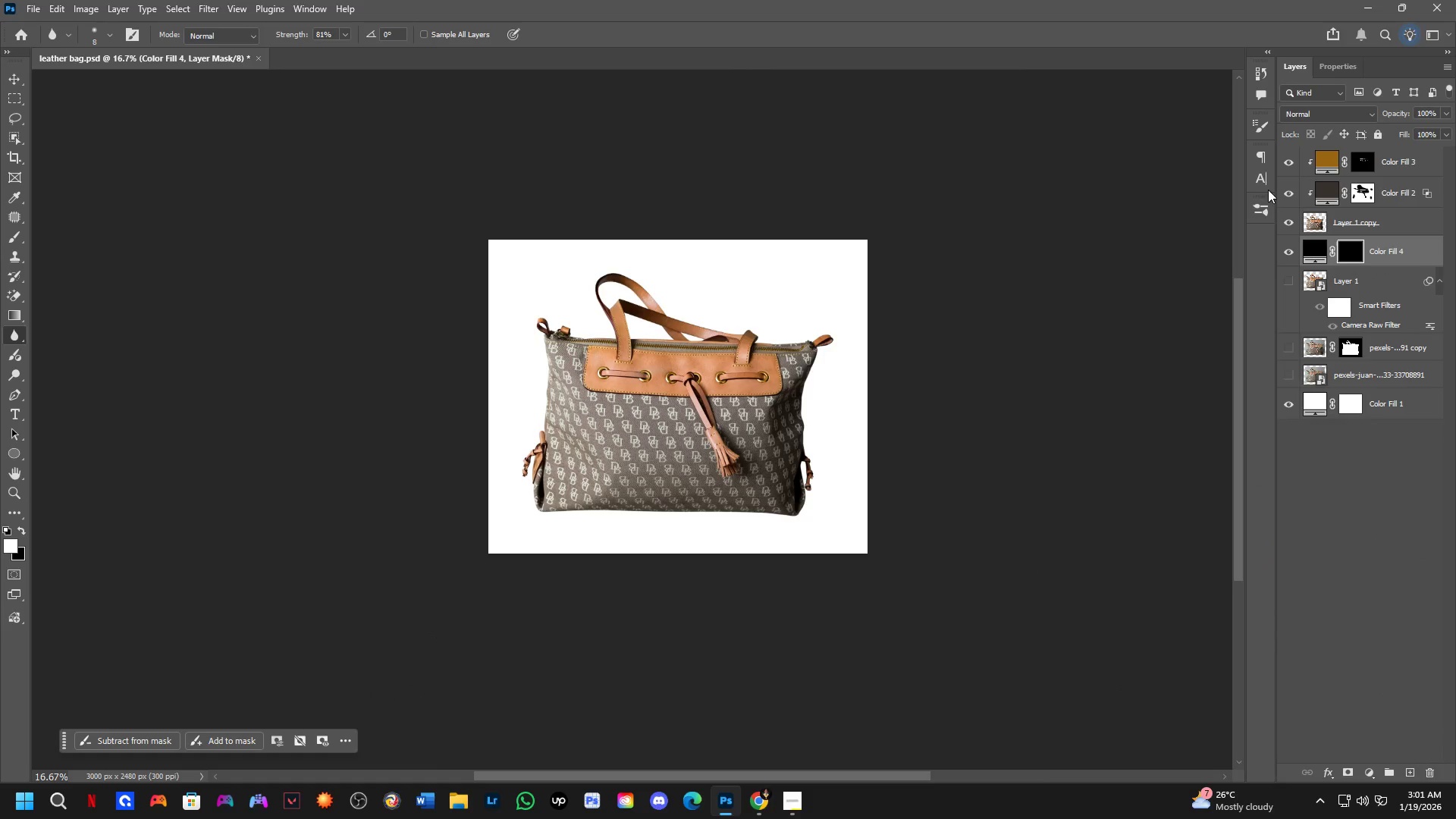 
left_click([1257, 212])
 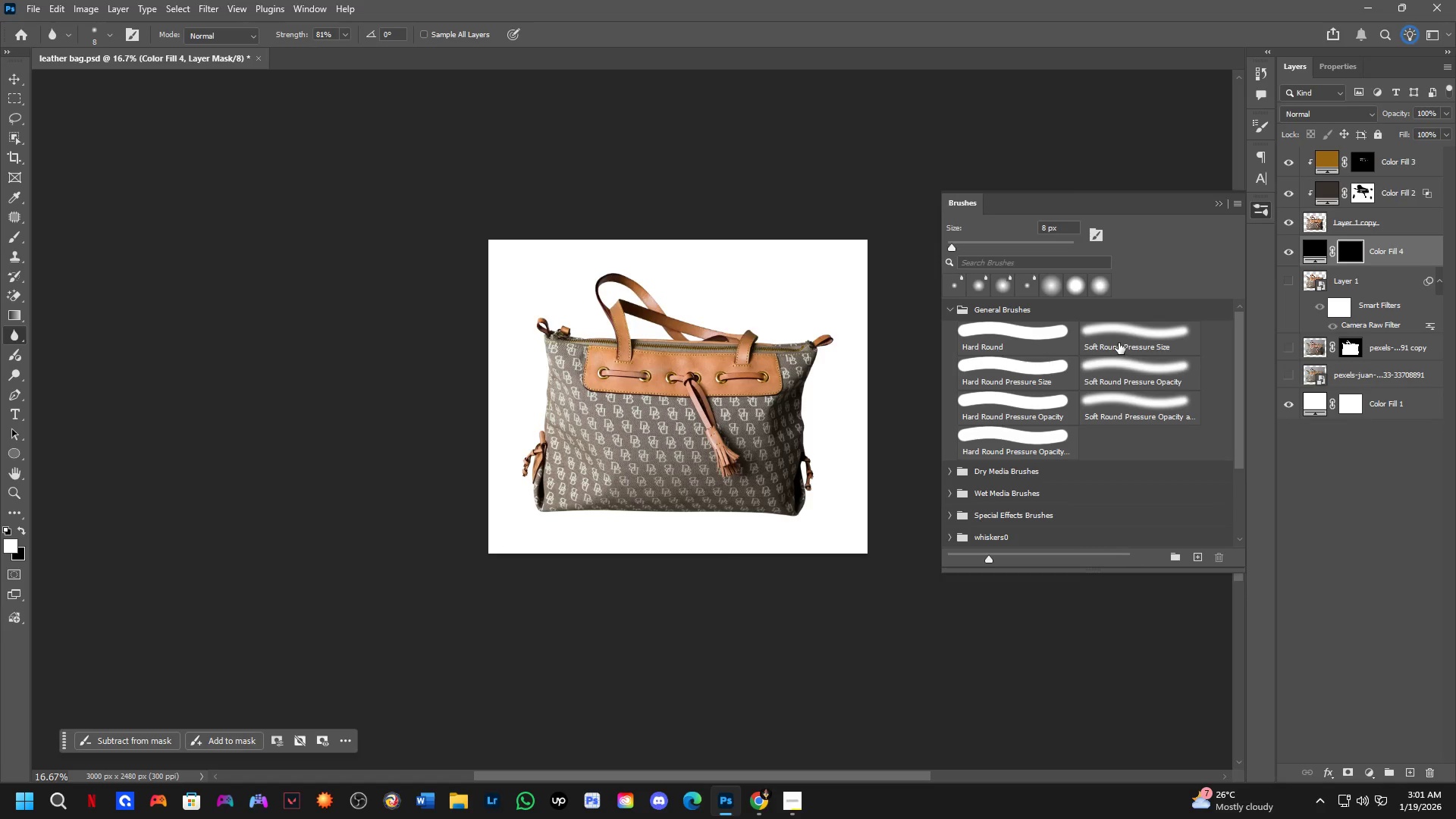 
left_click([1119, 343])
 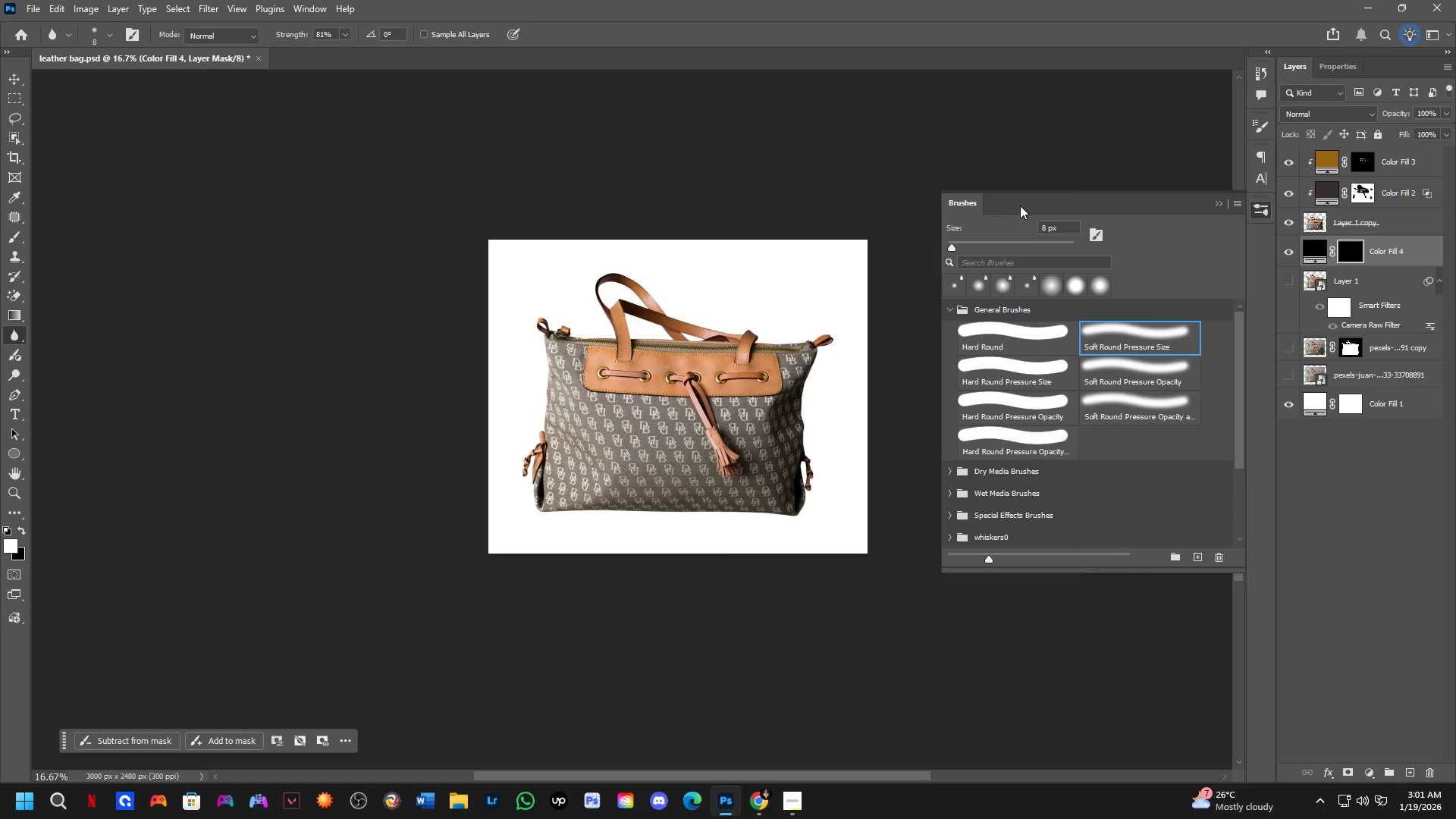 
right_click([1021, 203])
 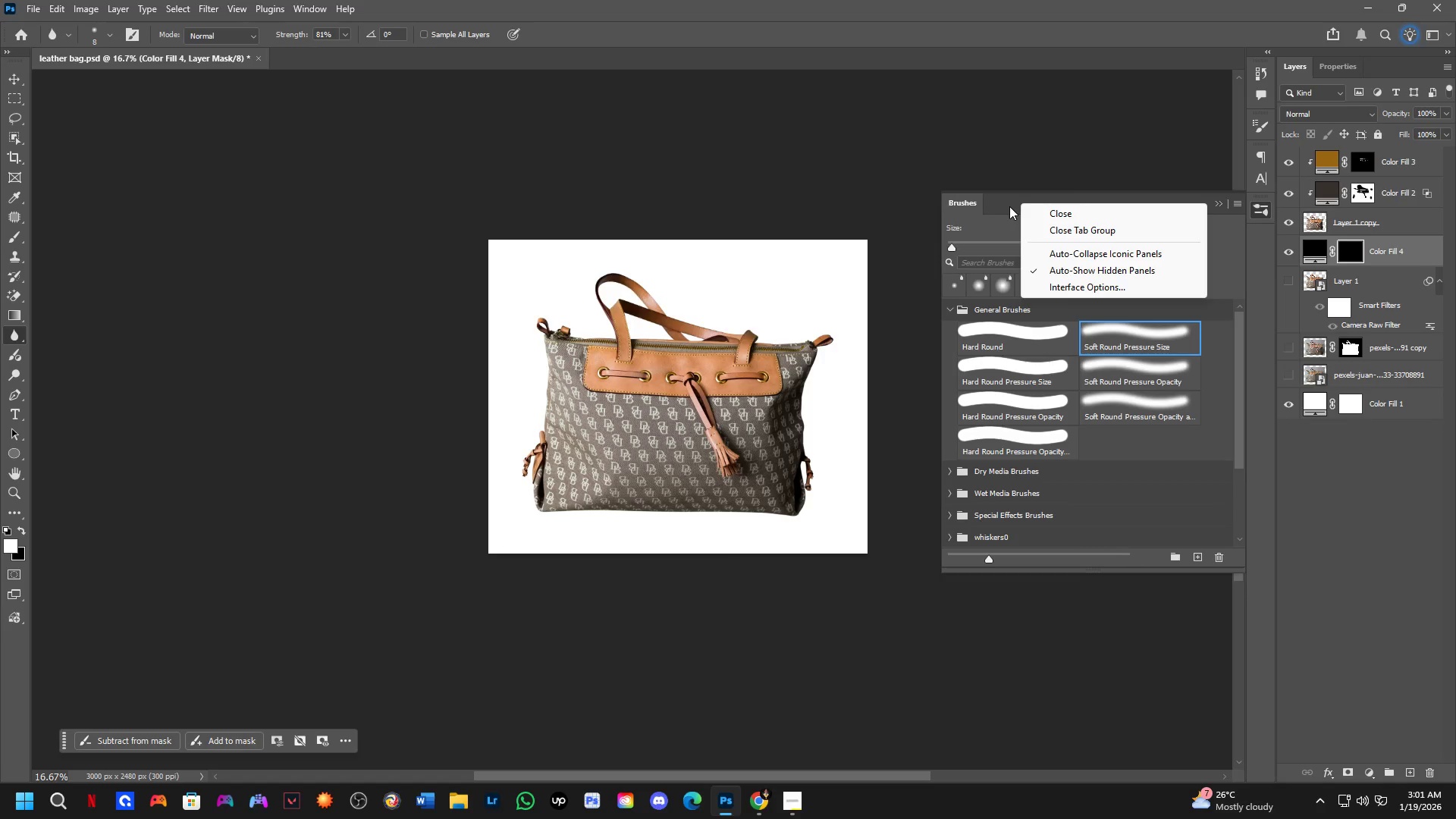 
left_click([1009, 206])
 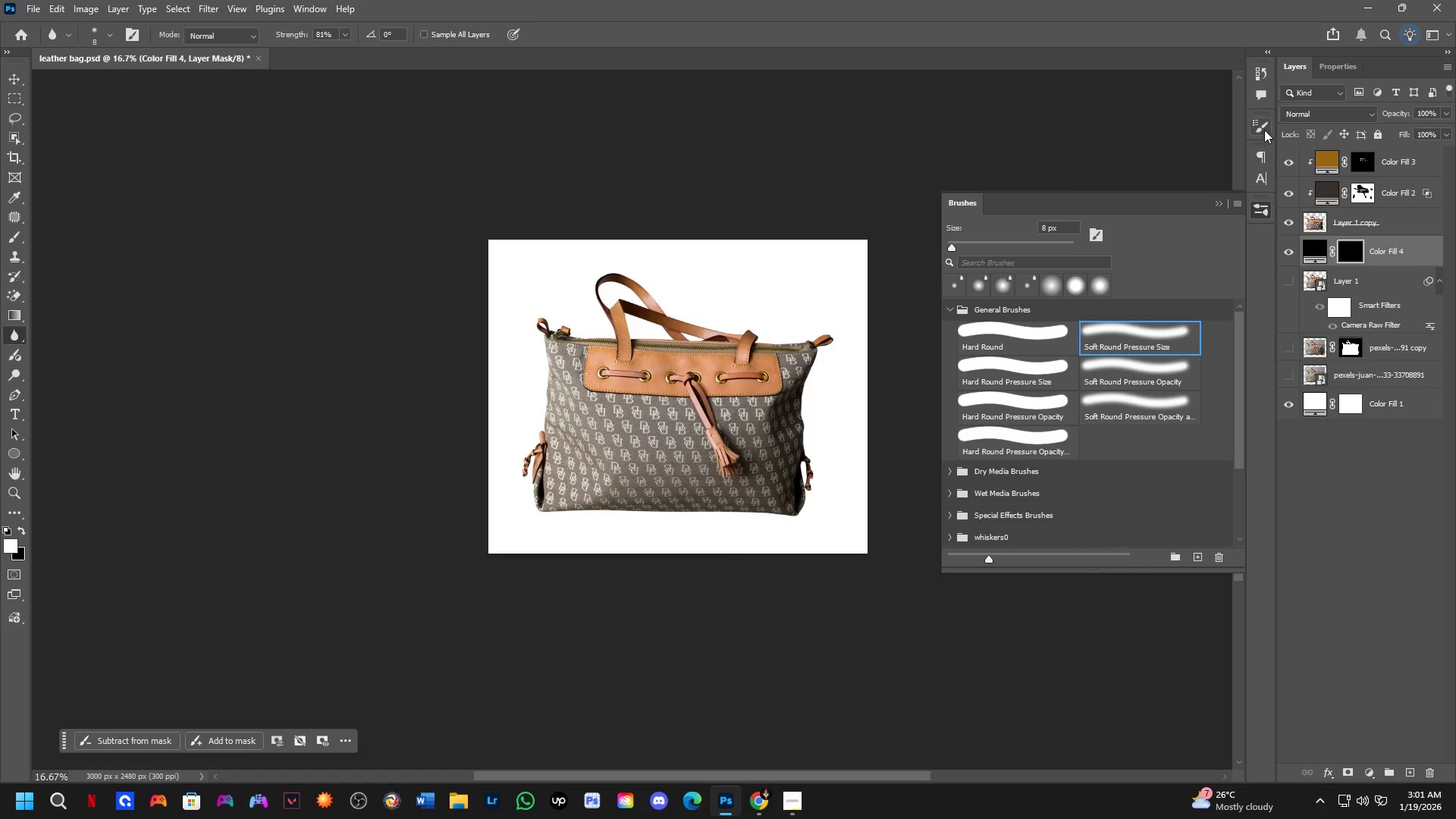 
left_click_drag(start_coordinate=[1262, 124], to_coordinate=[1263, 233])
 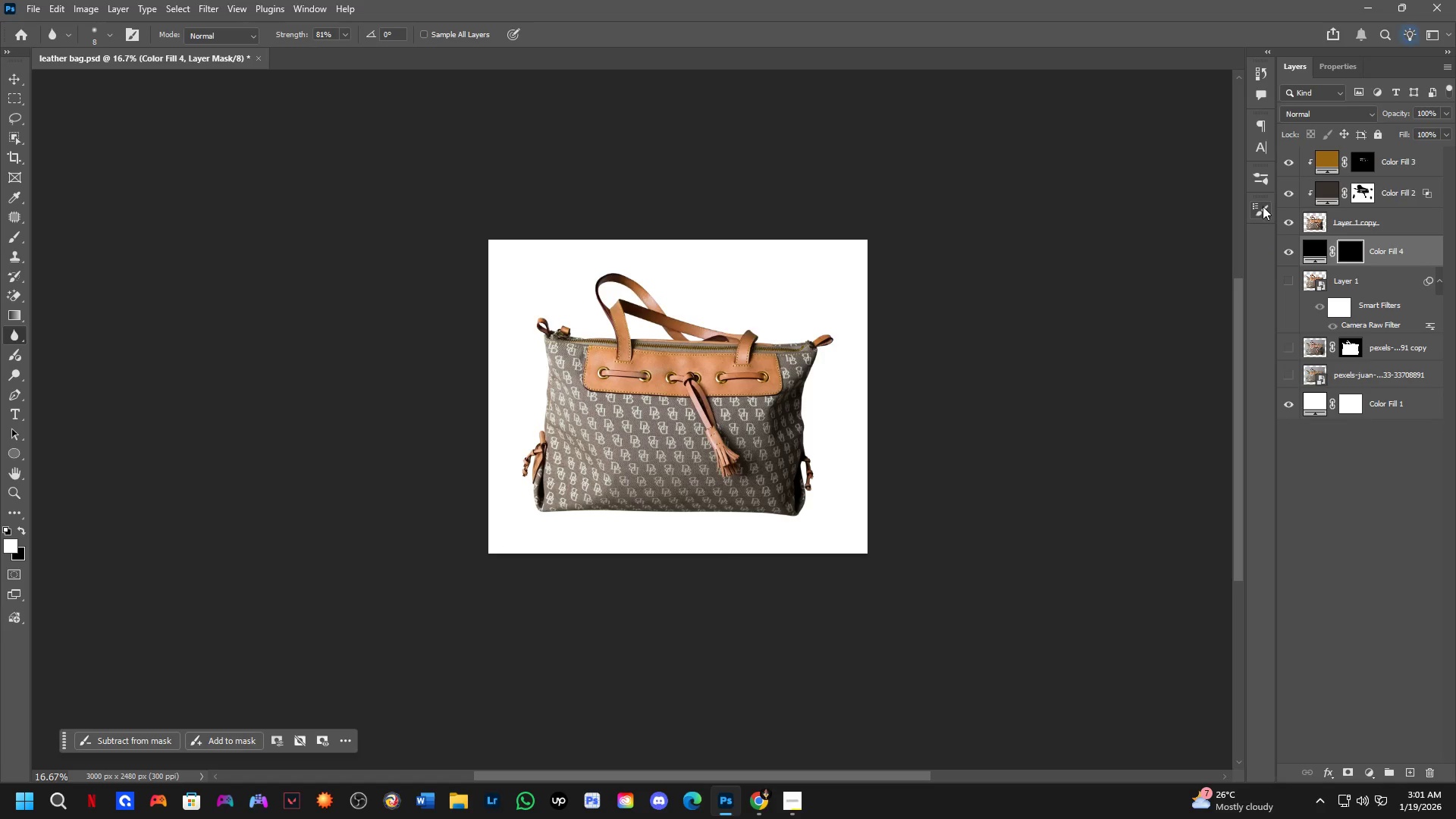 
left_click([1263, 206])
 